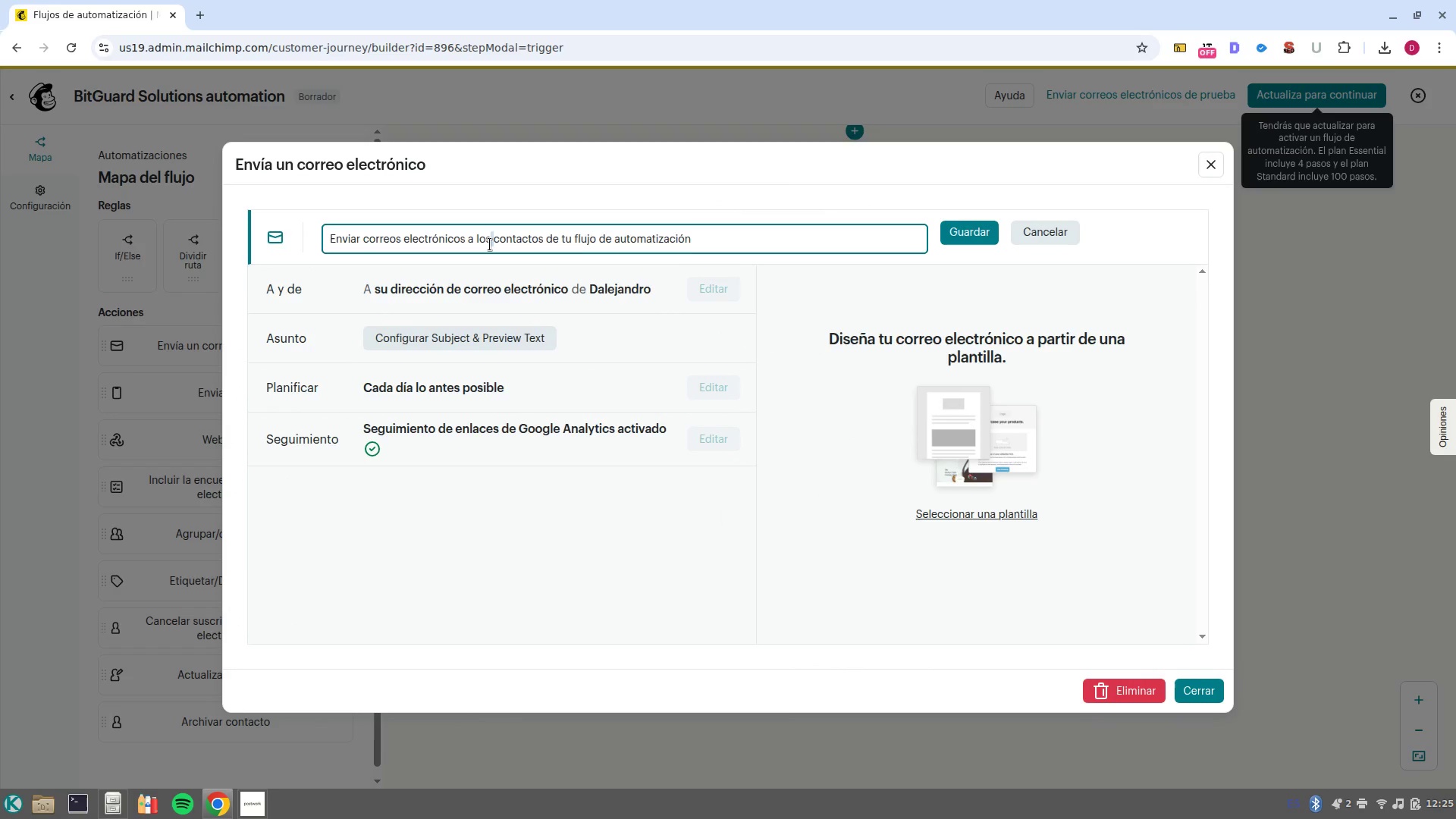 
triple_click([490, 244])
 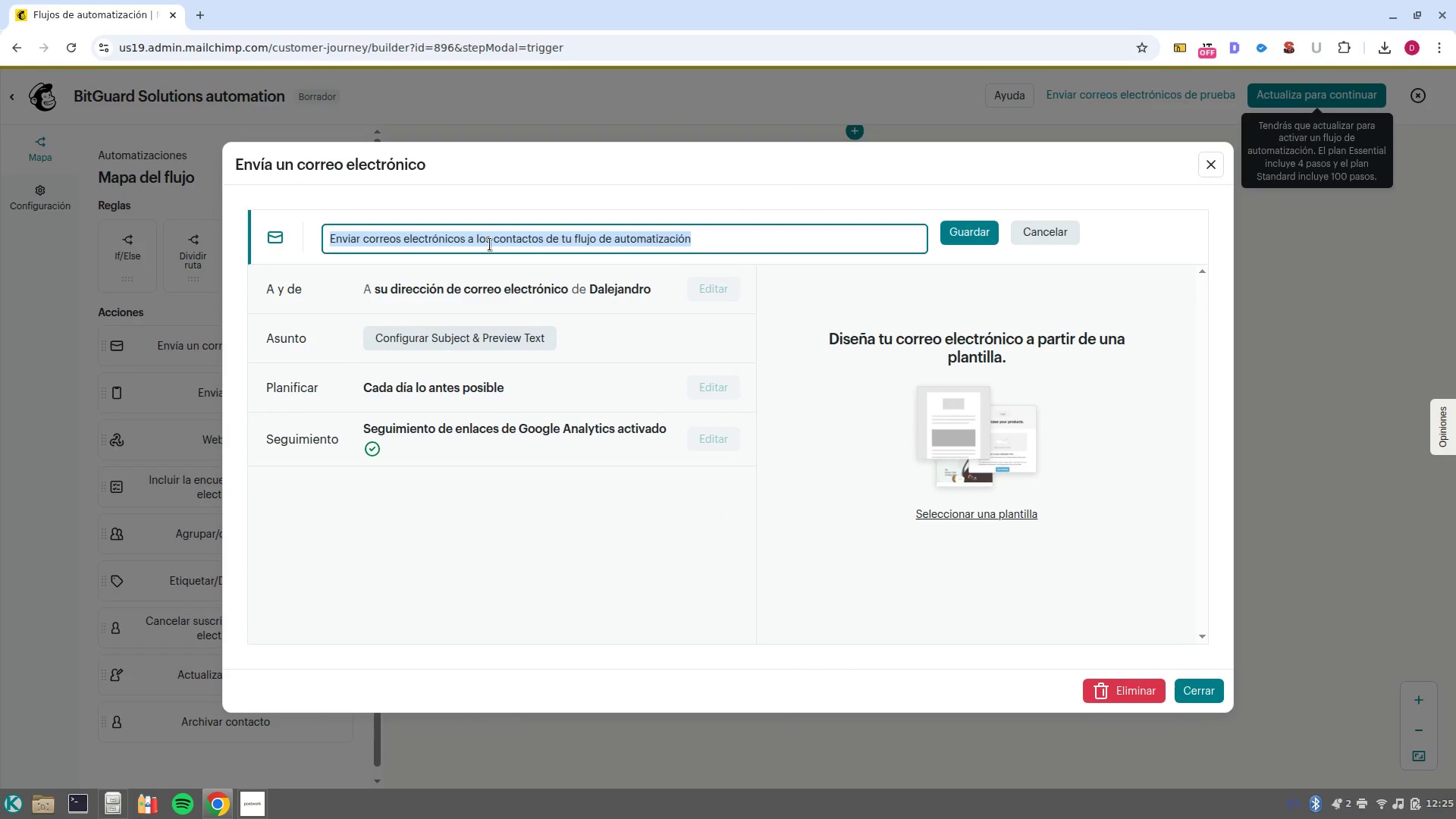 
type(Security cj)
key(Backspace)
type(hecklist)
 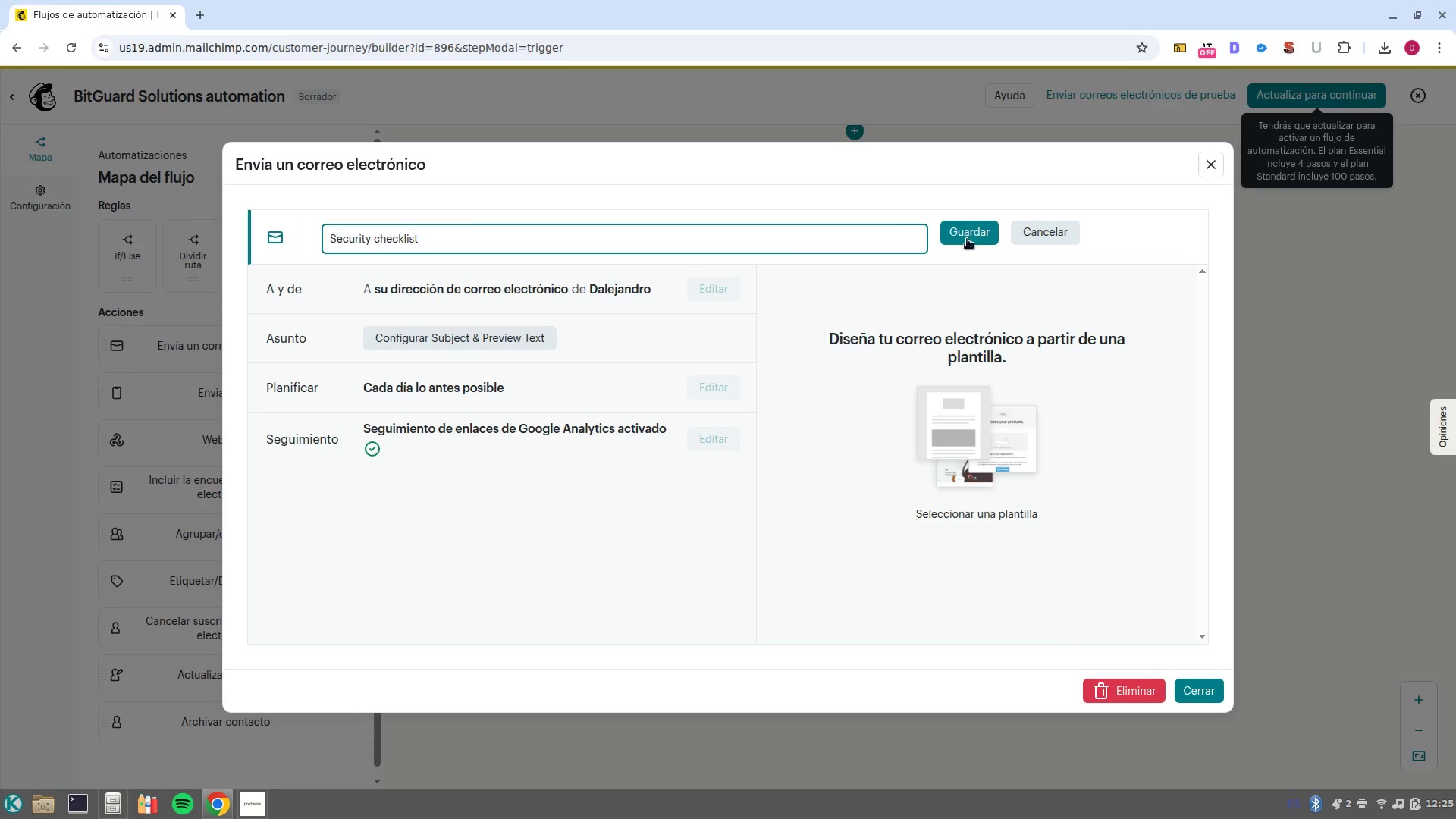 
left_click([978, 236])
 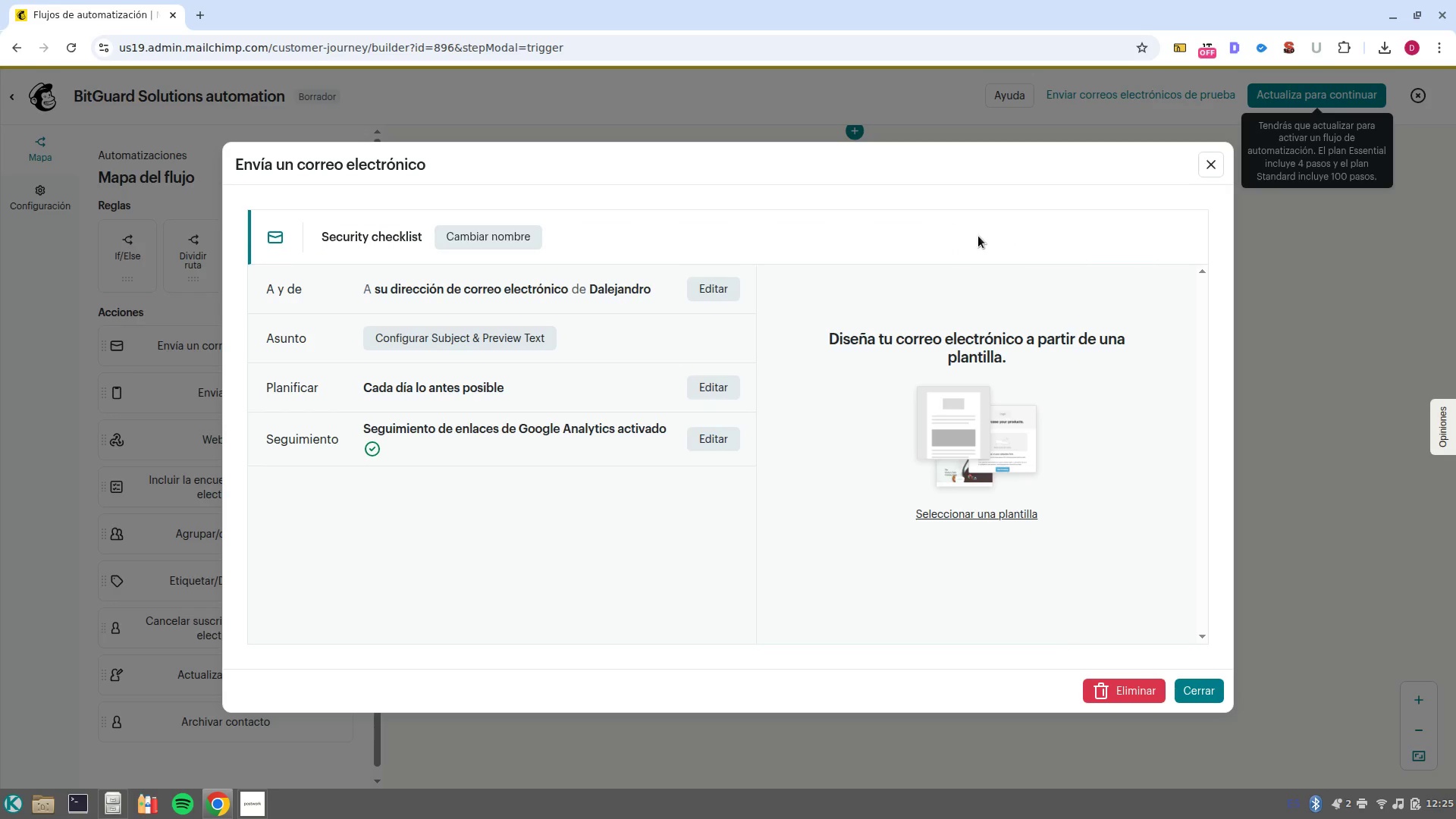 
wait(5.51)
 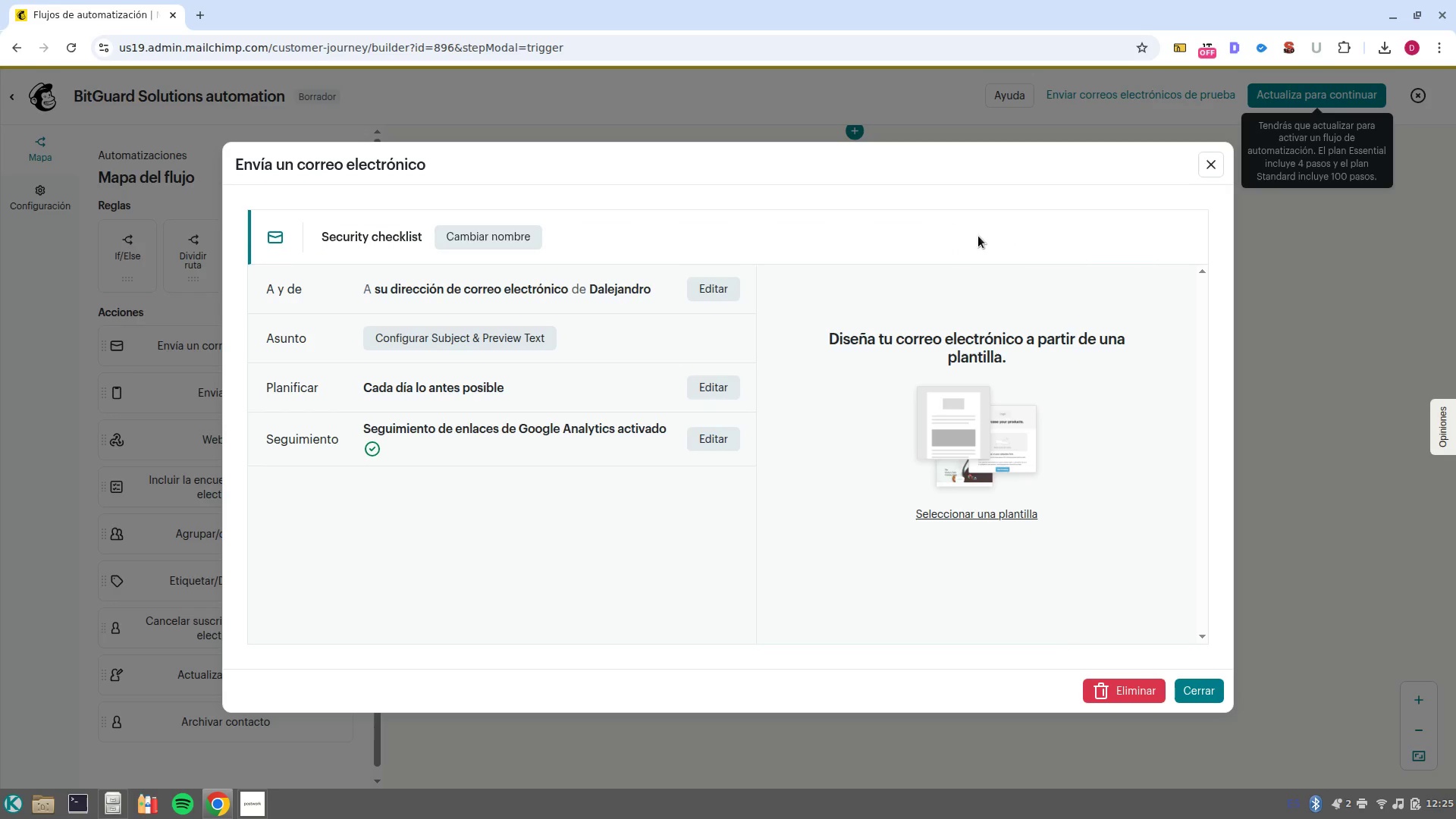 
left_click([1209, 704])
 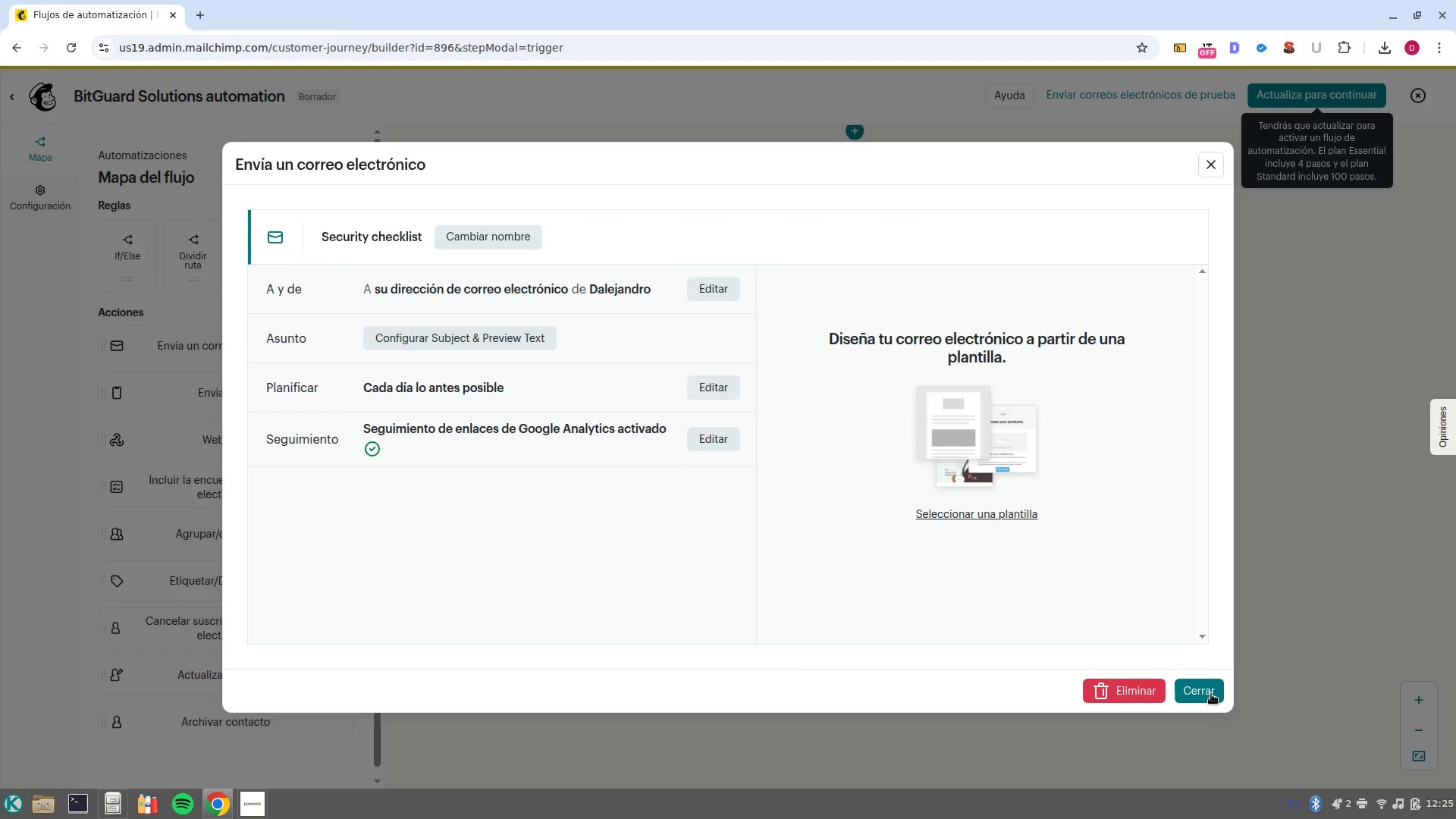 
left_click([1211, 694])
 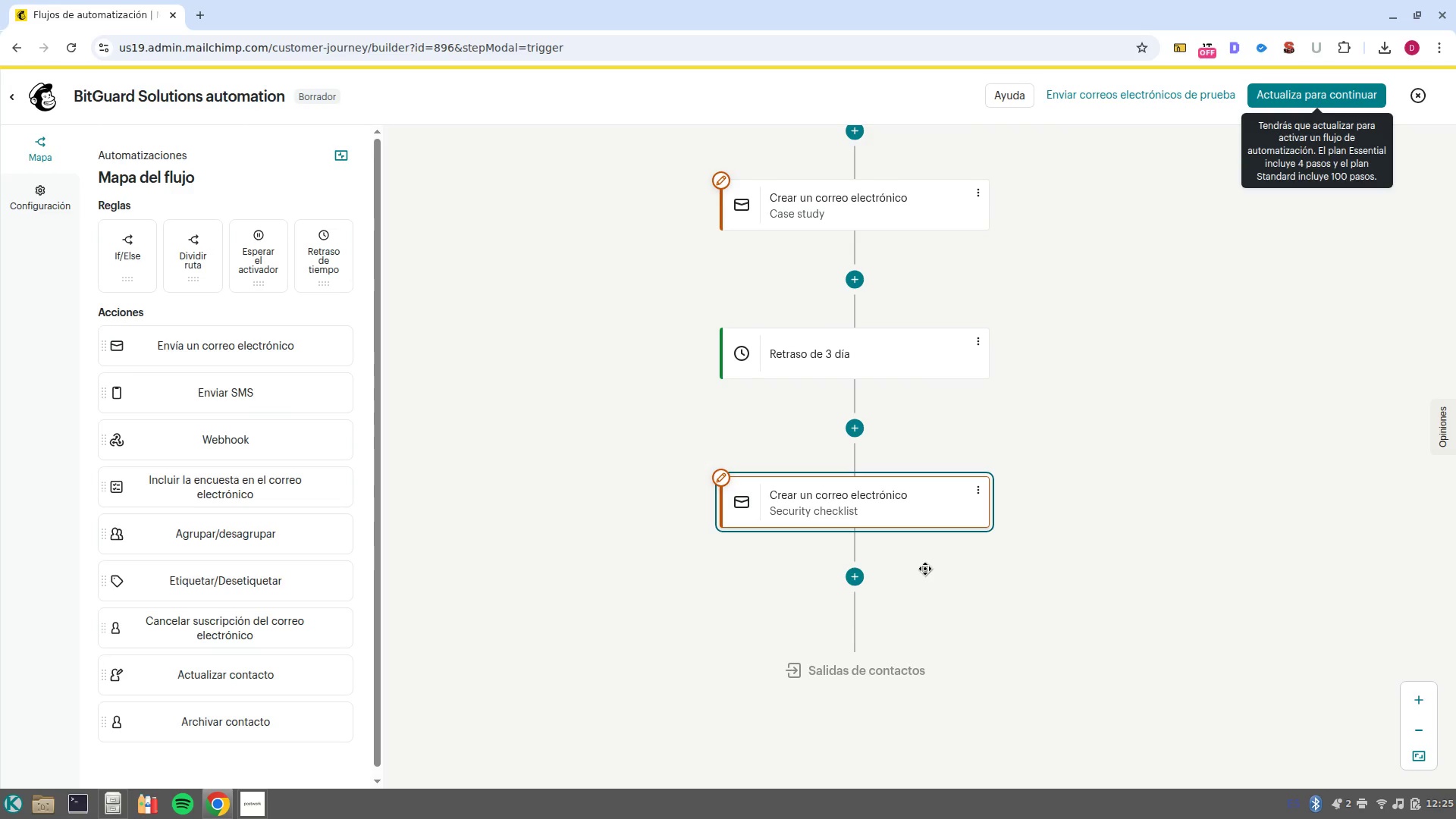 
left_click_drag(start_coordinate=[930, 542], to_coordinate=[929, 469])
 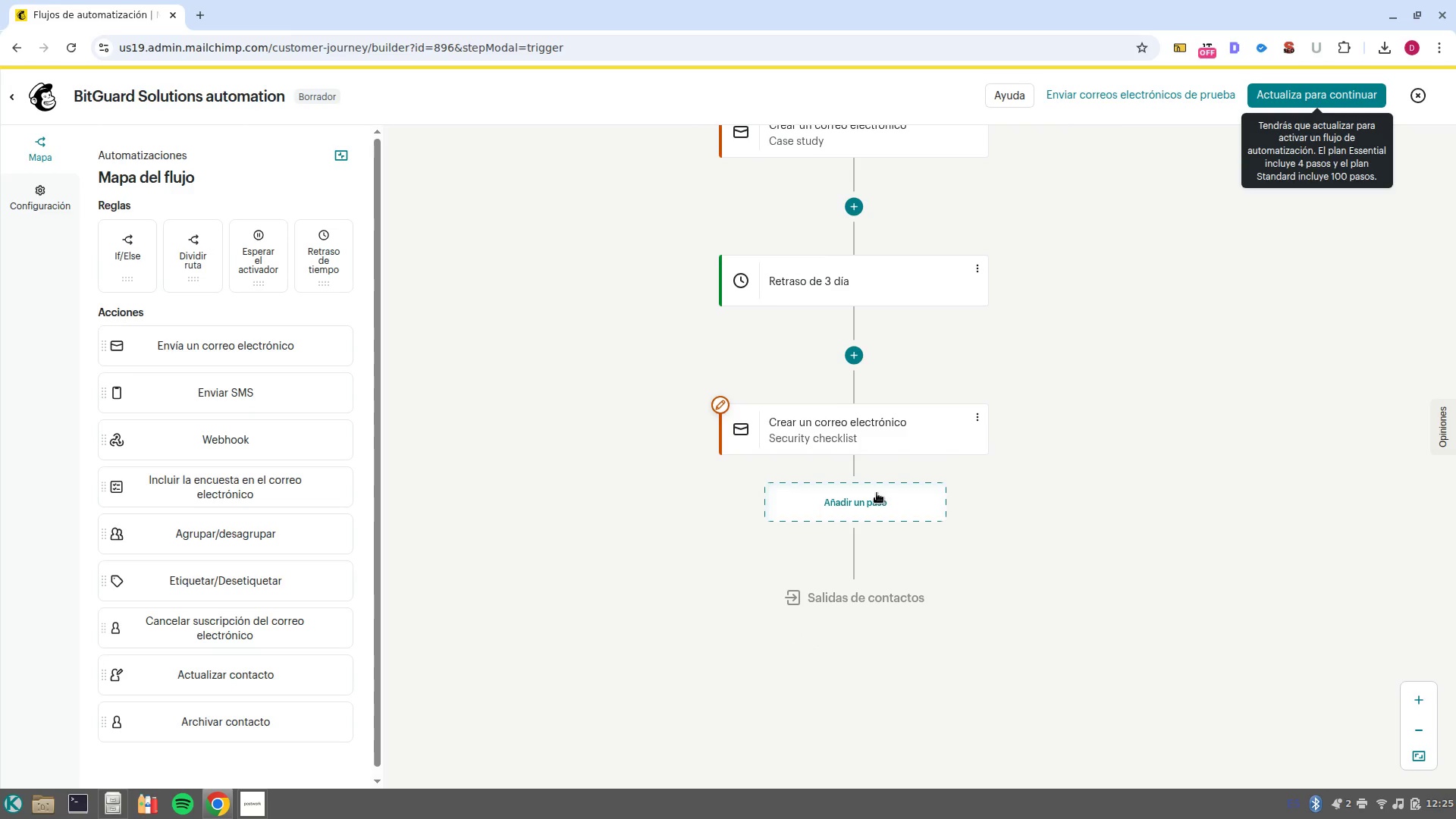 
left_click([859, 500])
 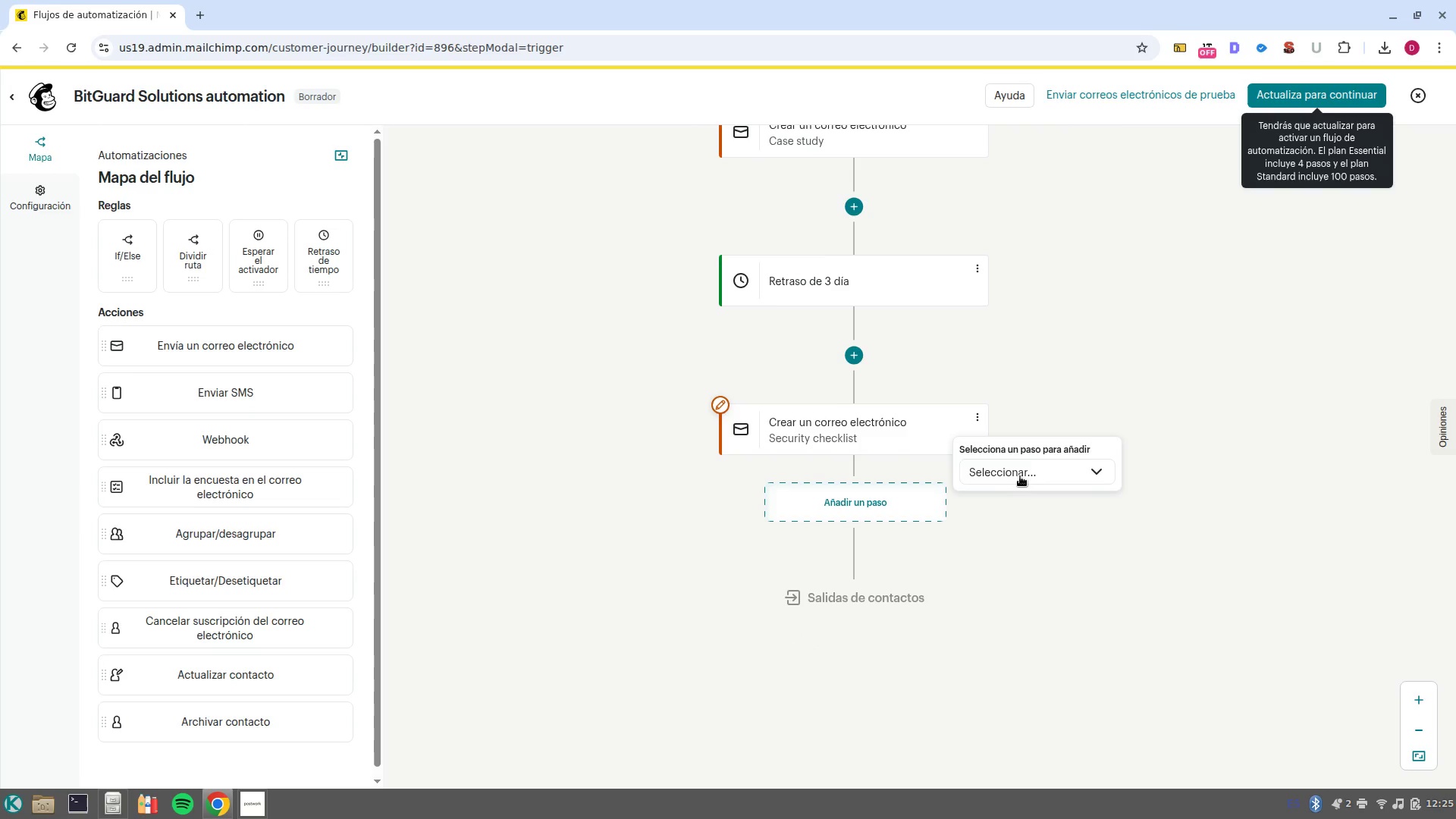 
left_click([1025, 472])
 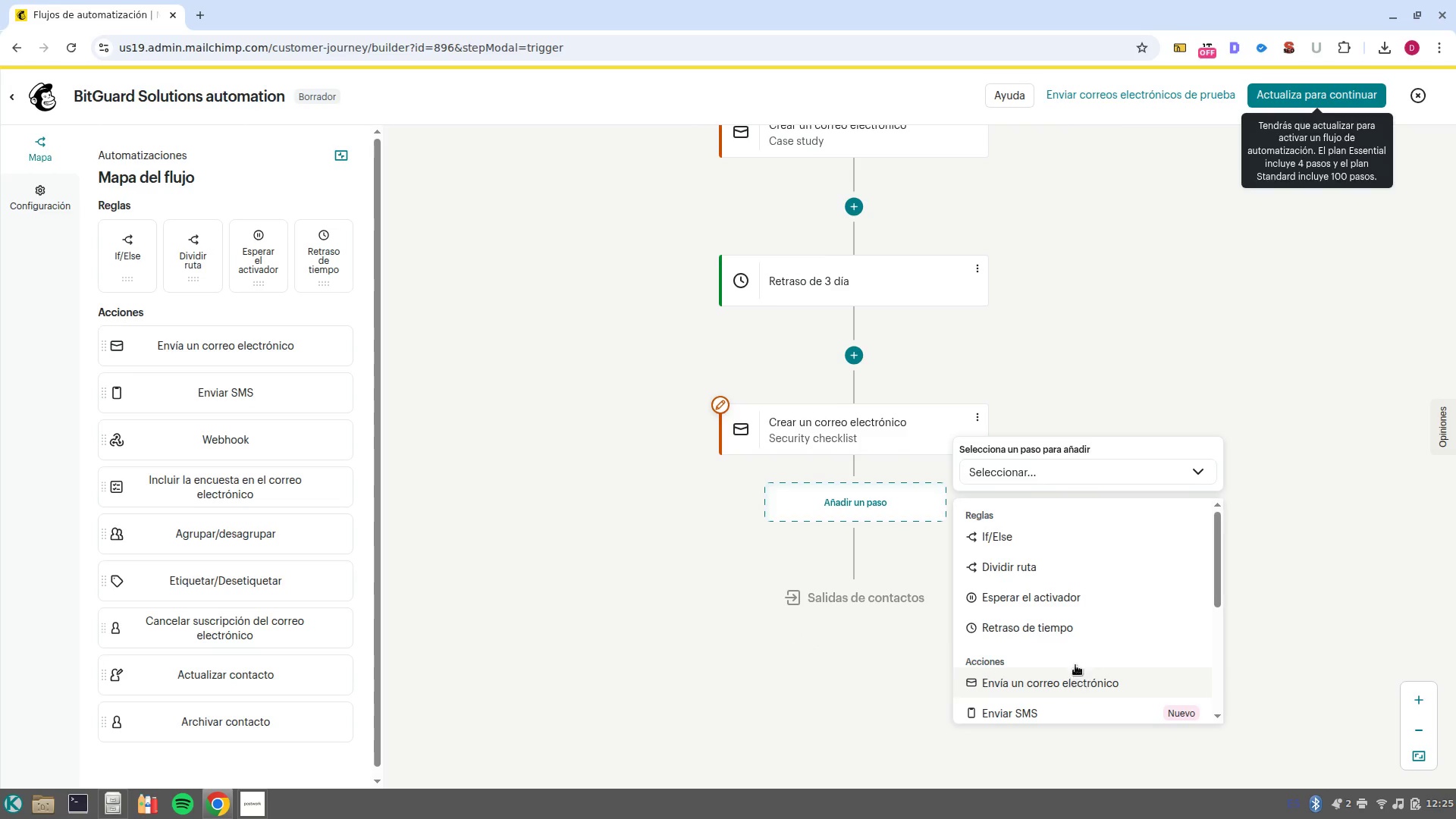 
left_click([1070, 638])
 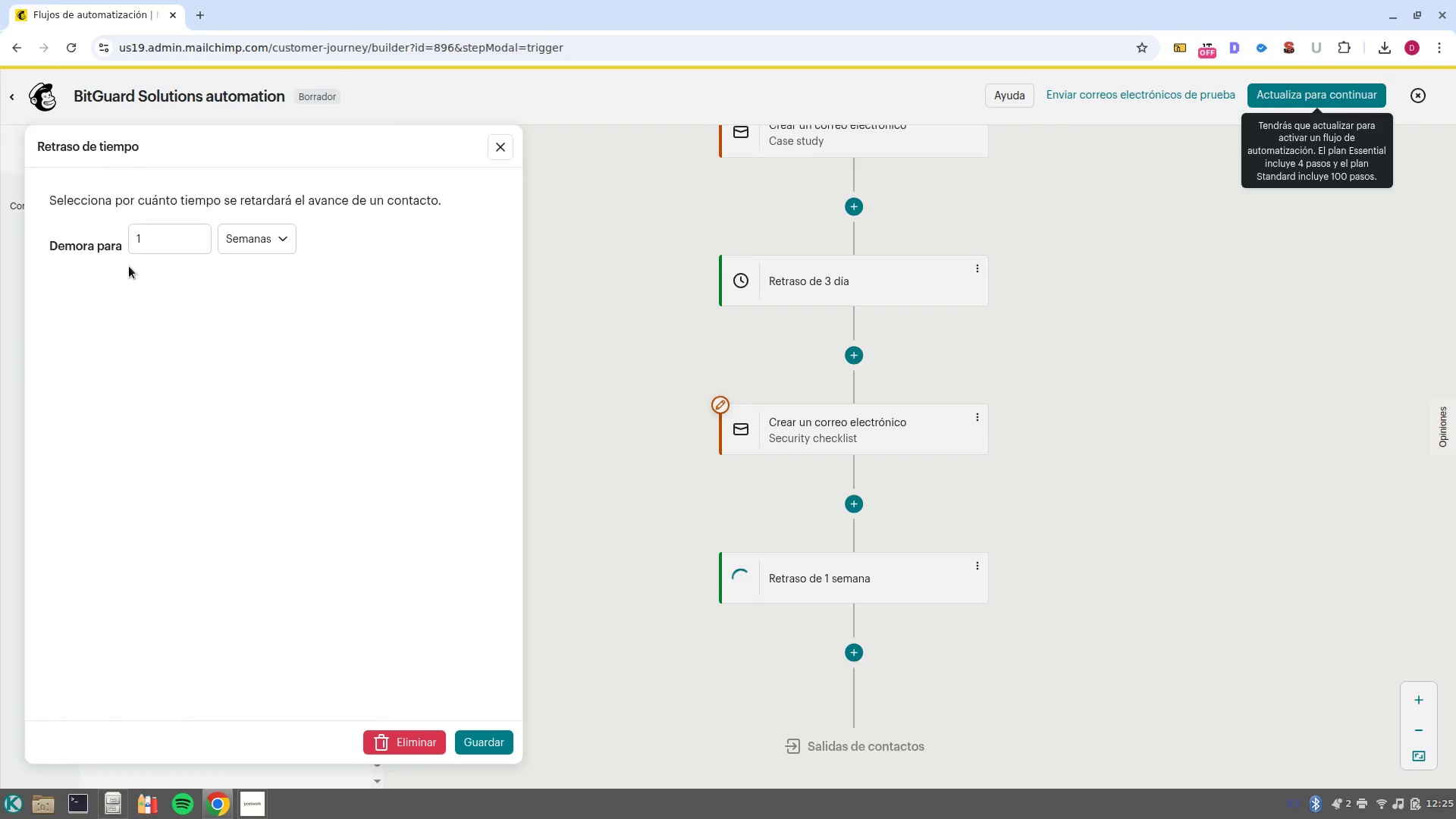 
wait(9.85)
 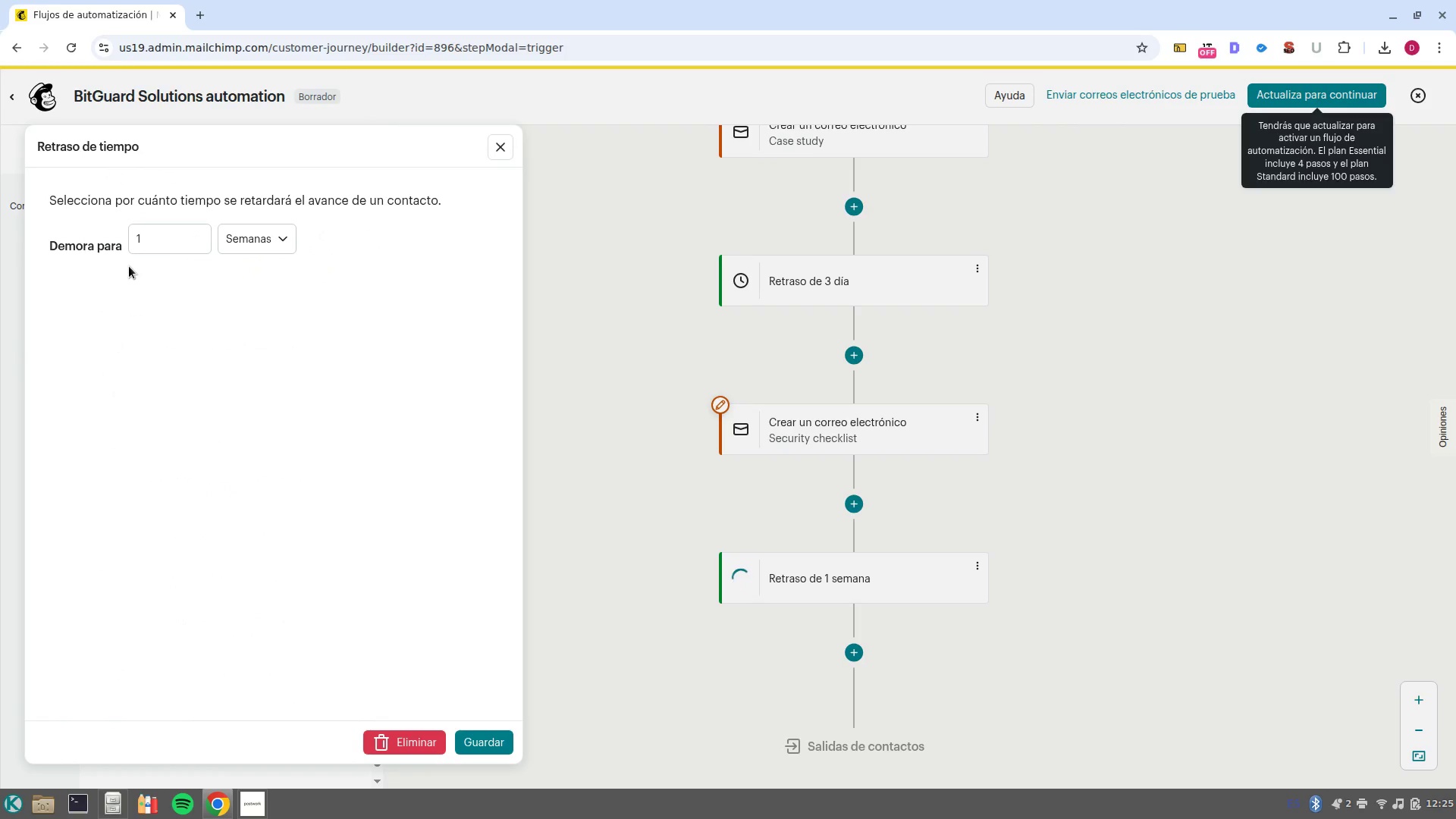 
left_click([186, 245])
 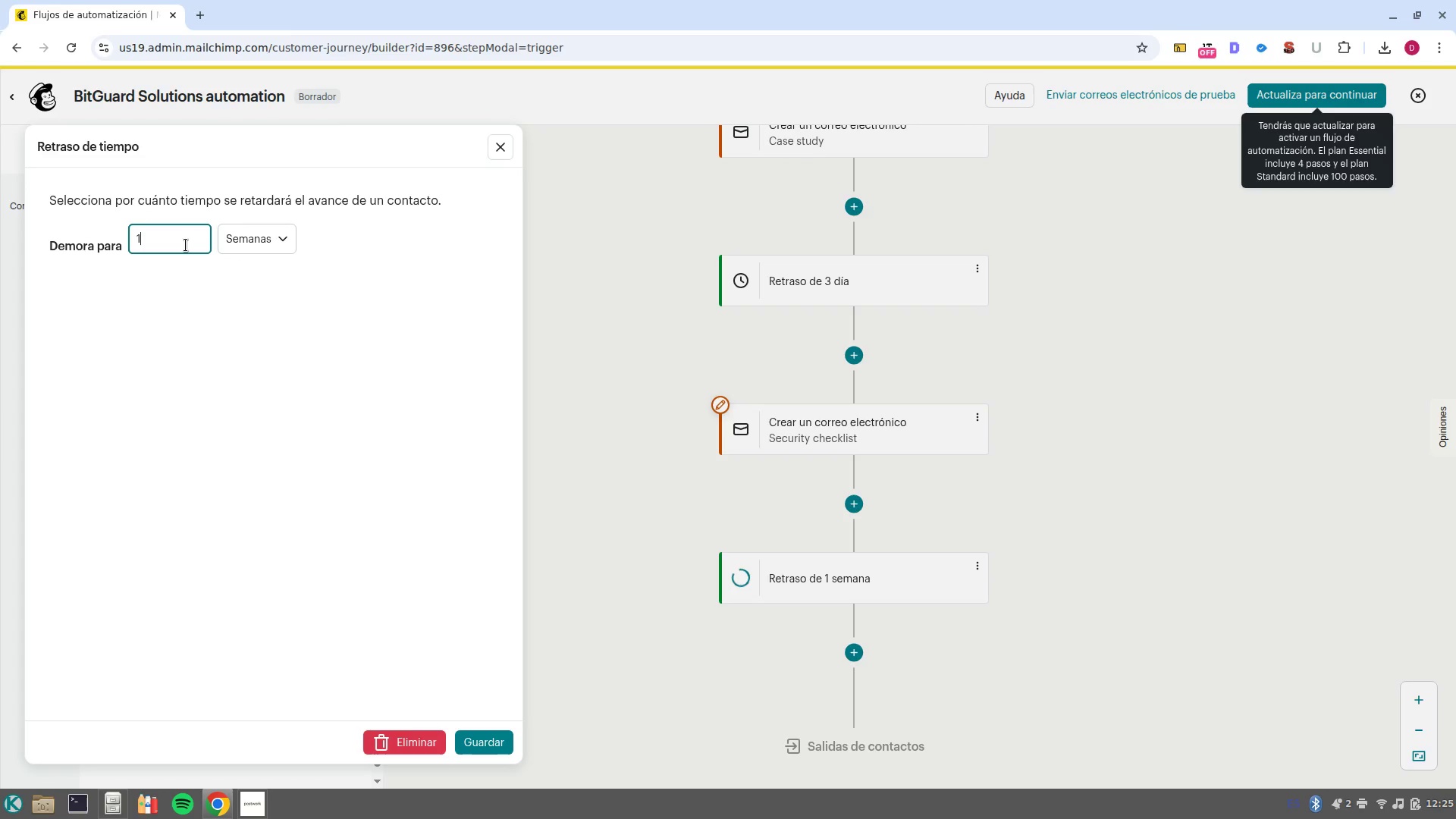 
key(Backspace)
 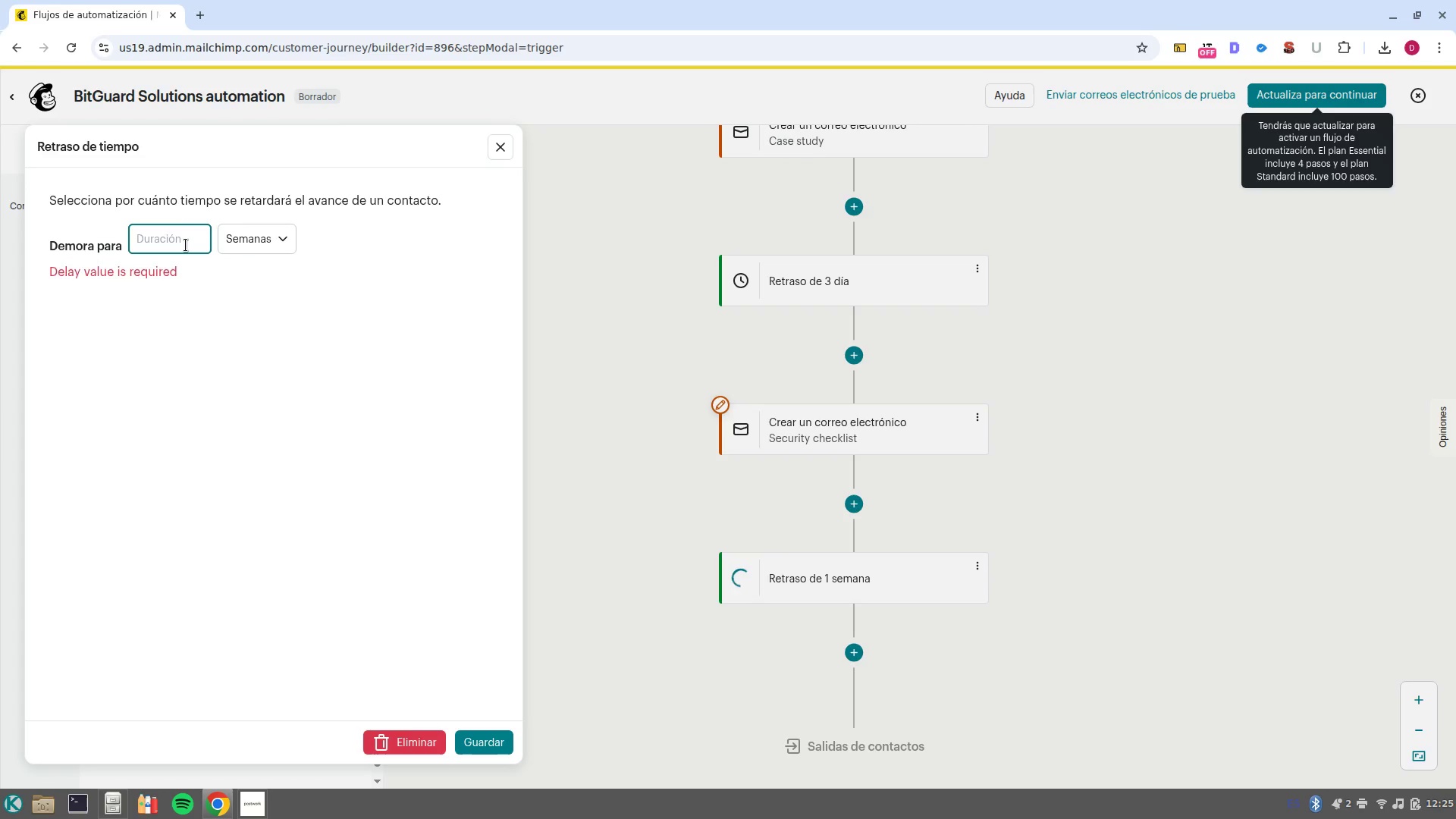 
key(4)
 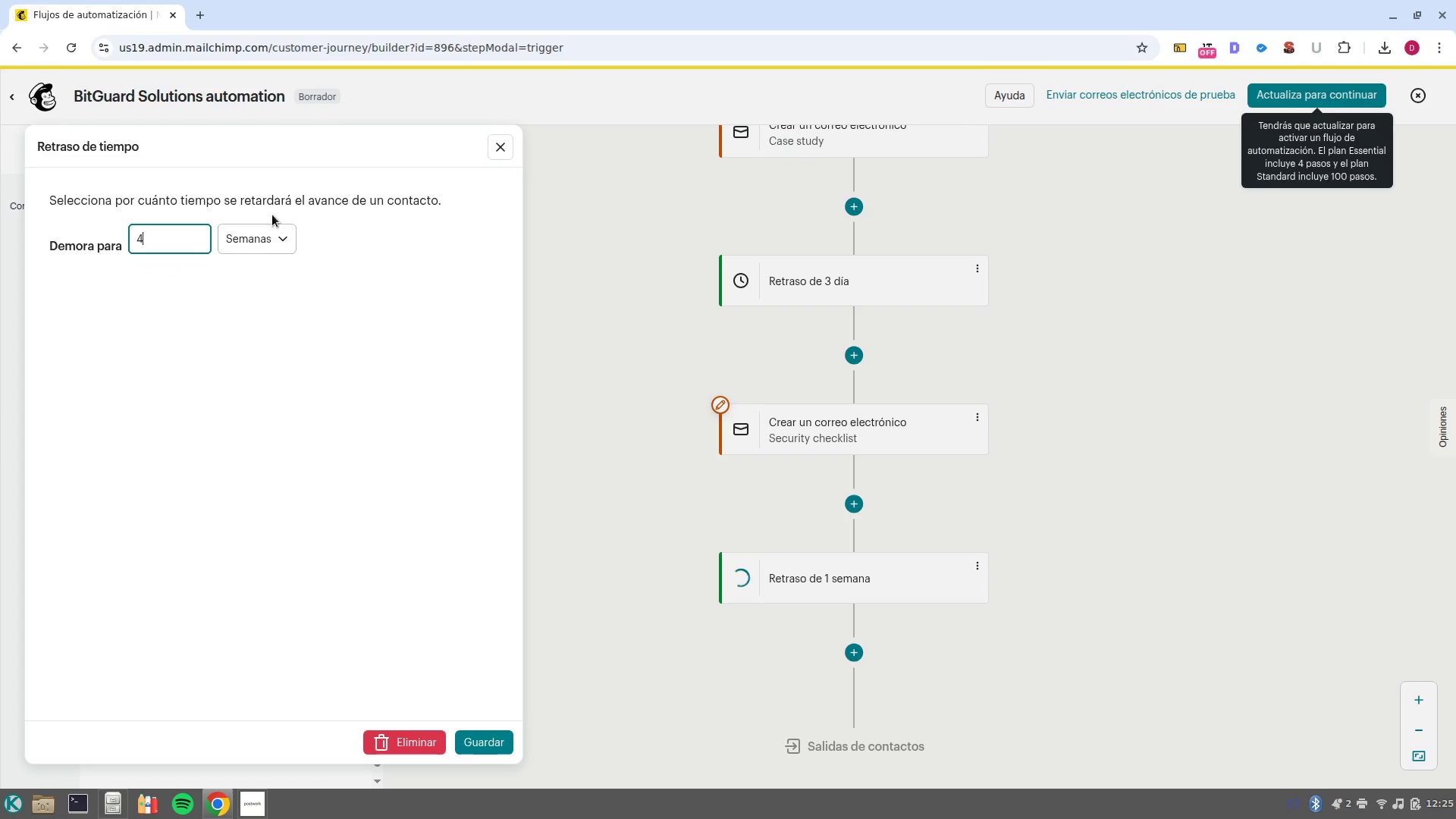 
left_click([262, 236])
 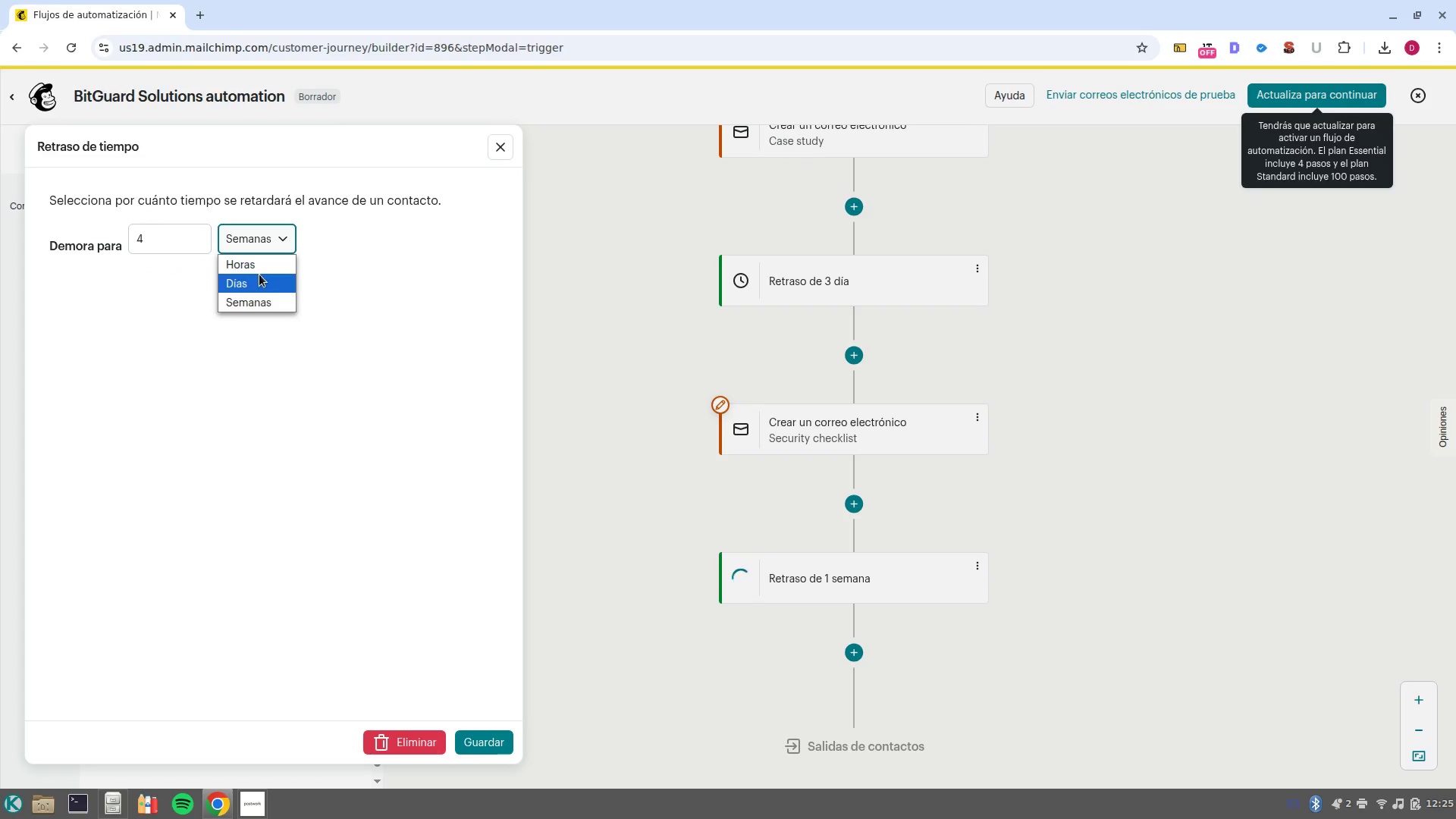 
left_click([259, 280])
 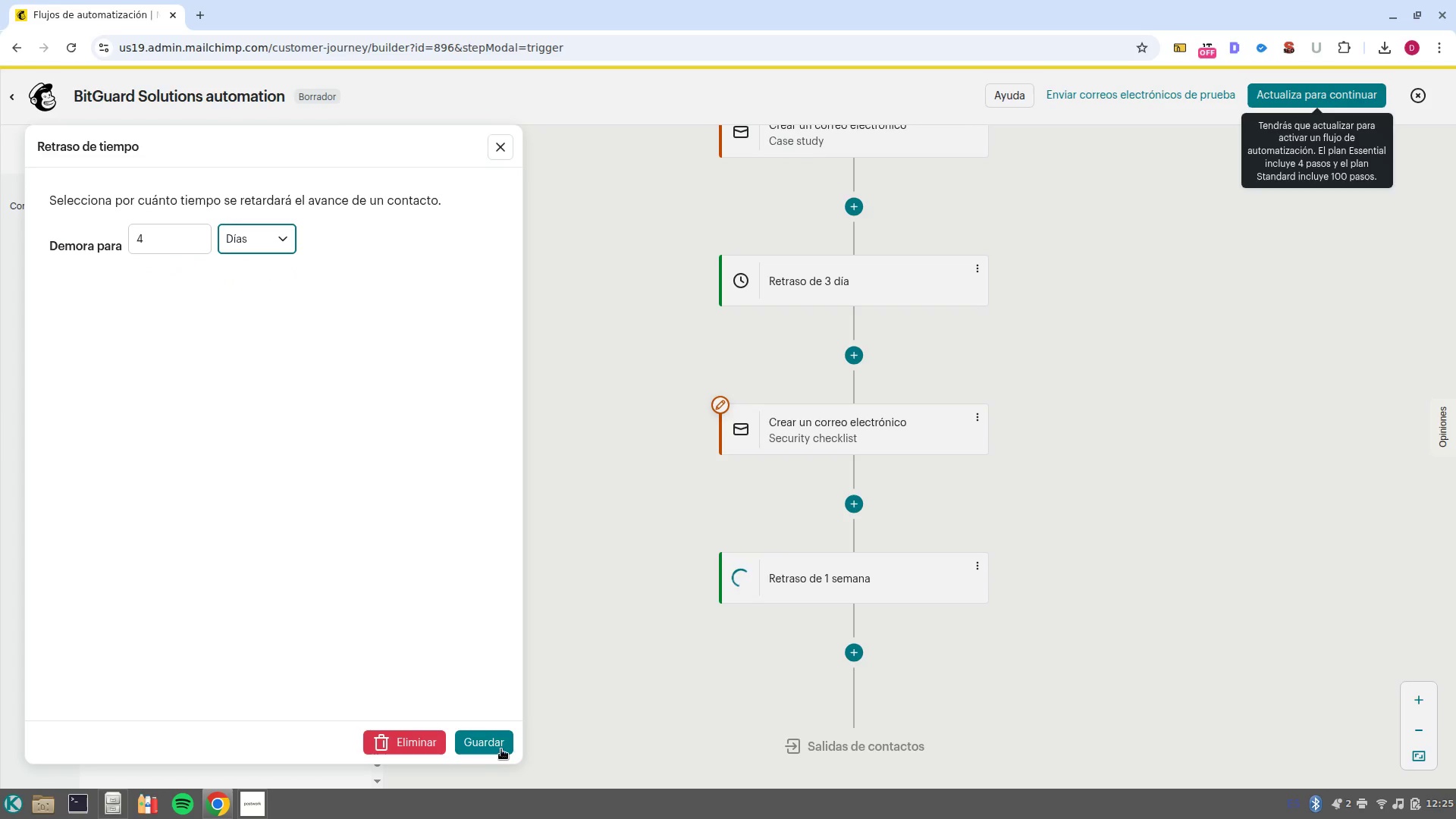 
left_click([496, 746])
 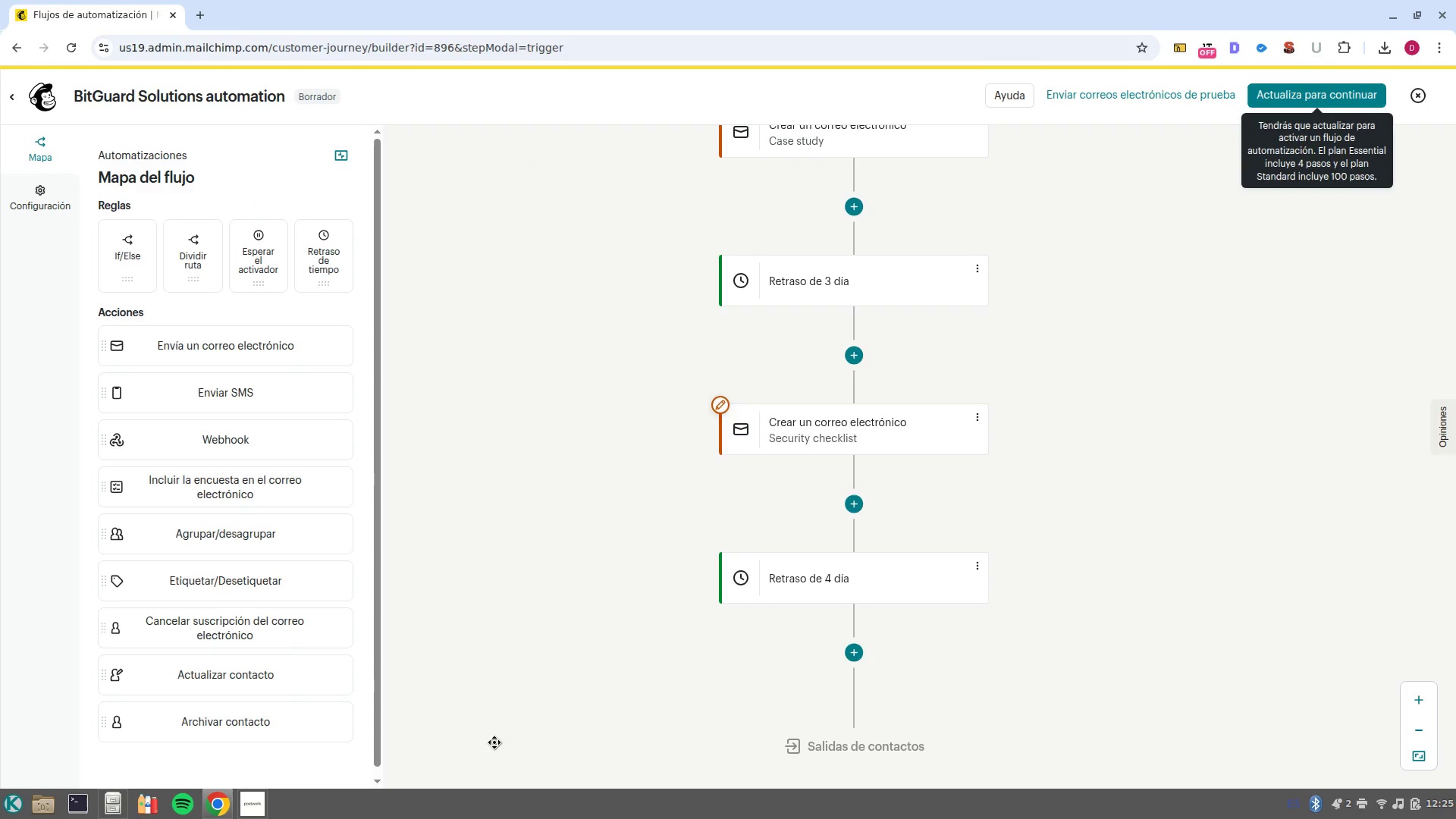 
left_click_drag(start_coordinate=[1065, 516], to_coordinate=[1046, 400])
 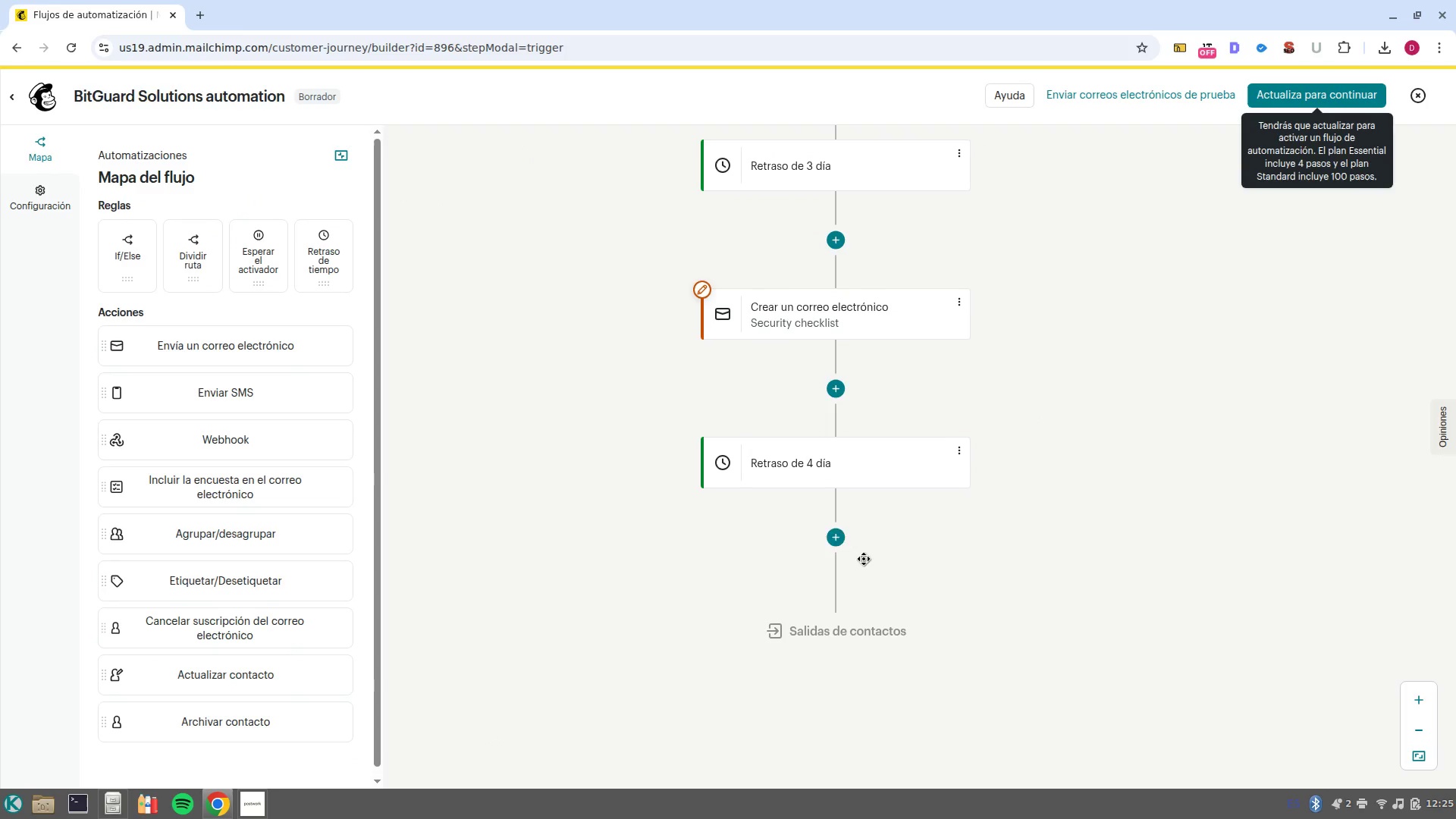 
left_click([834, 544])
 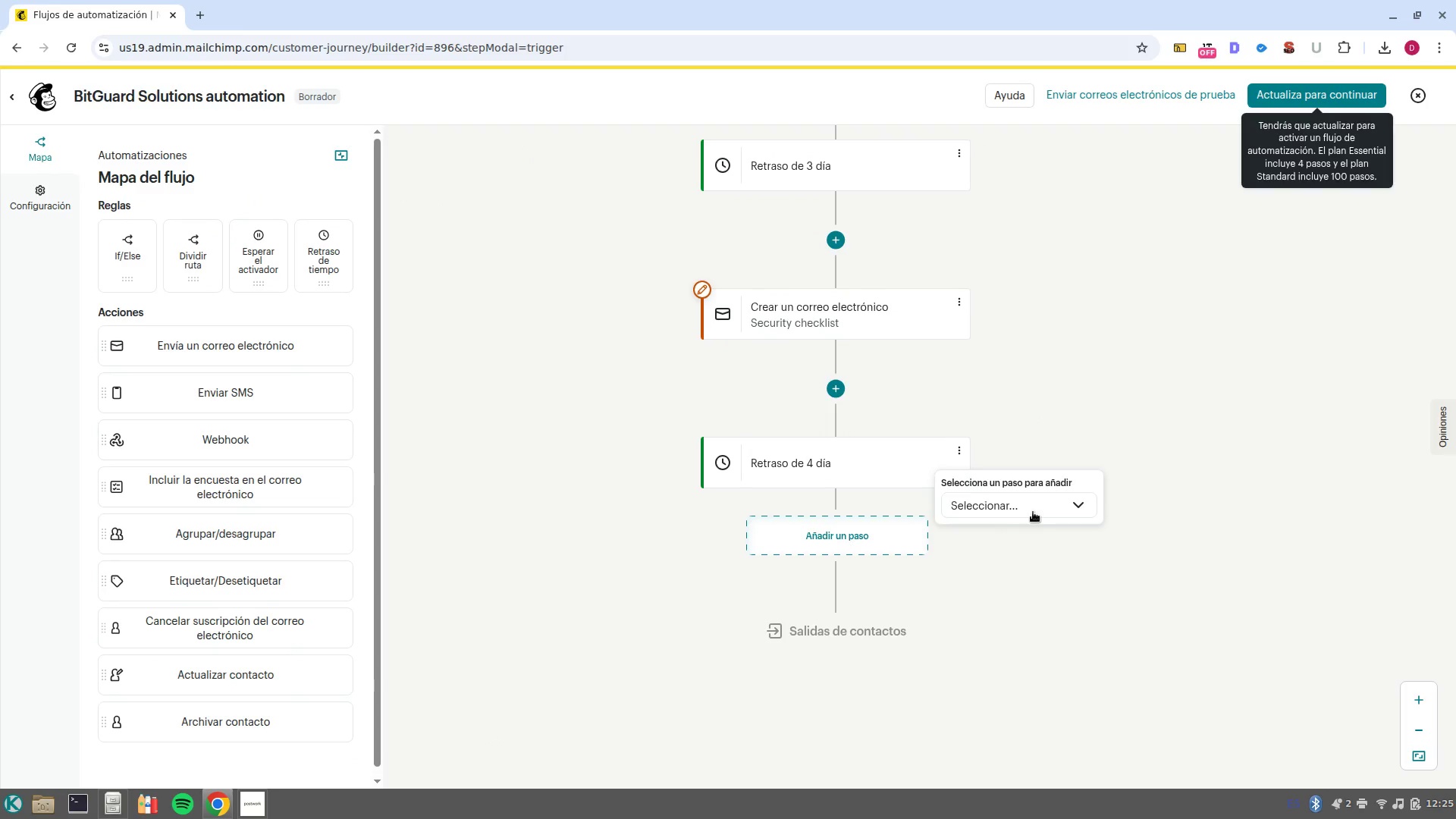 
left_click([1034, 512])
 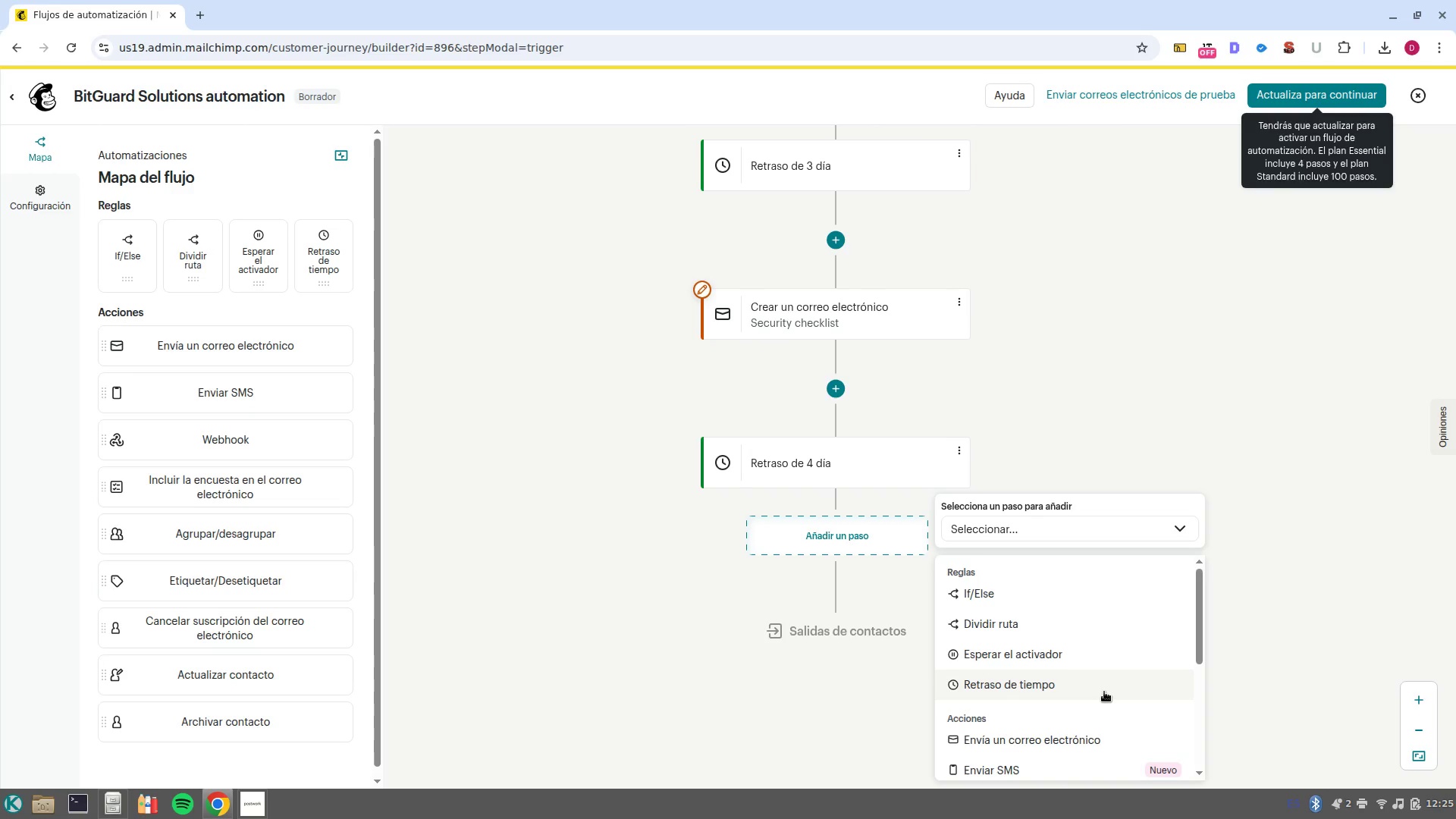 
left_click([1115, 735])
 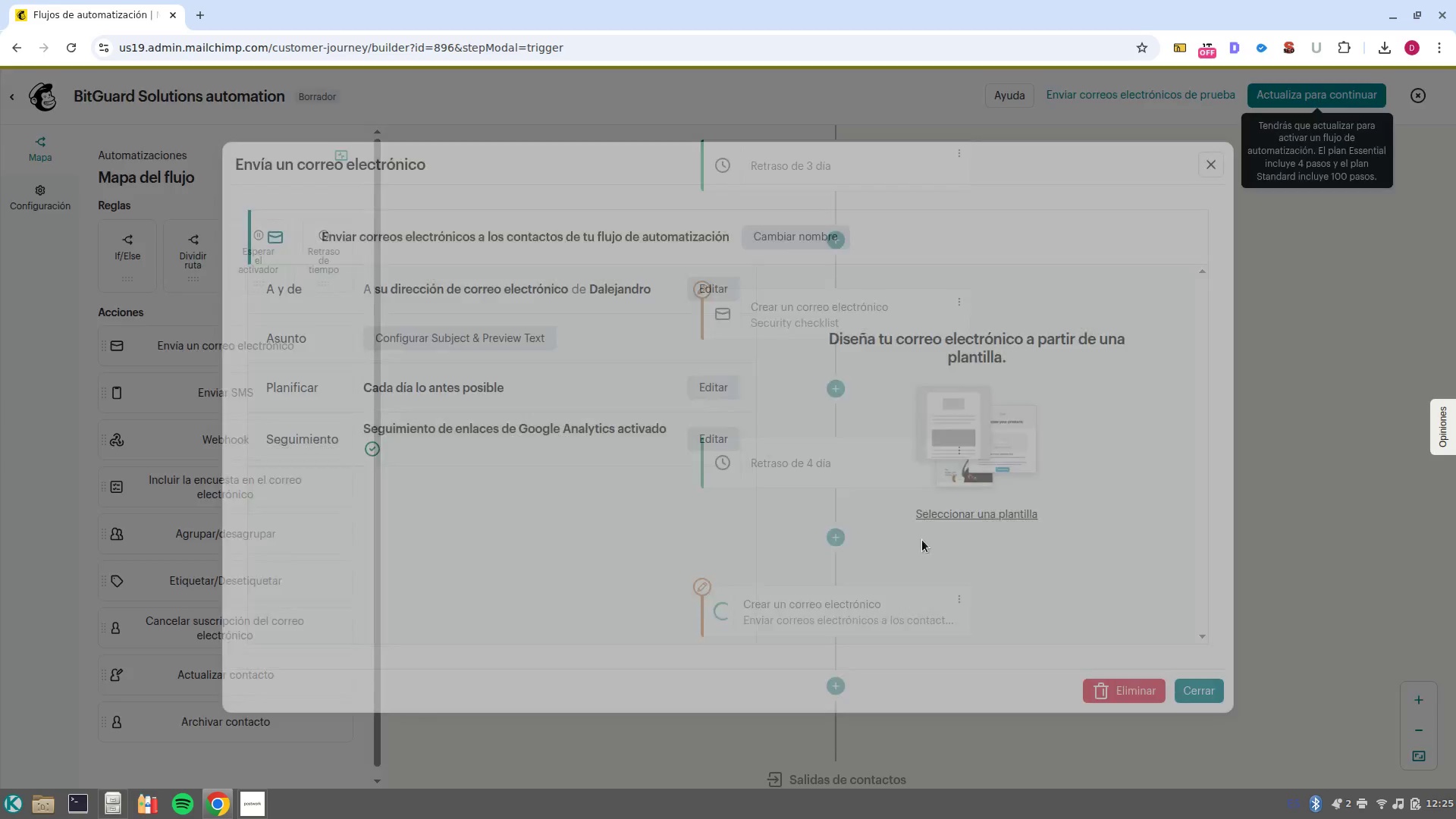 
left_click([767, 242])
 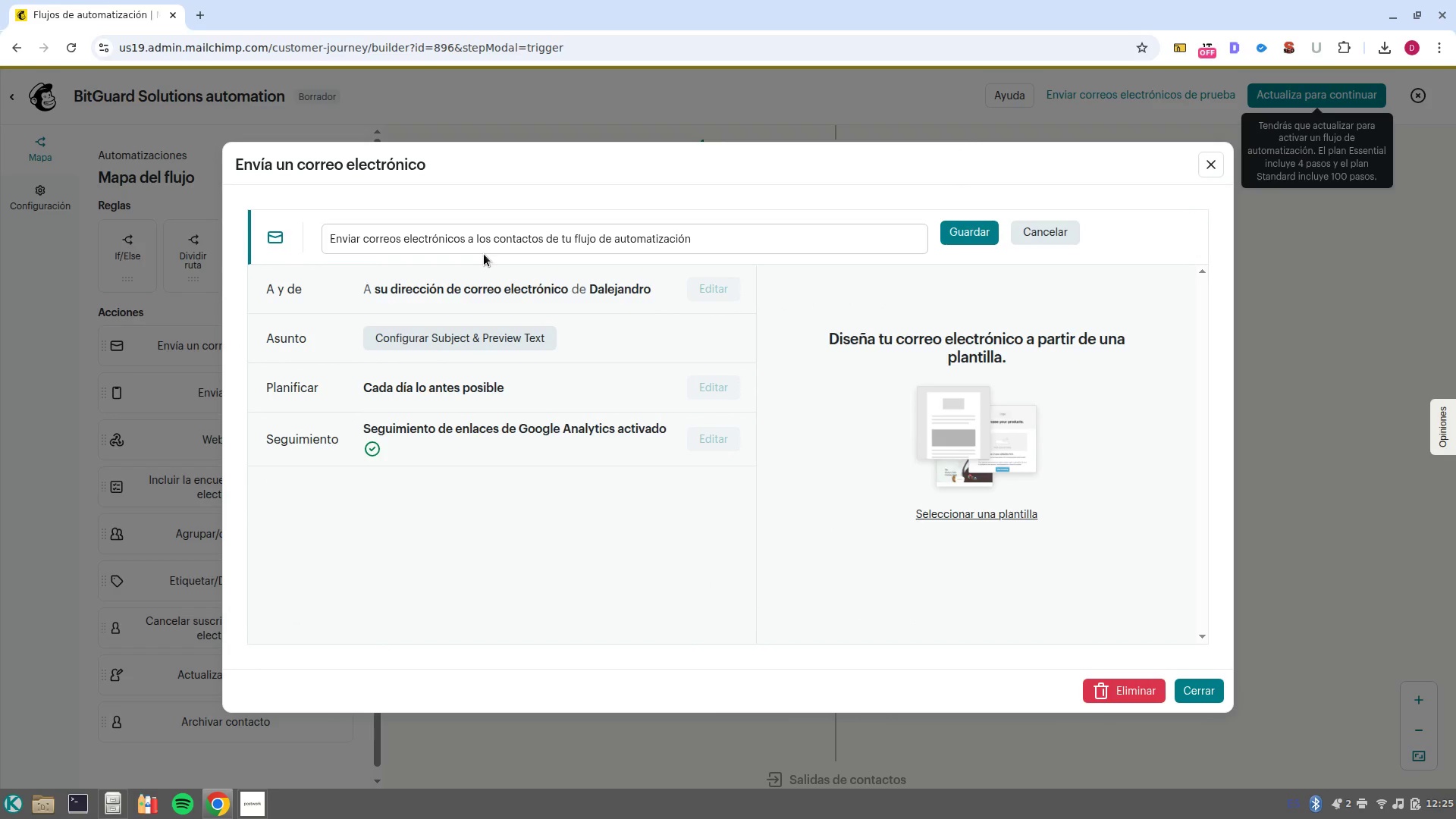 
double_click([474, 251])
 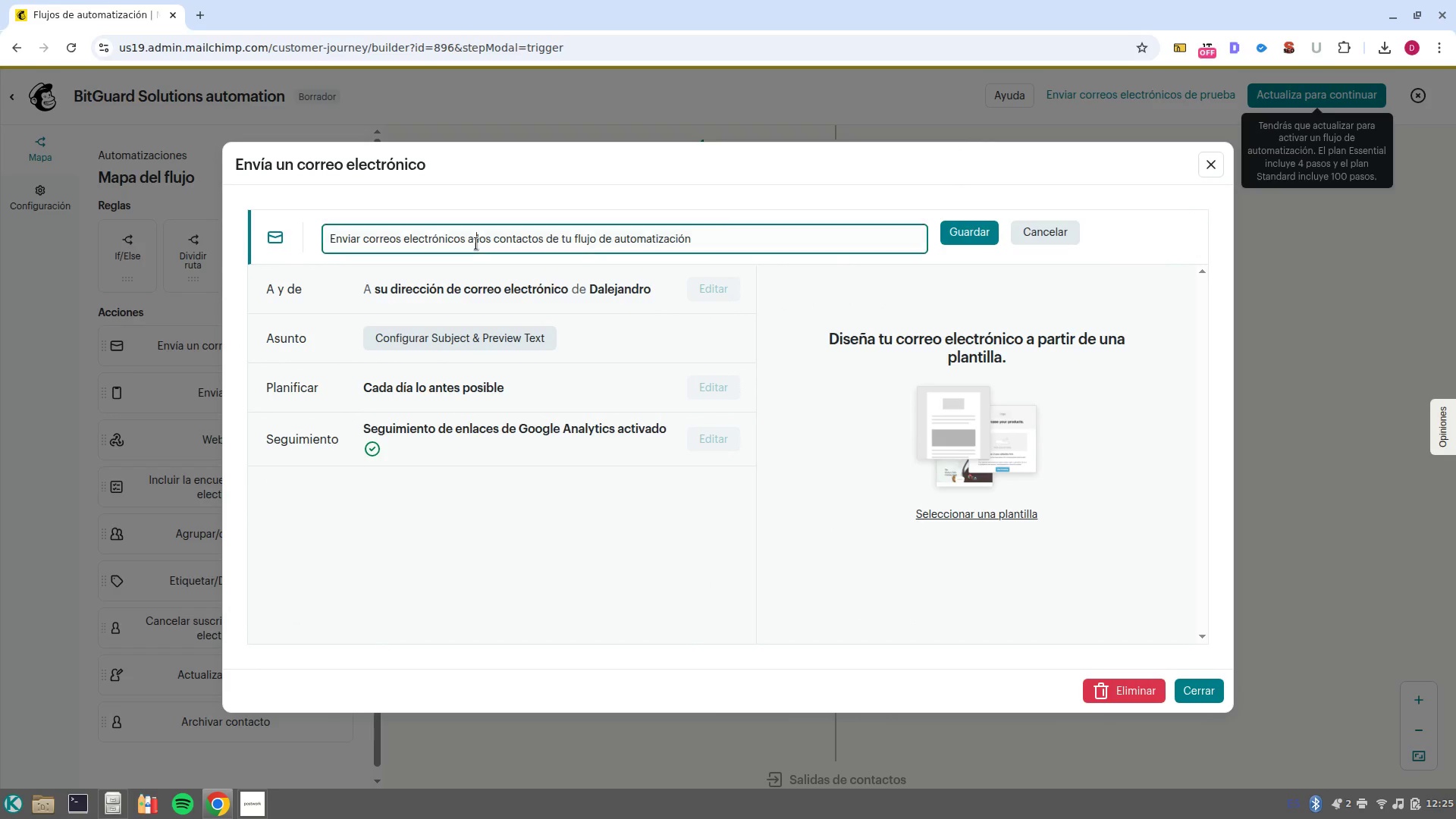 
left_click([474, 251])
 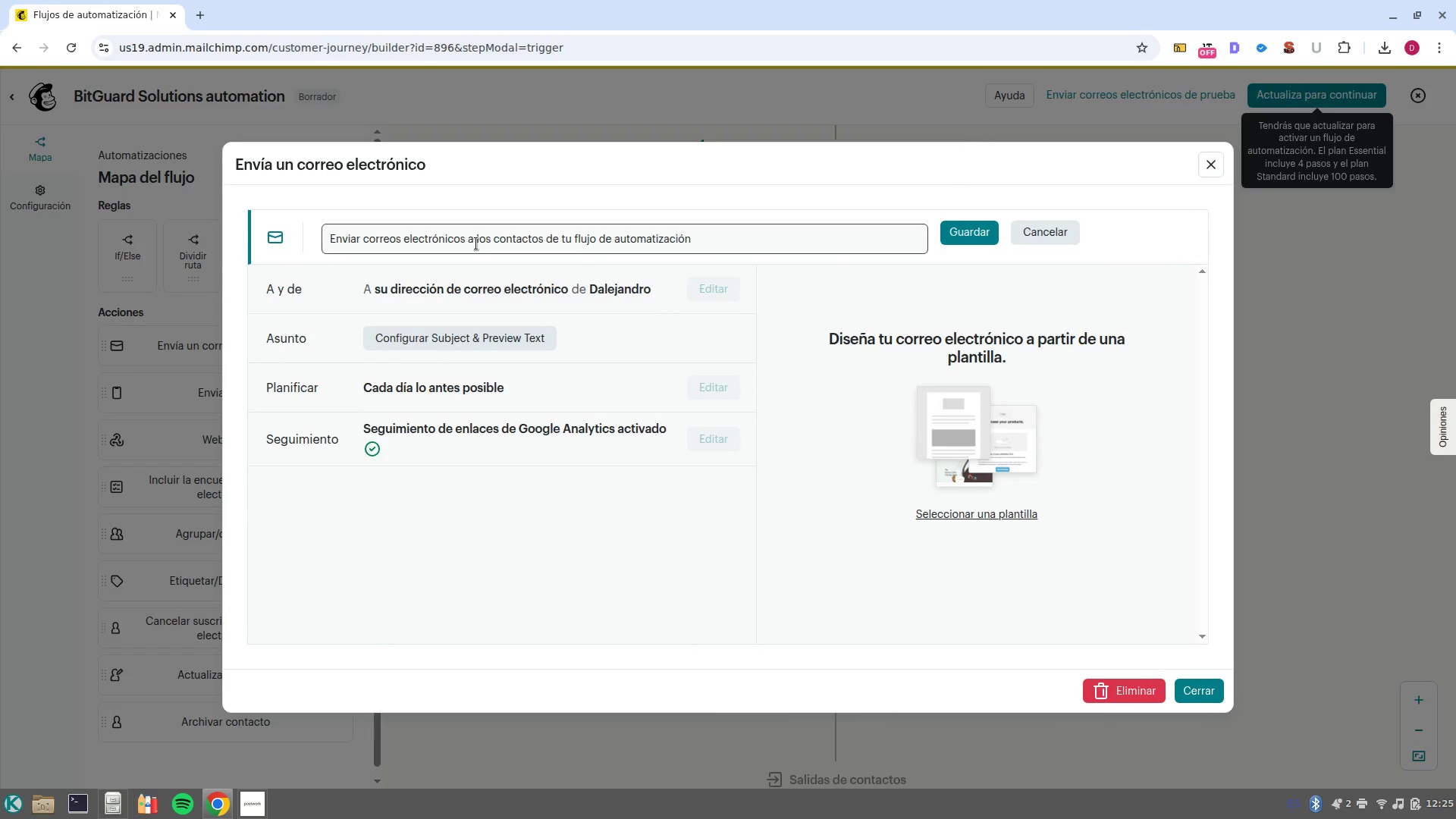 
double_click([476, 243])
 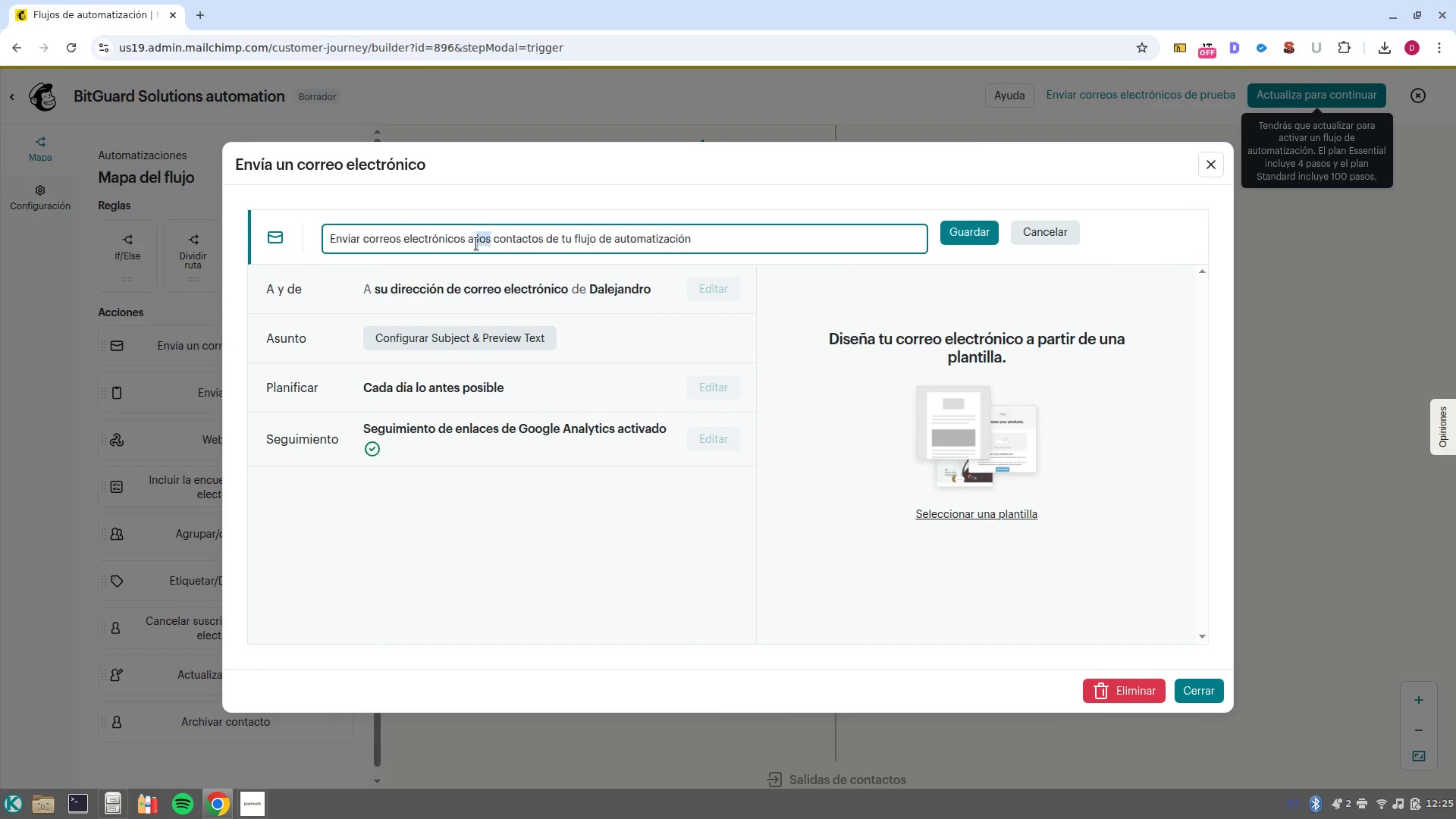 
triple_click([476, 243])
 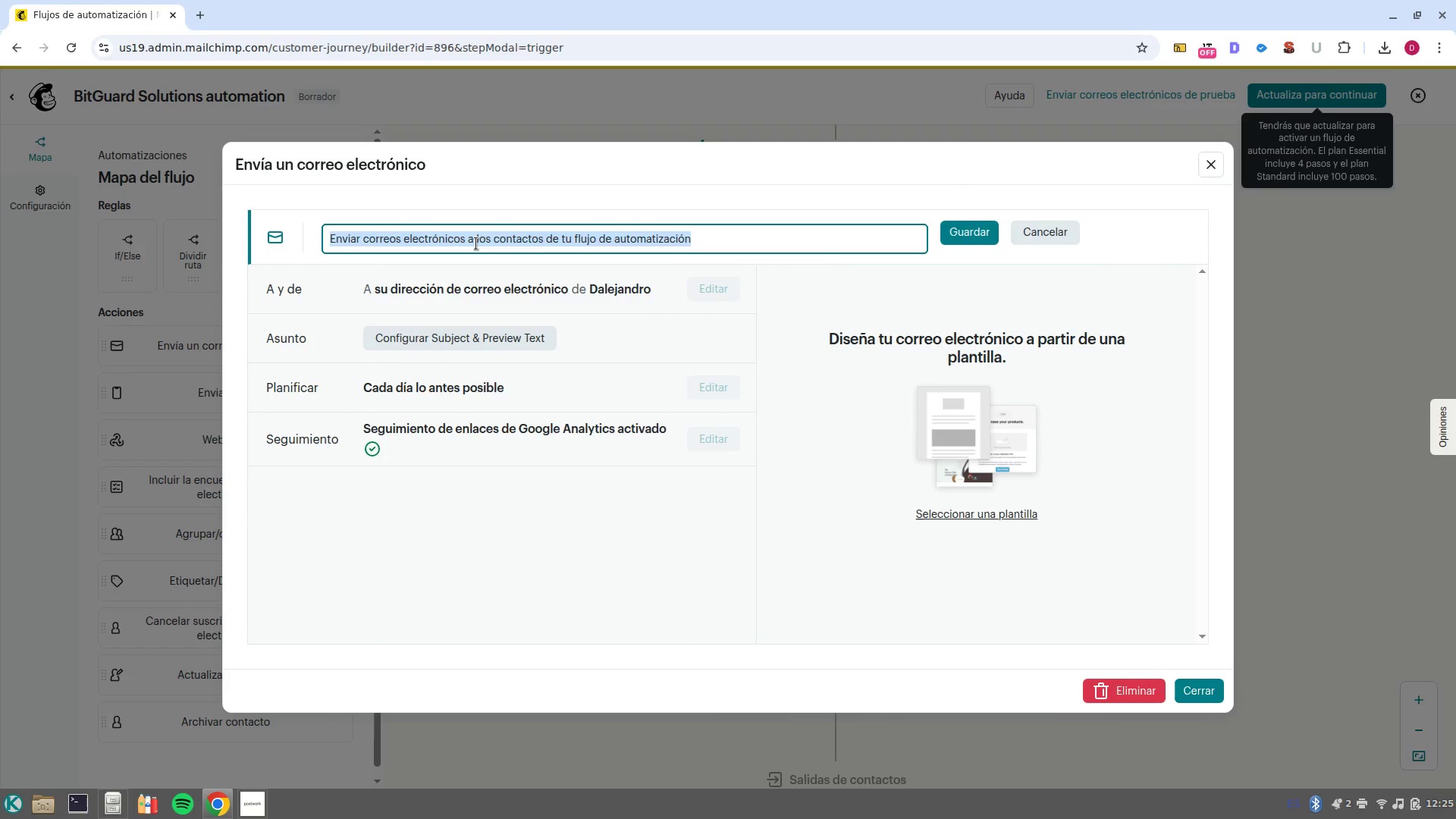 
type(Final pitch)
 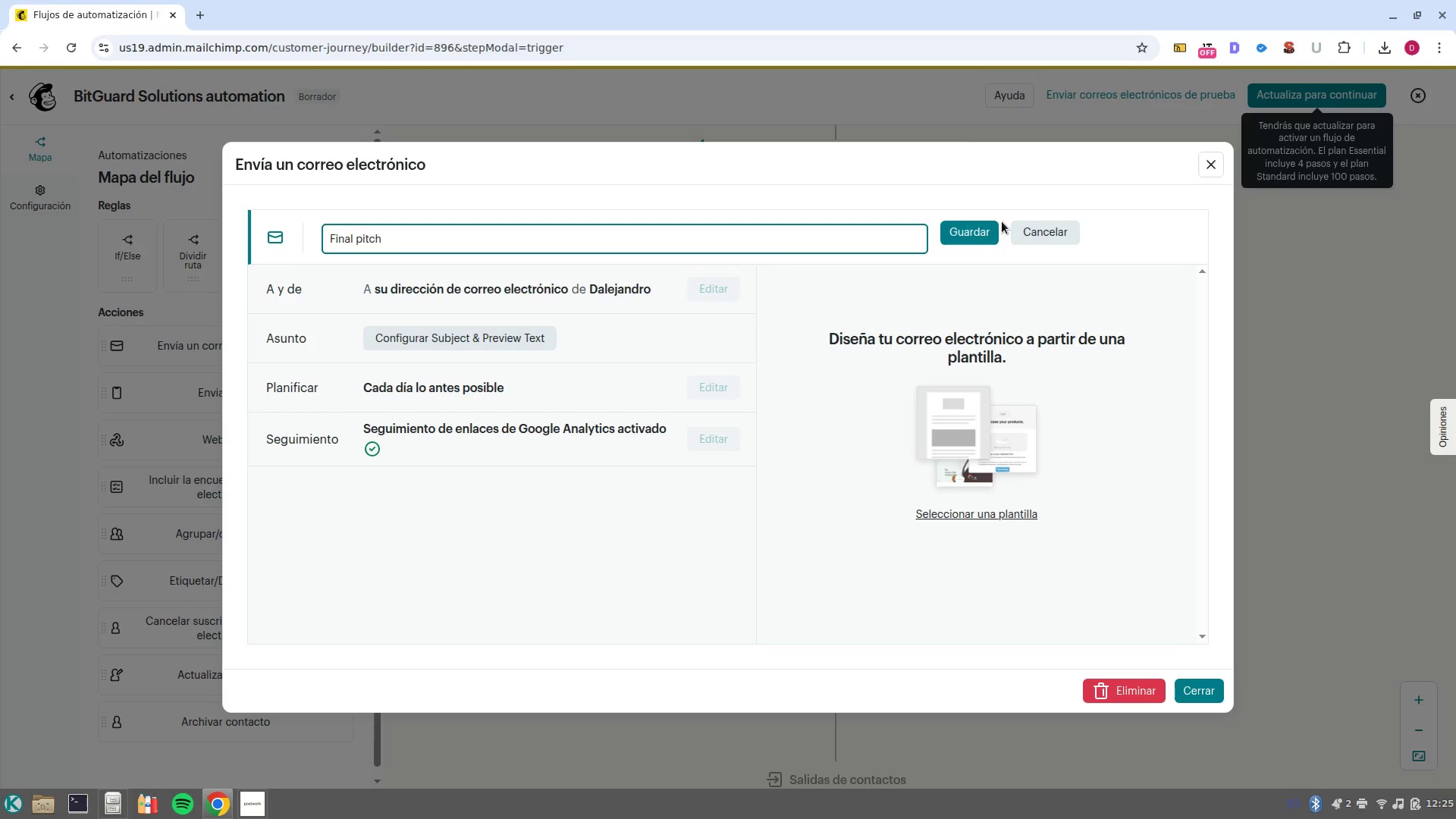 
left_click([981, 233])
 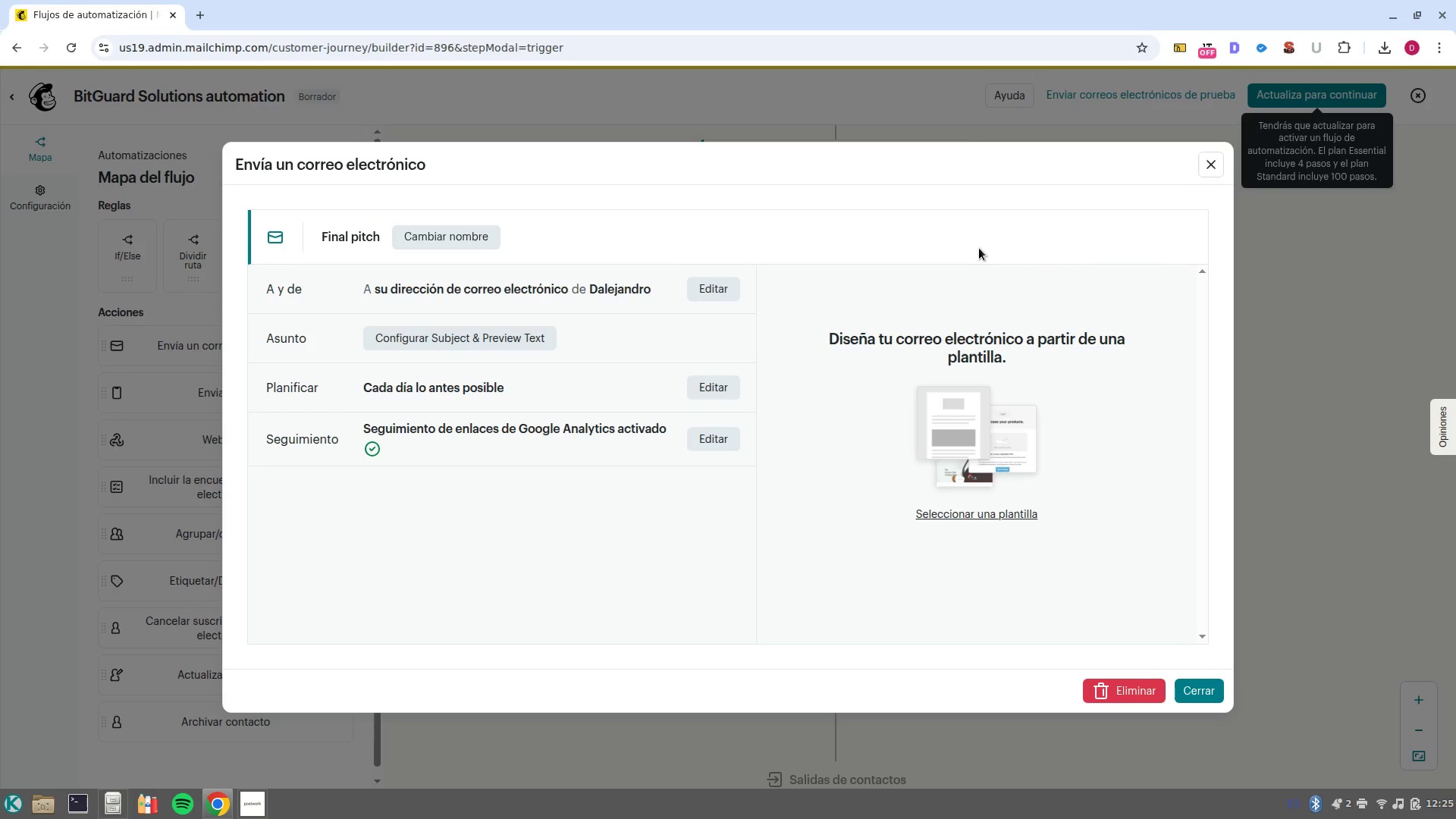 
wait(5.81)
 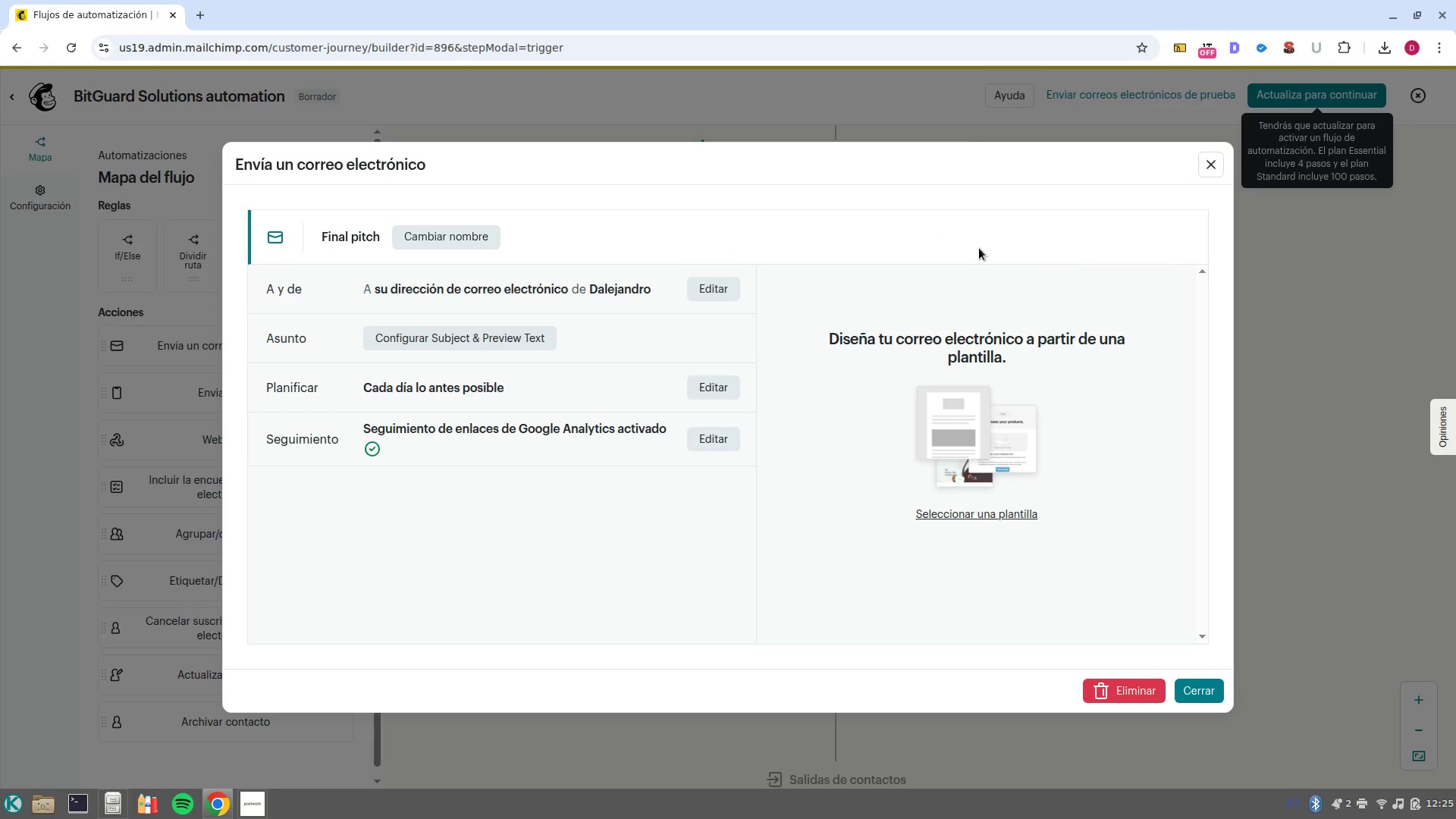 
left_click([1192, 701])
 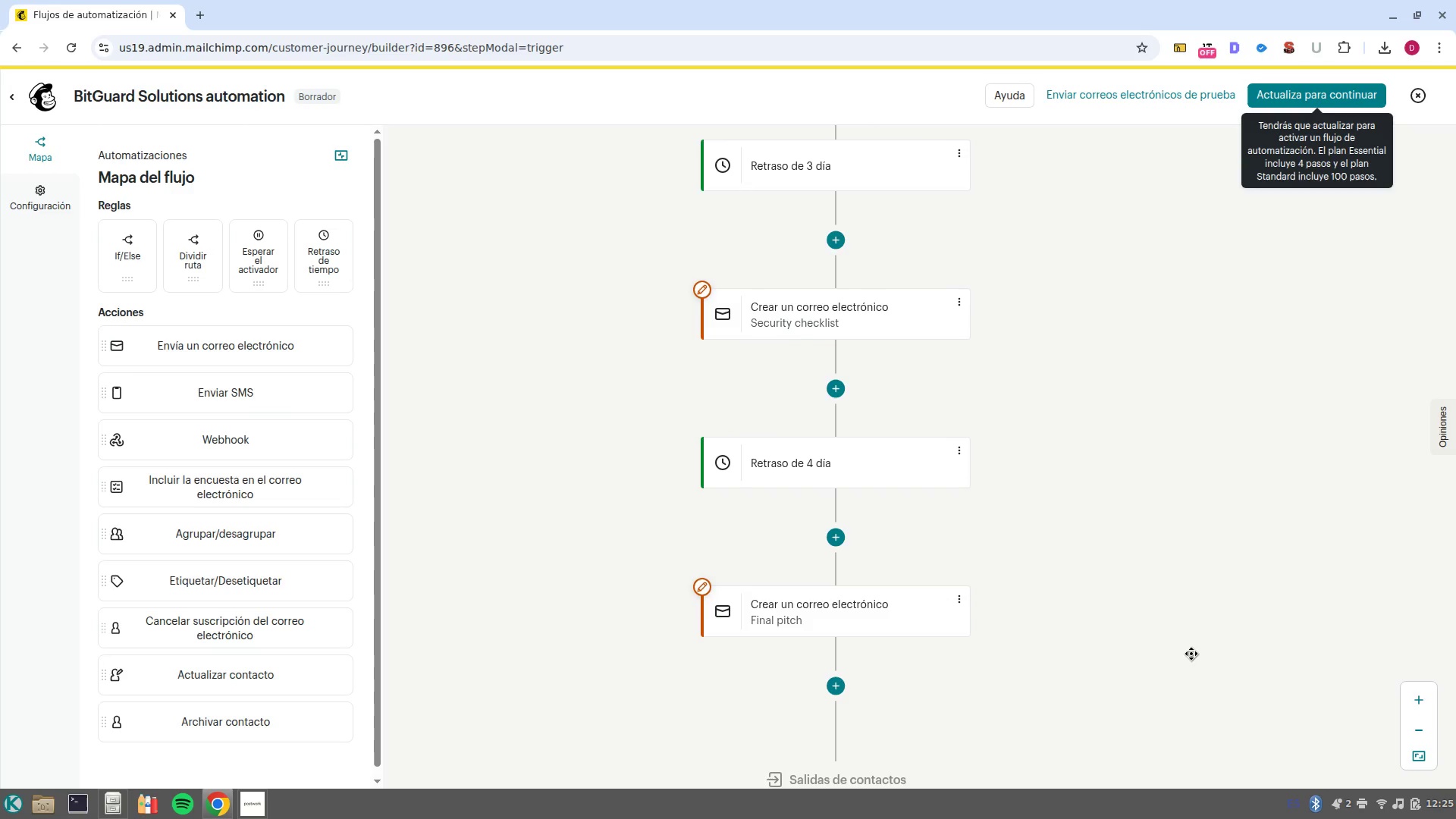 
left_click_drag(start_coordinate=[1191, 631], to_coordinate=[1189, 494])
 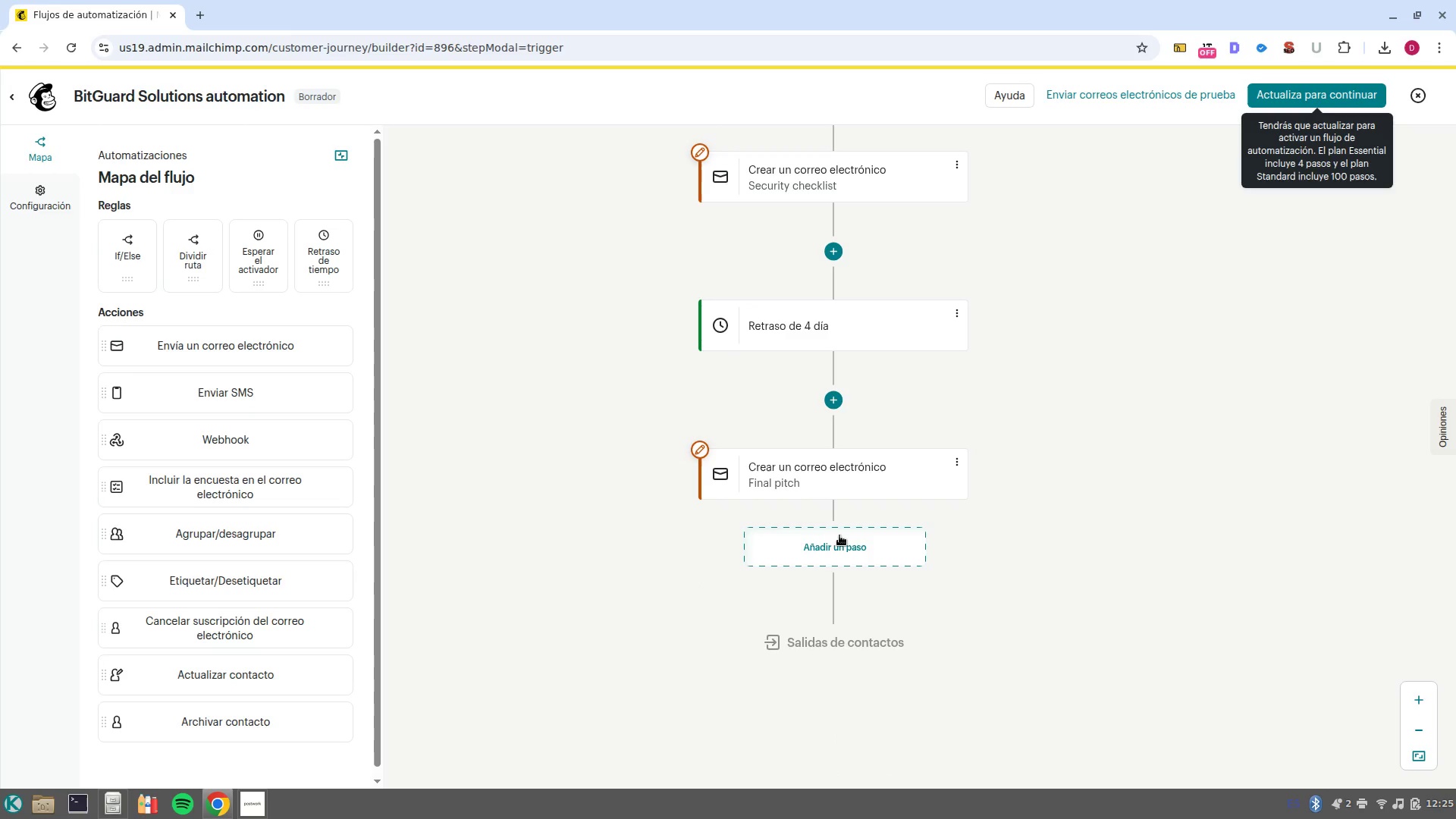 
left_click([840, 535])
 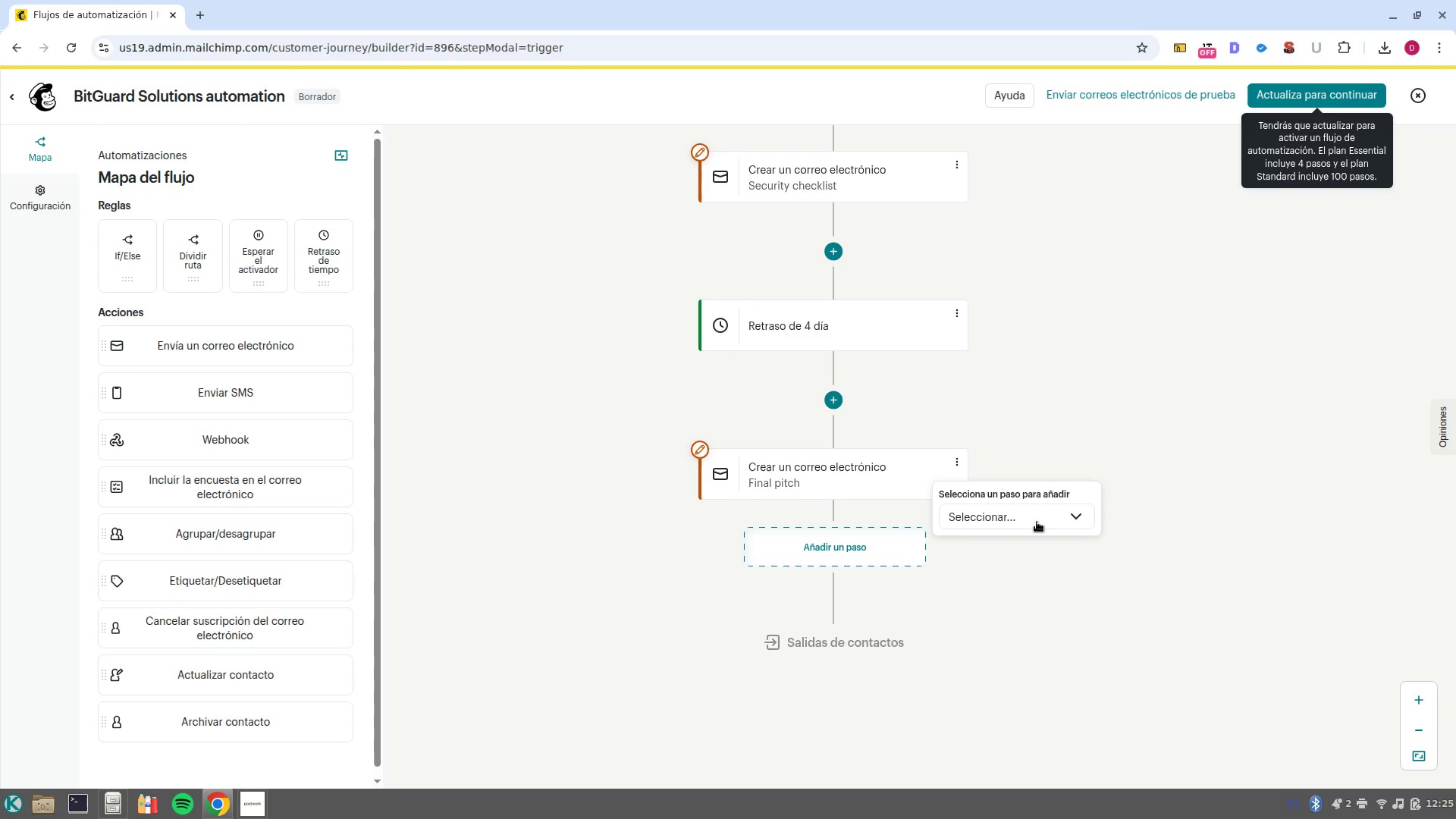 
left_click([1037, 522])
 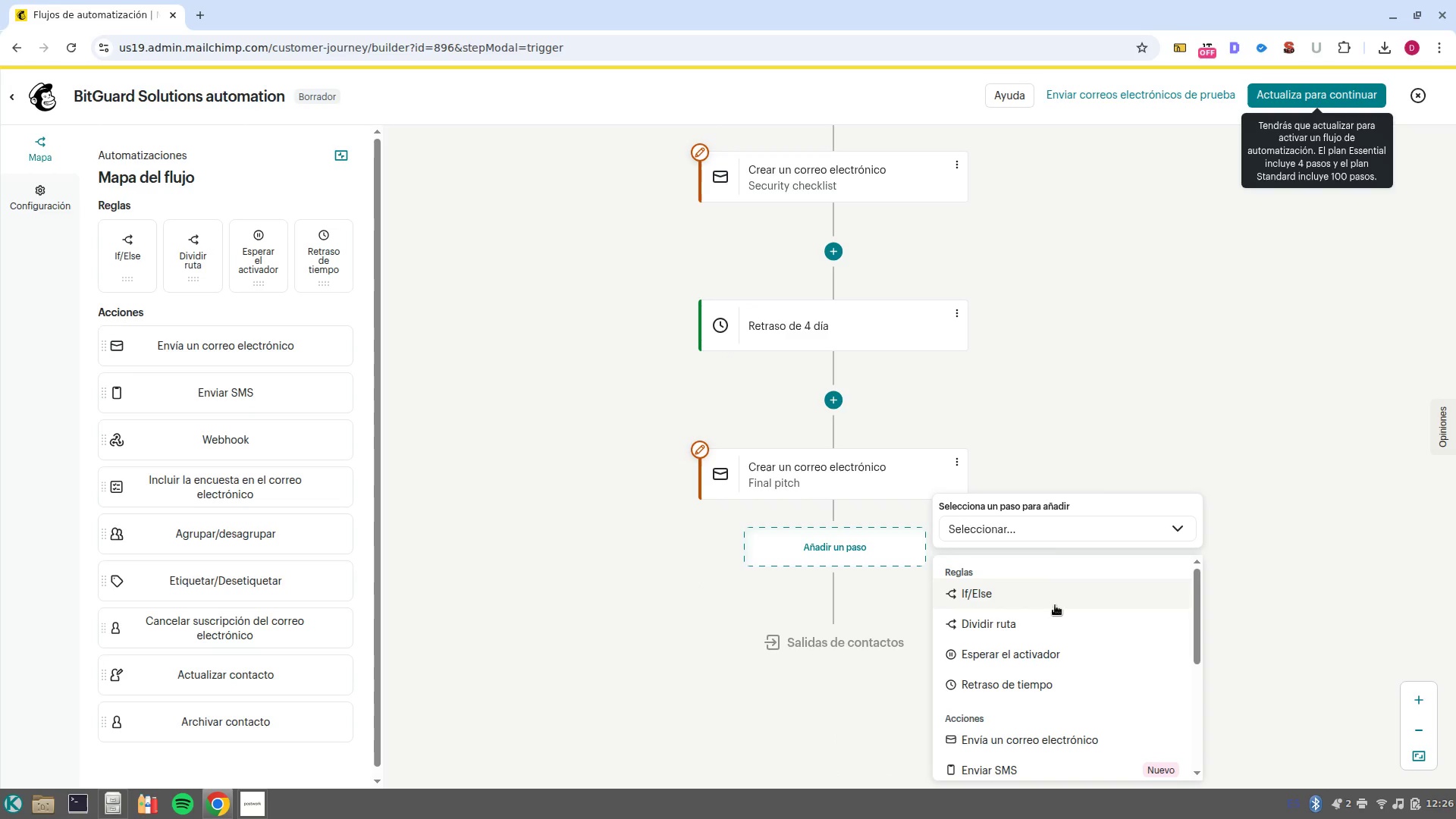 
left_click([1053, 594])
 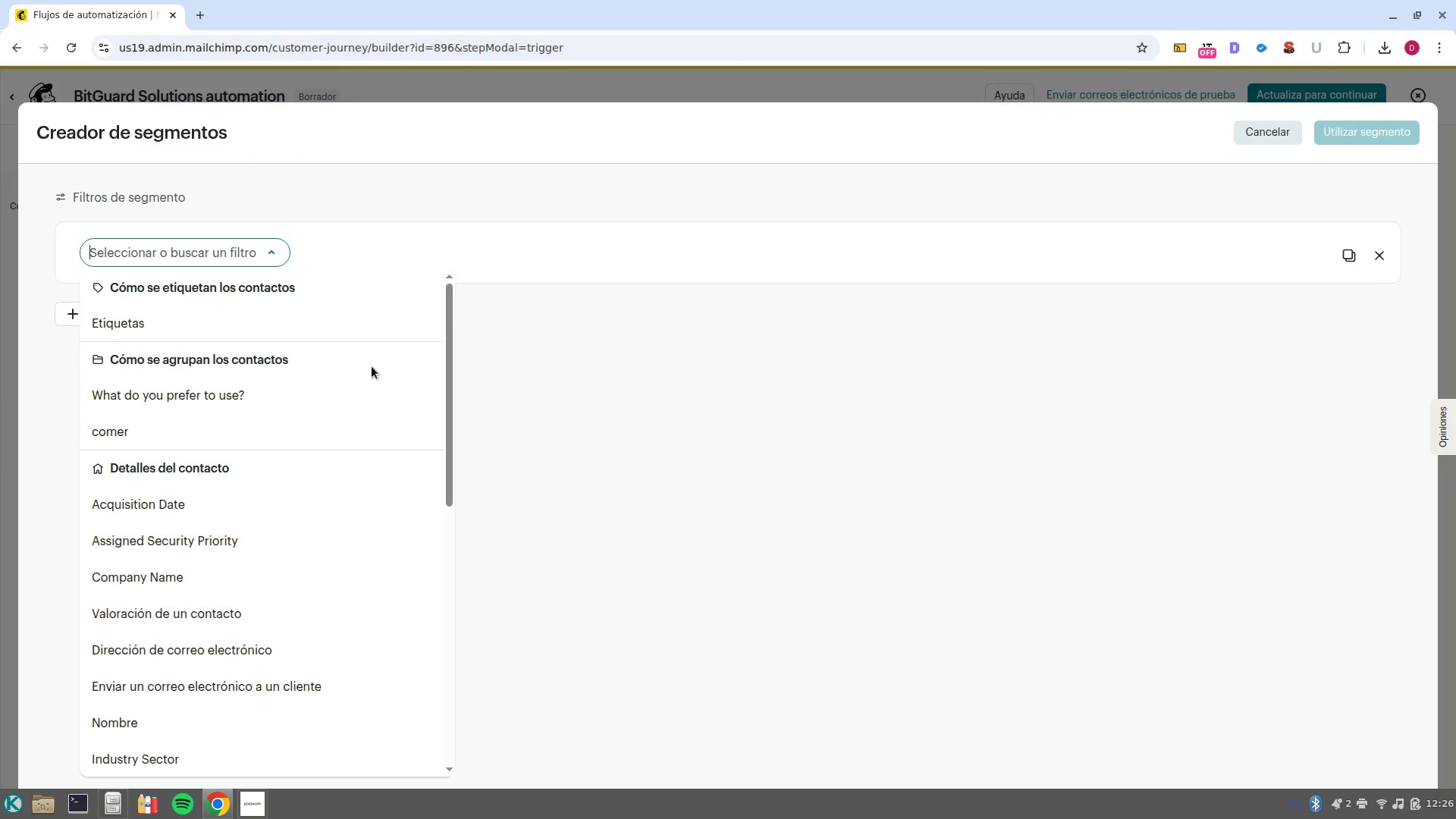 
wait(6.57)
 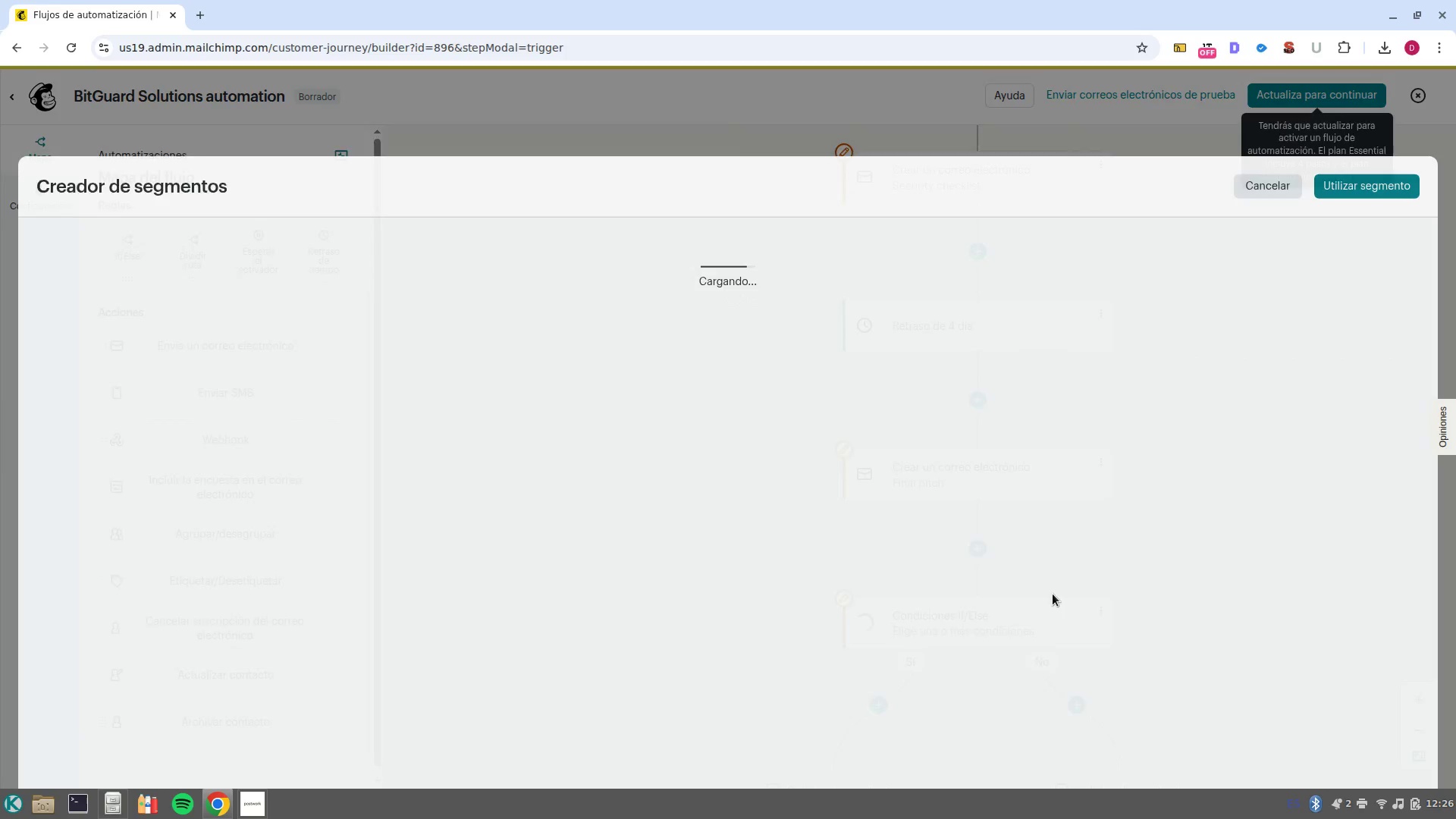 
scroll: coordinate [359, 494], scroll_direction: down, amount: 10.0
 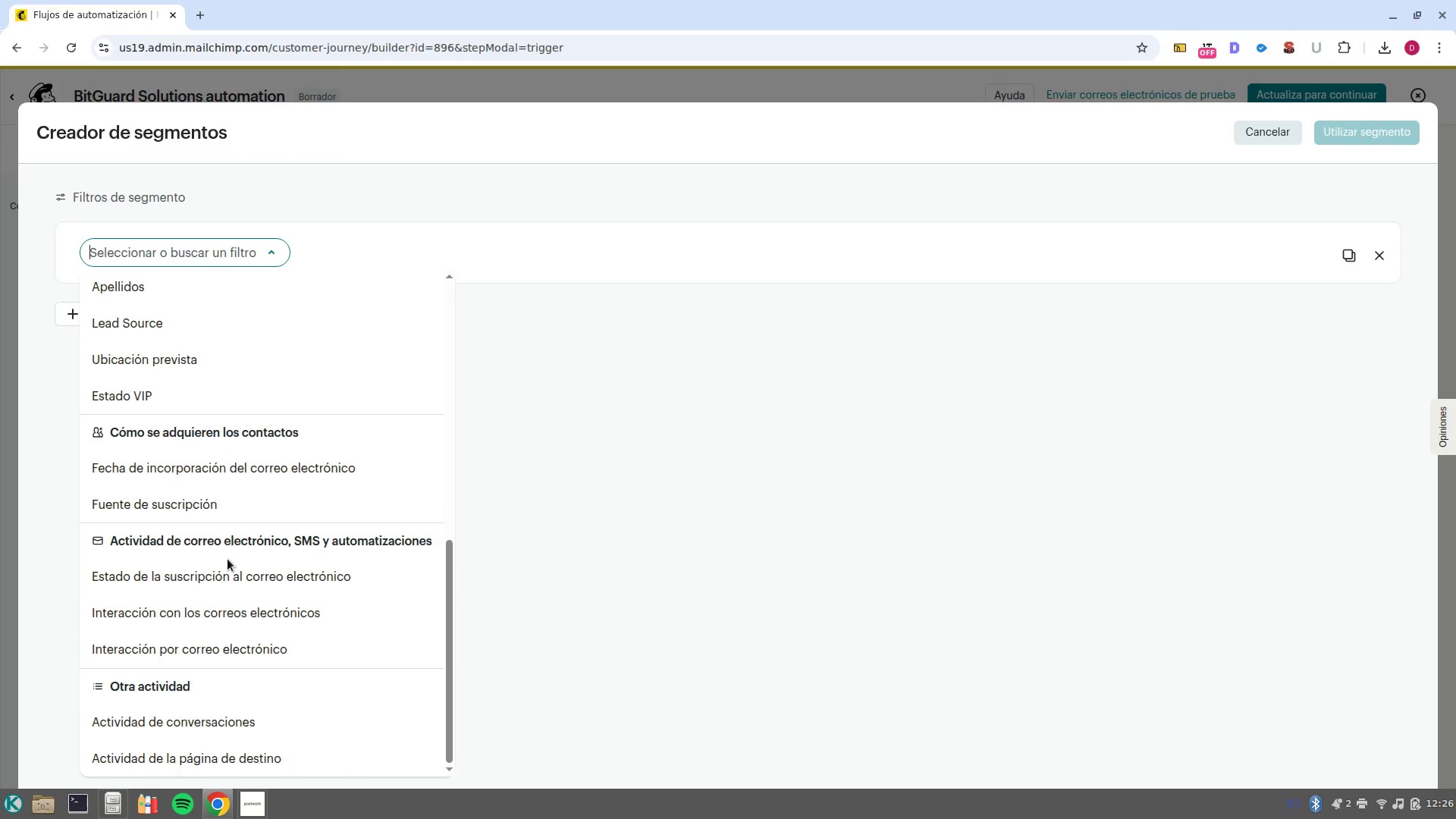 
left_click([234, 618])
 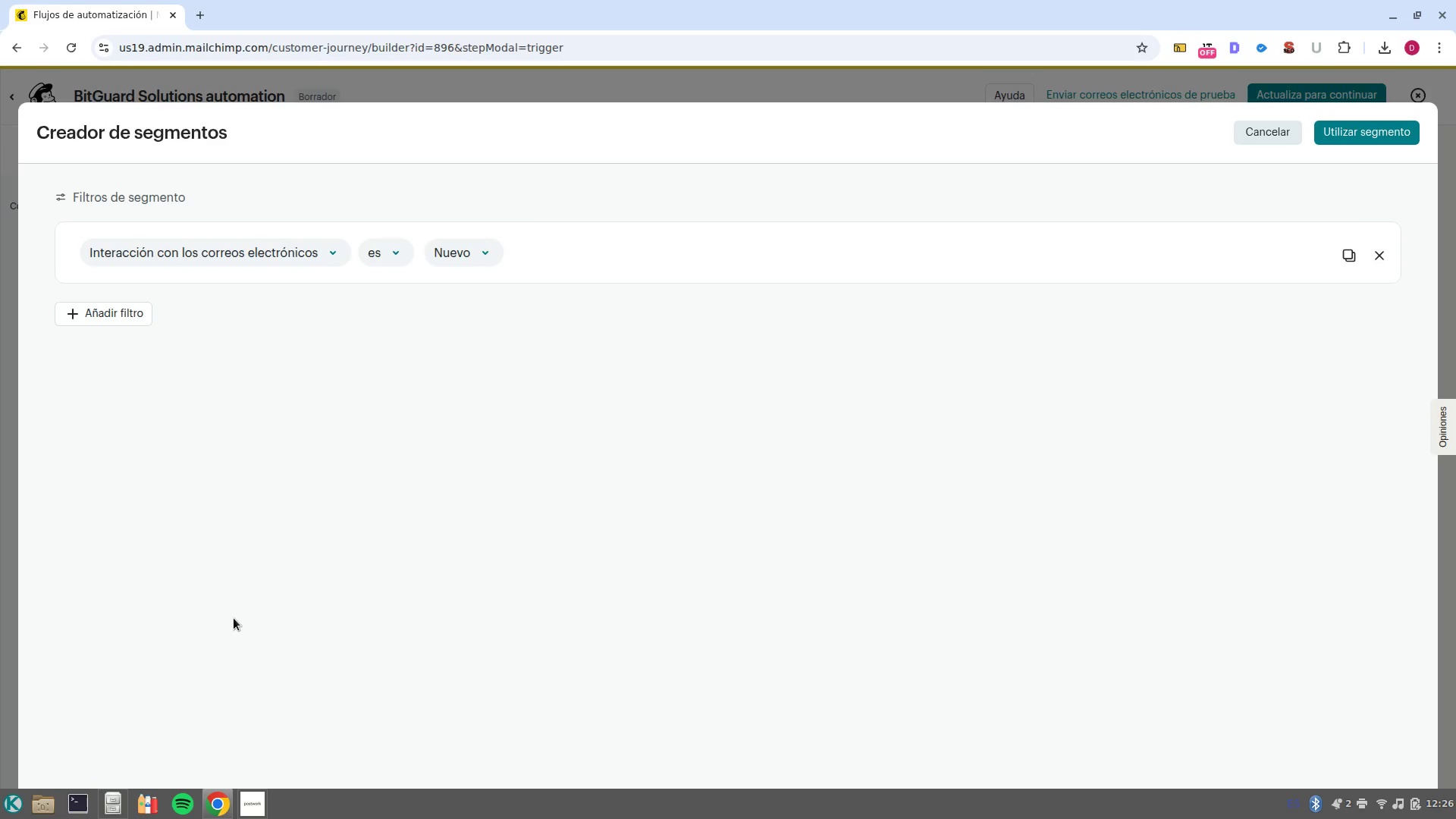 
left_click([410, 249])
 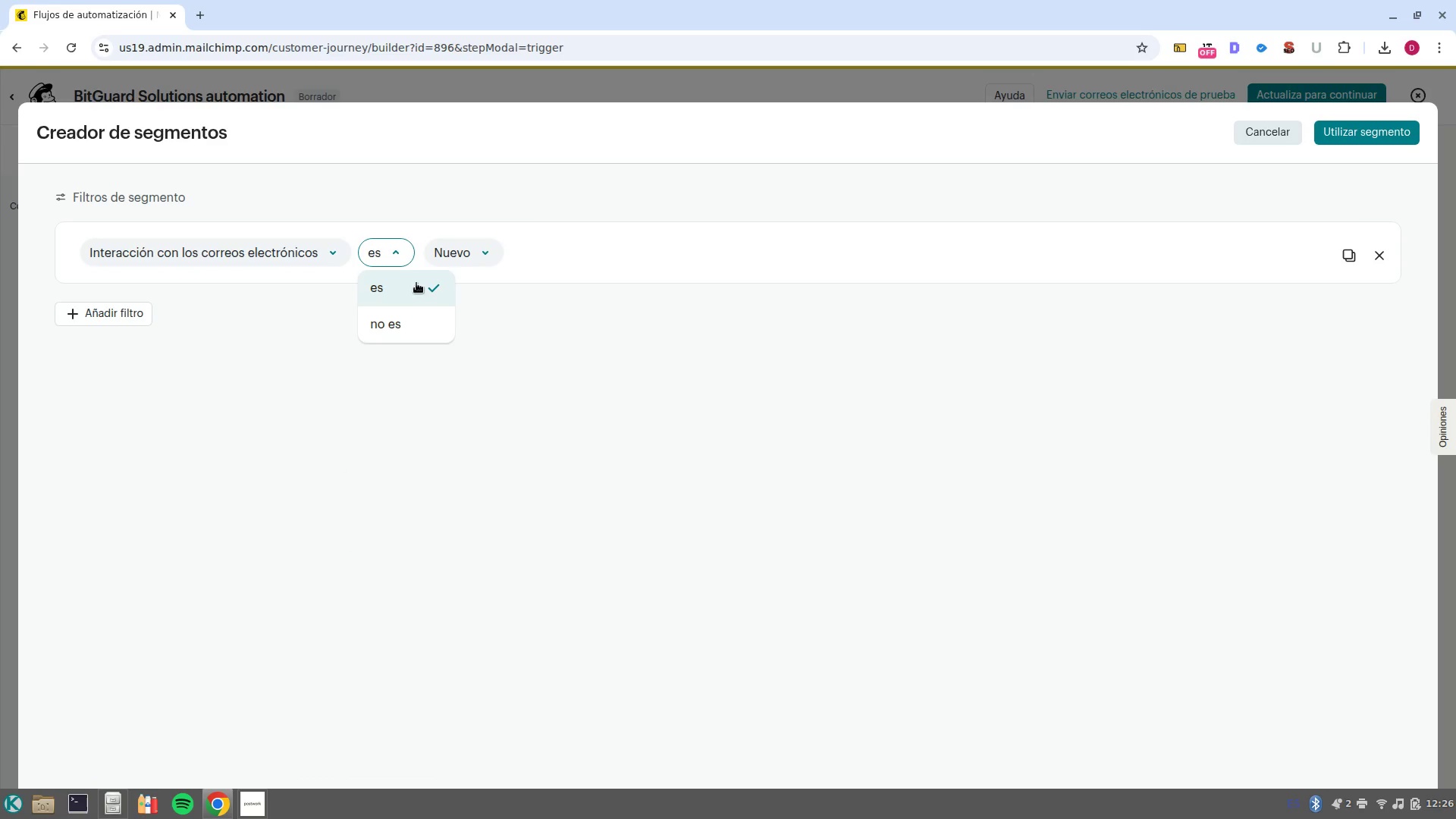 
left_click([457, 265])
 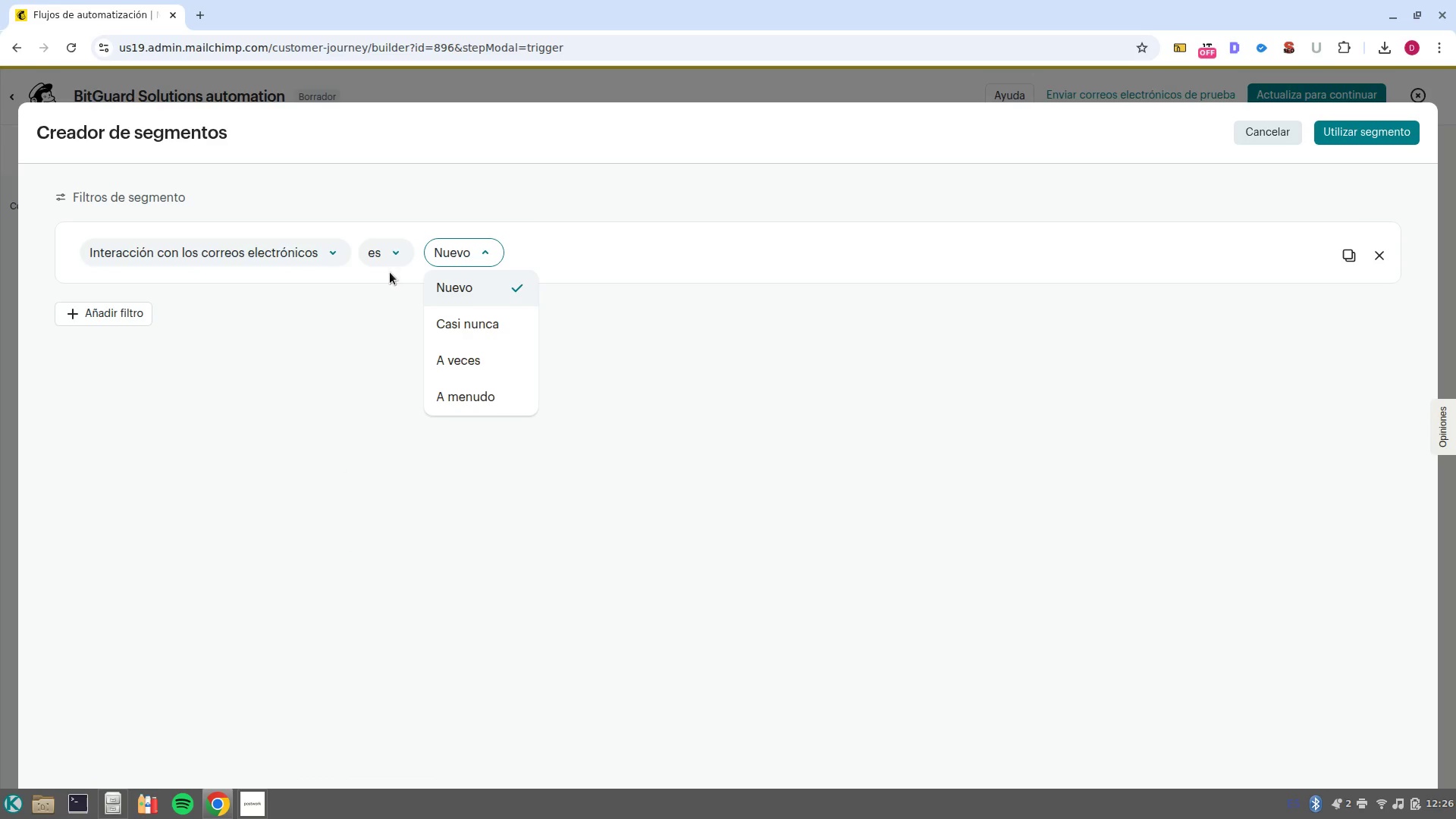 
left_click([246, 253])
 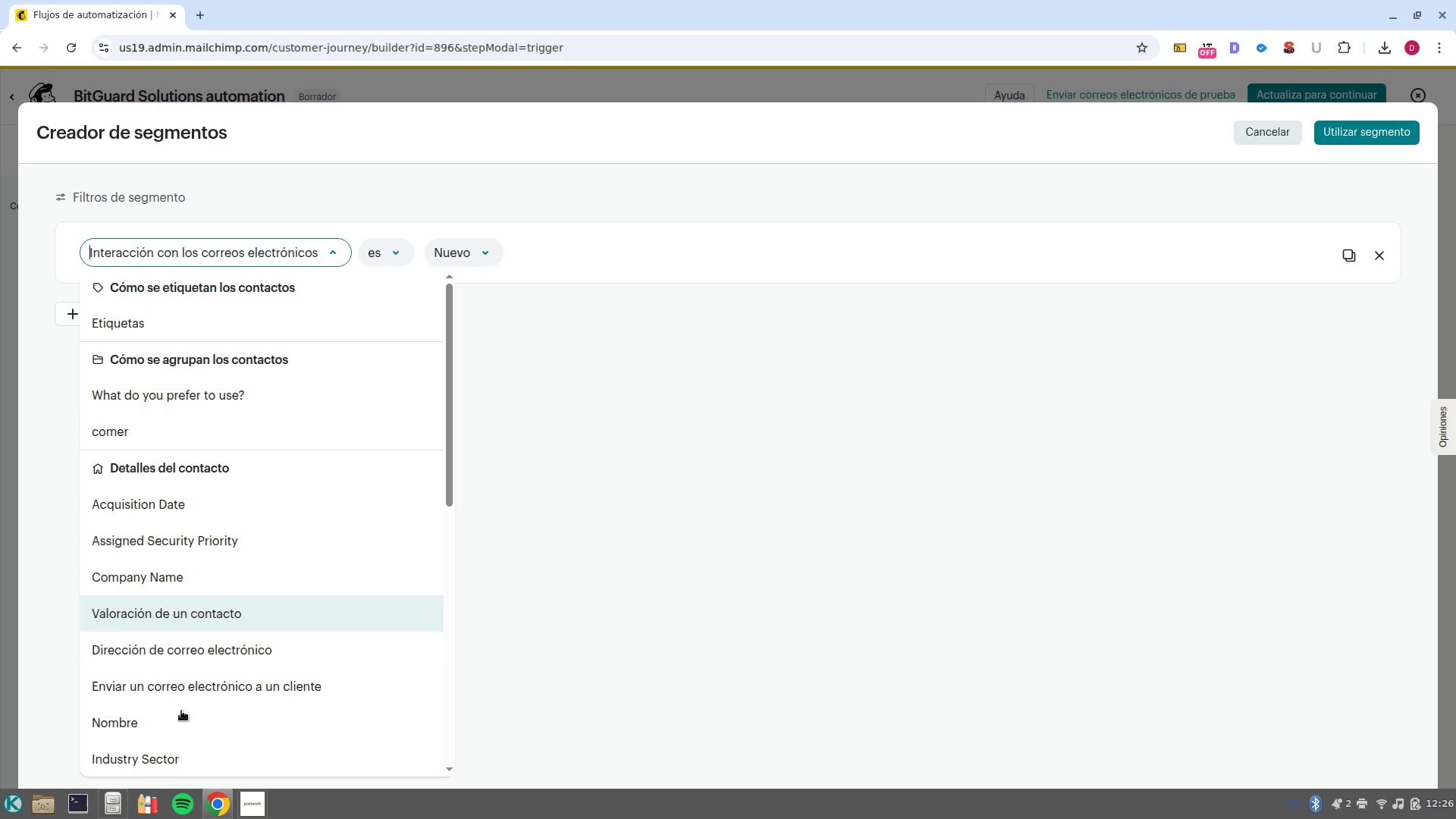 
scroll: coordinate [199, 656], scroll_direction: down, amount: 11.0
 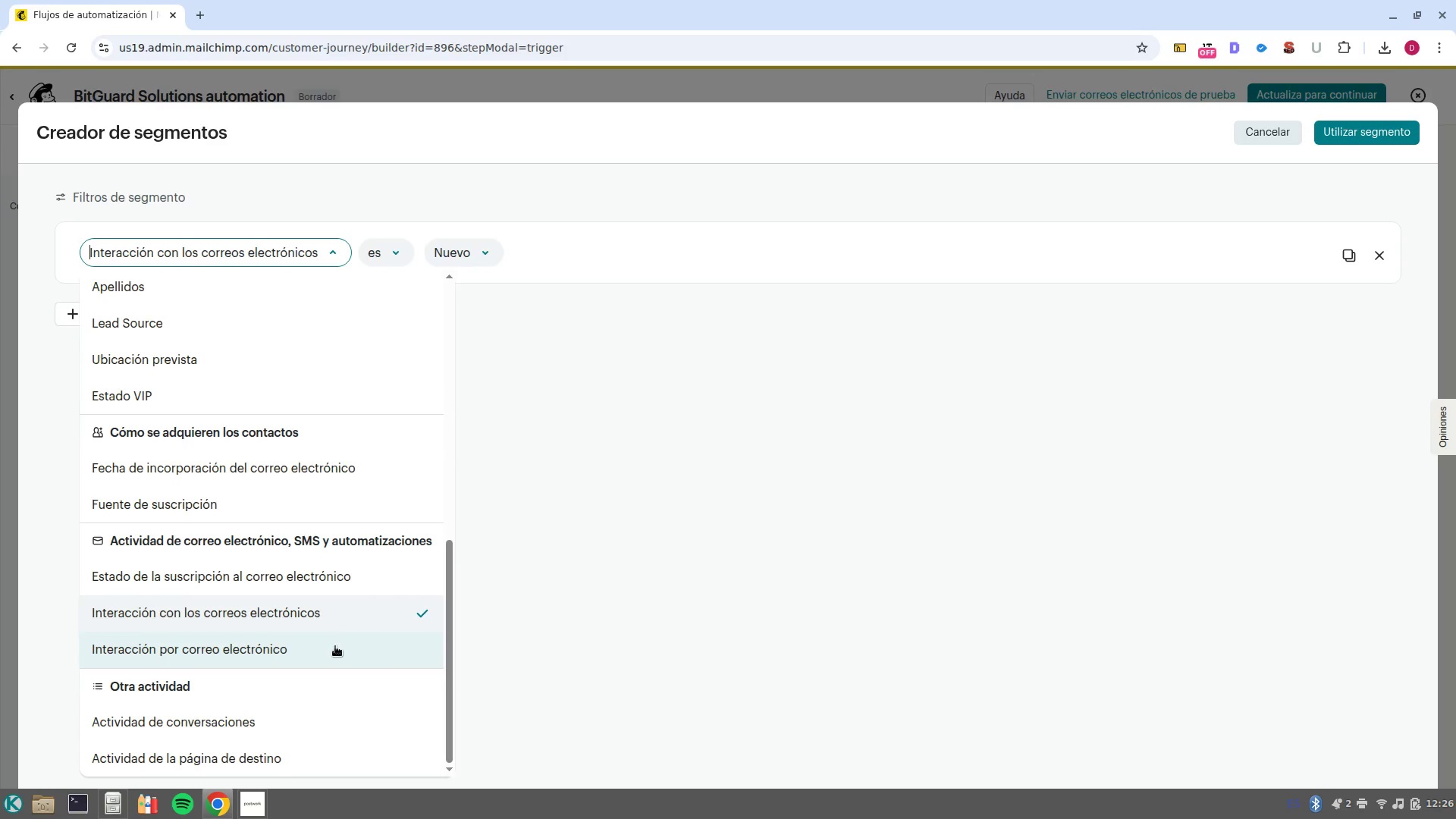 
left_click([335, 646])
 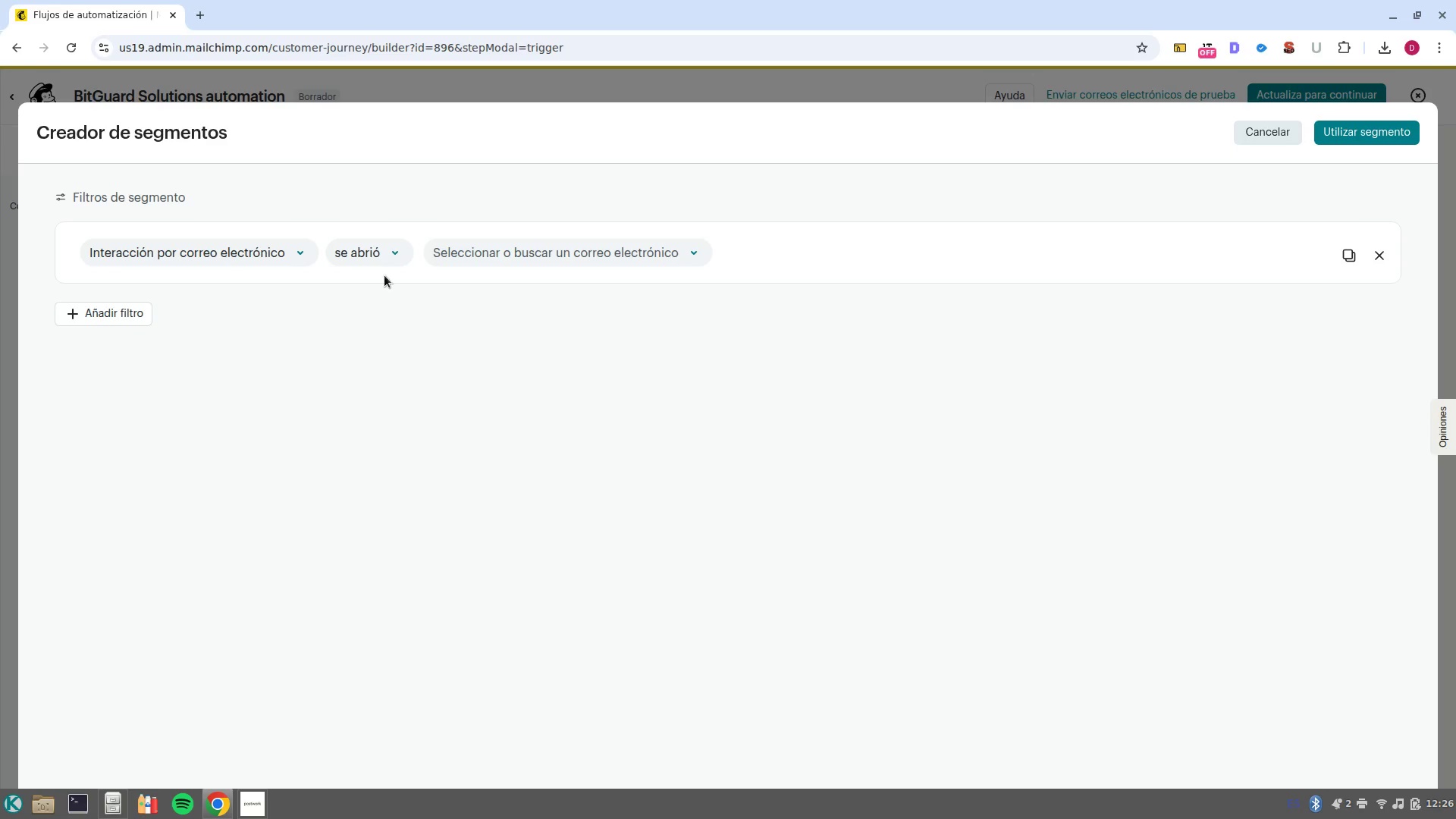 
left_click([385, 246])
 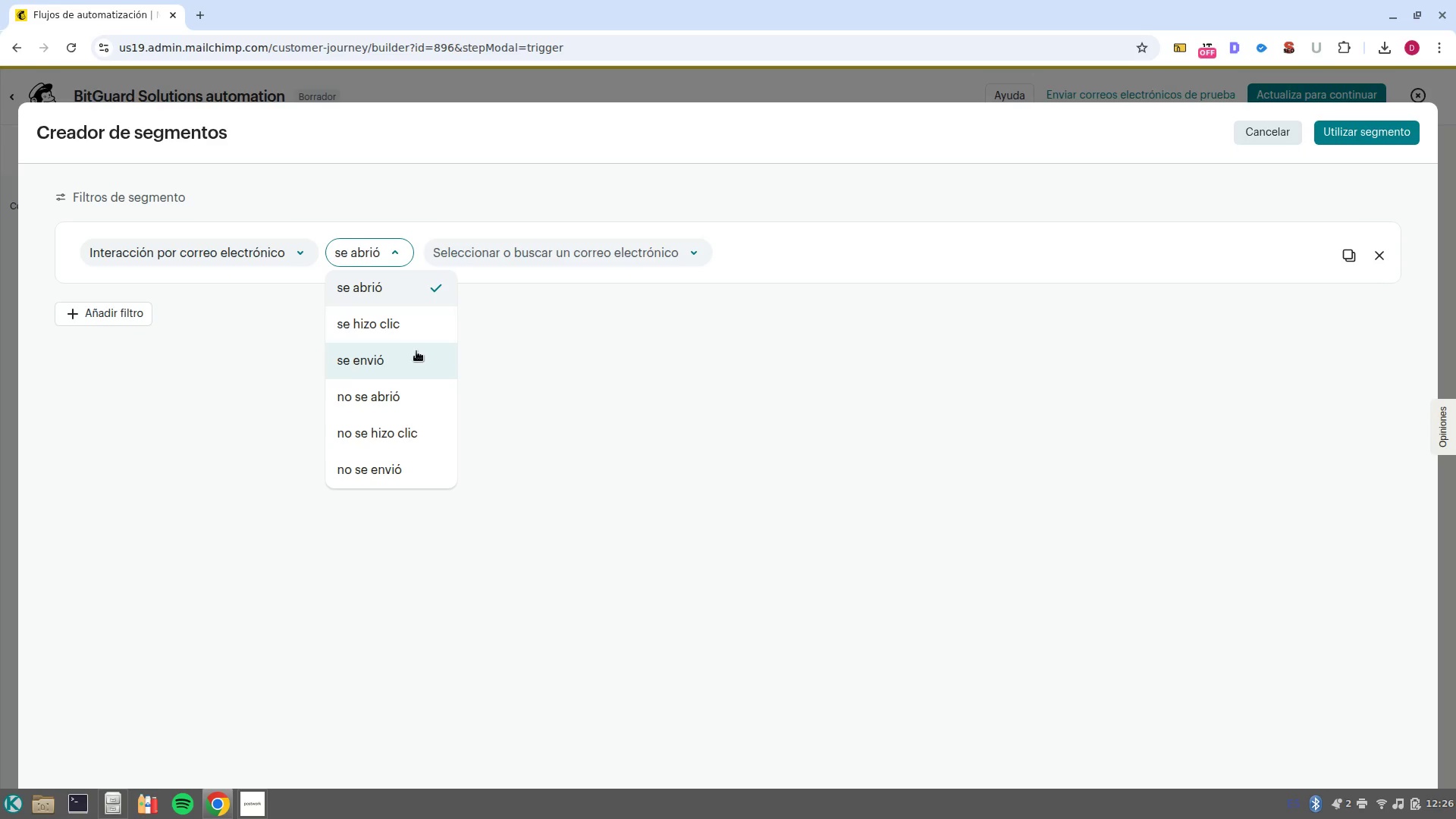 
left_click([419, 336])
 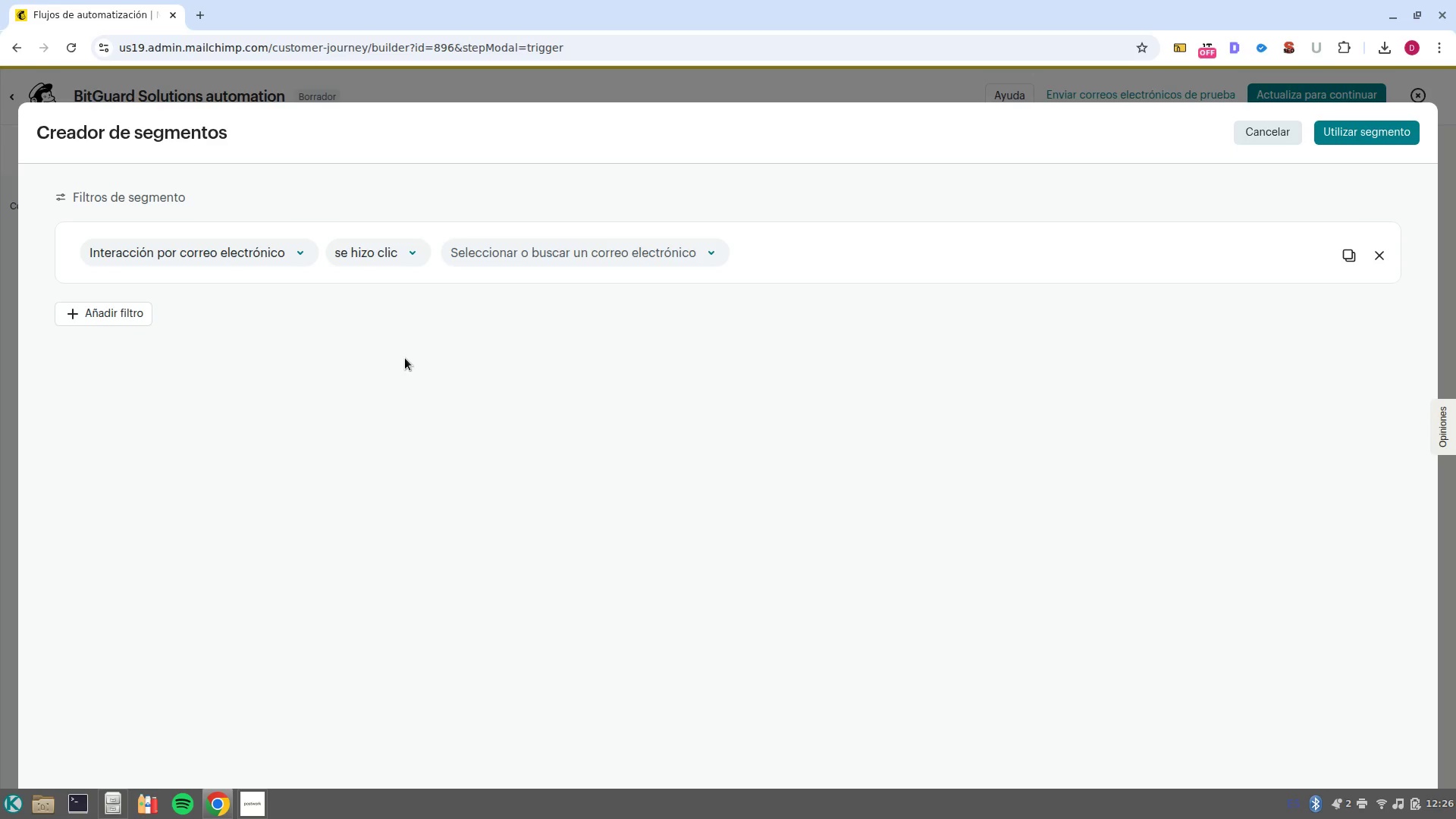 
wait(14.25)
 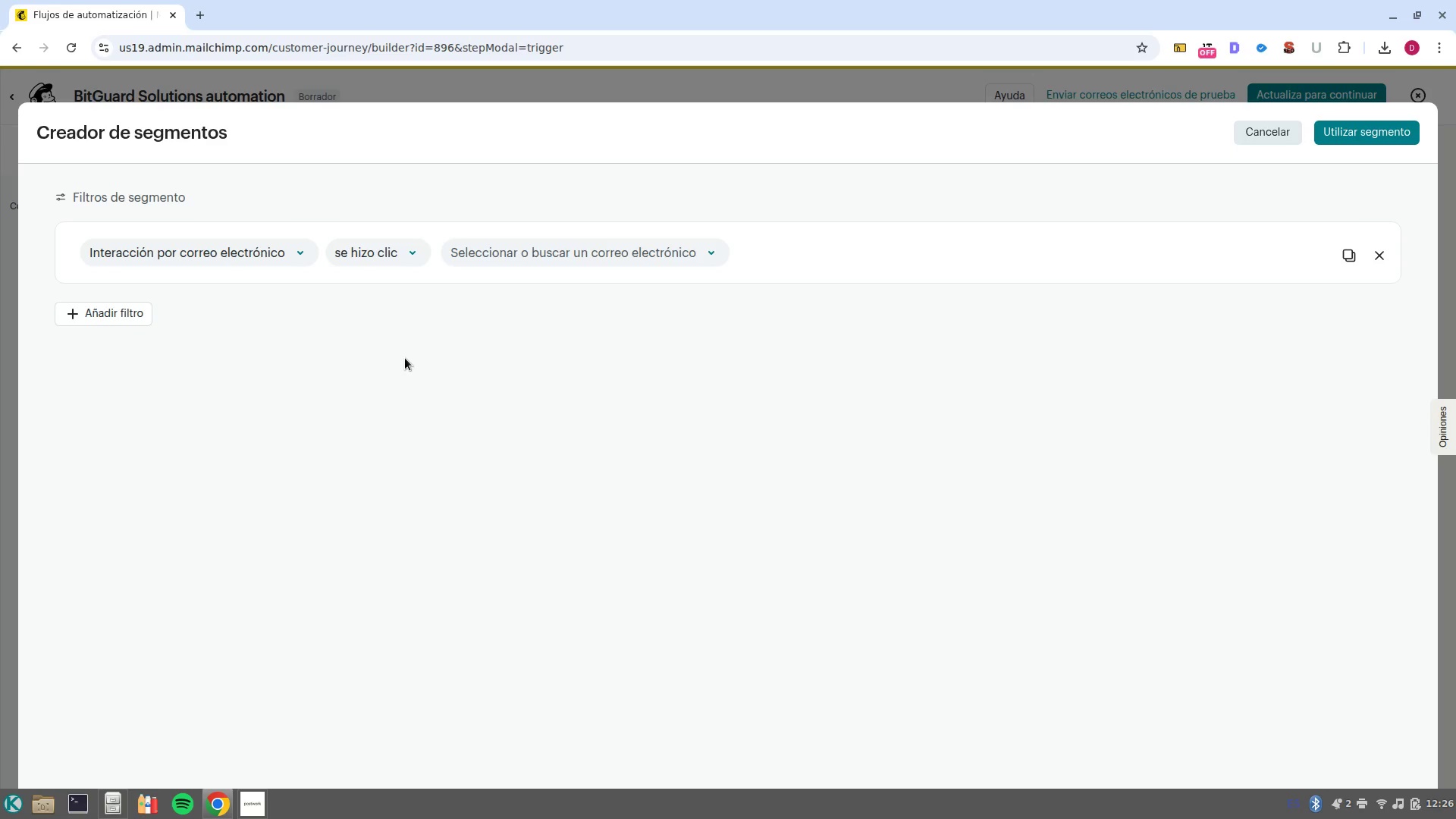 
left_click([636, 251])
 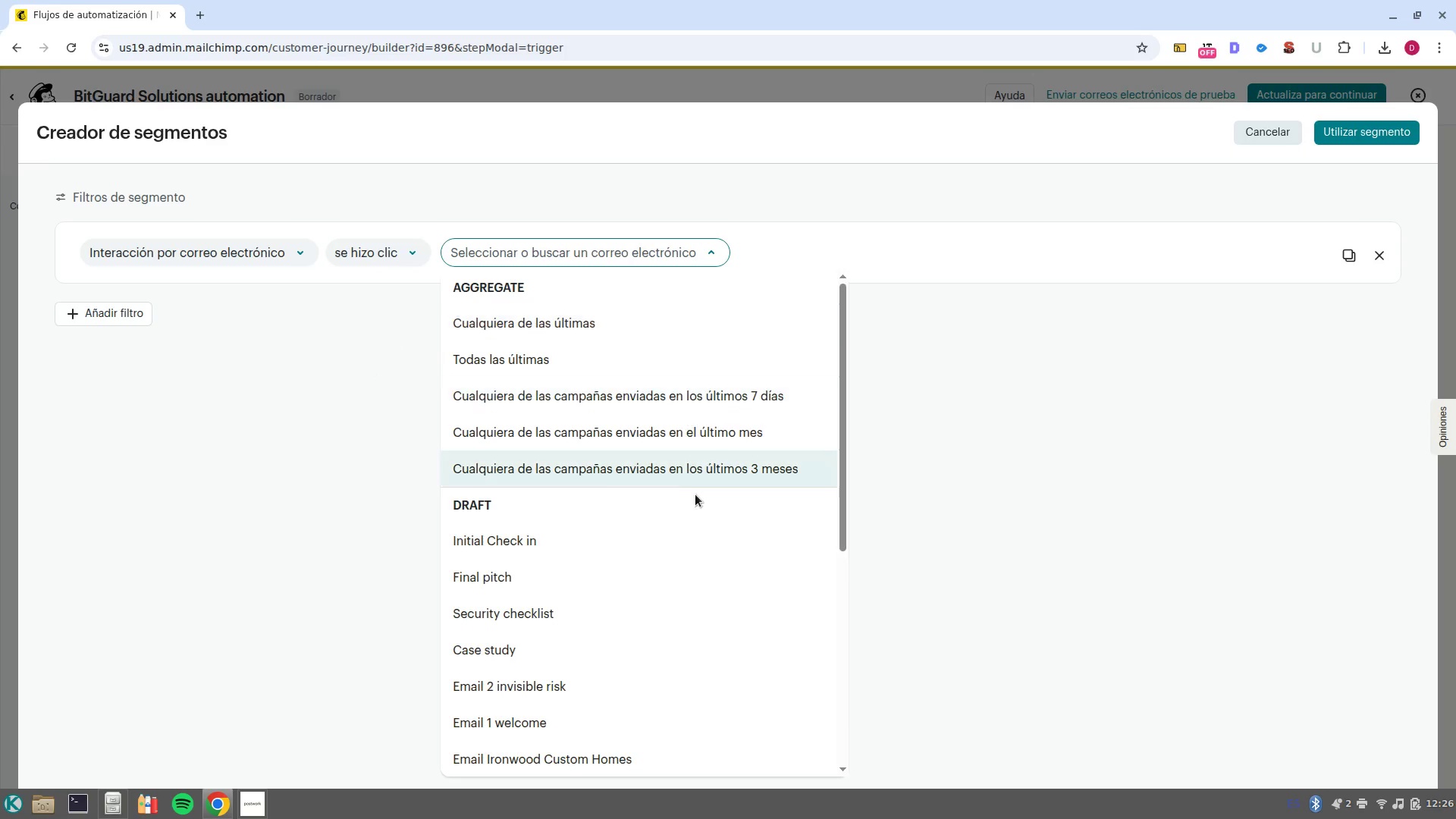 
scroll: coordinate [722, 597], scroll_direction: down, amount: 7.0
 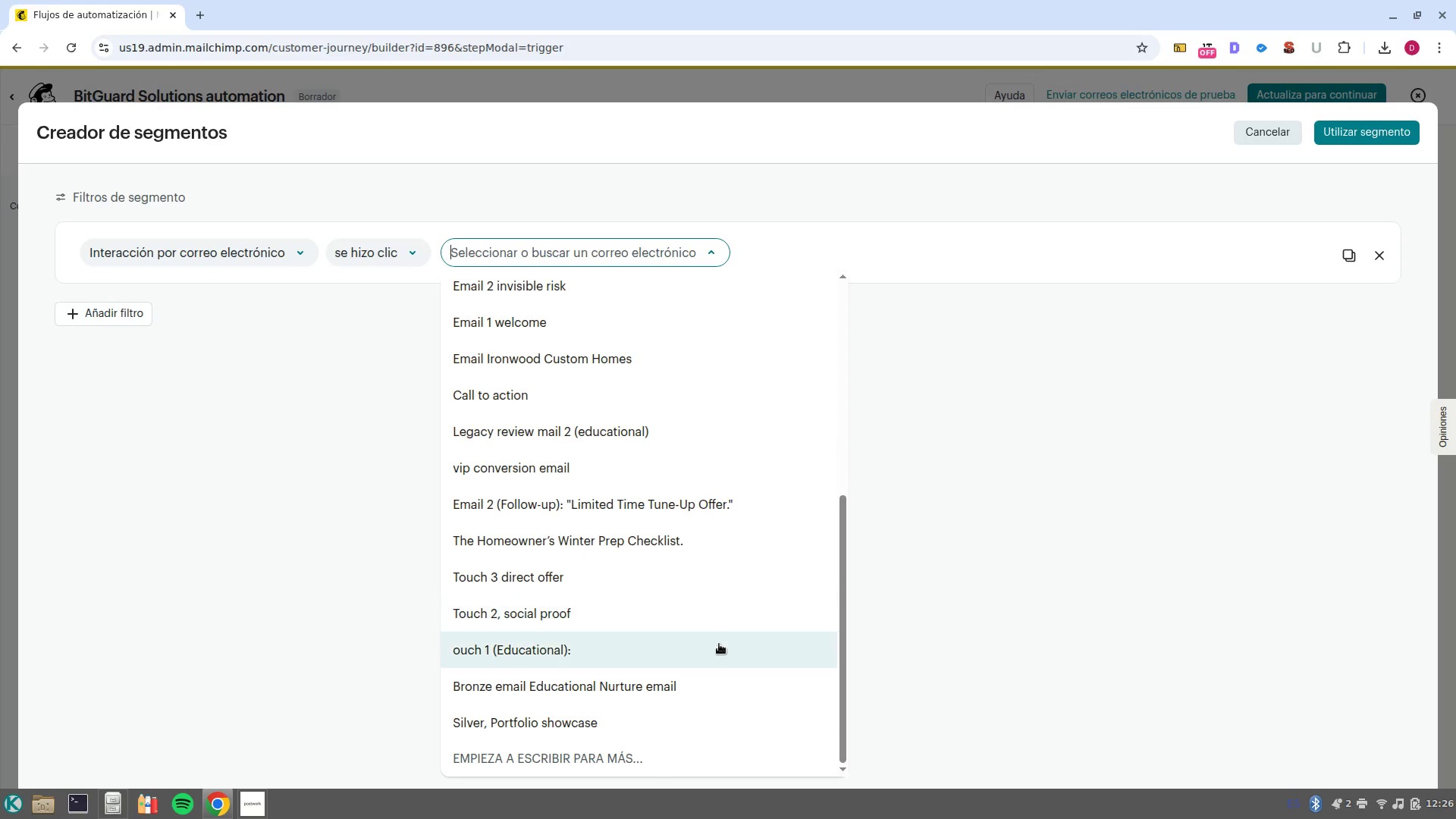 
scroll: coordinate [719, 644], scroll_direction: up, amount: 5.0
 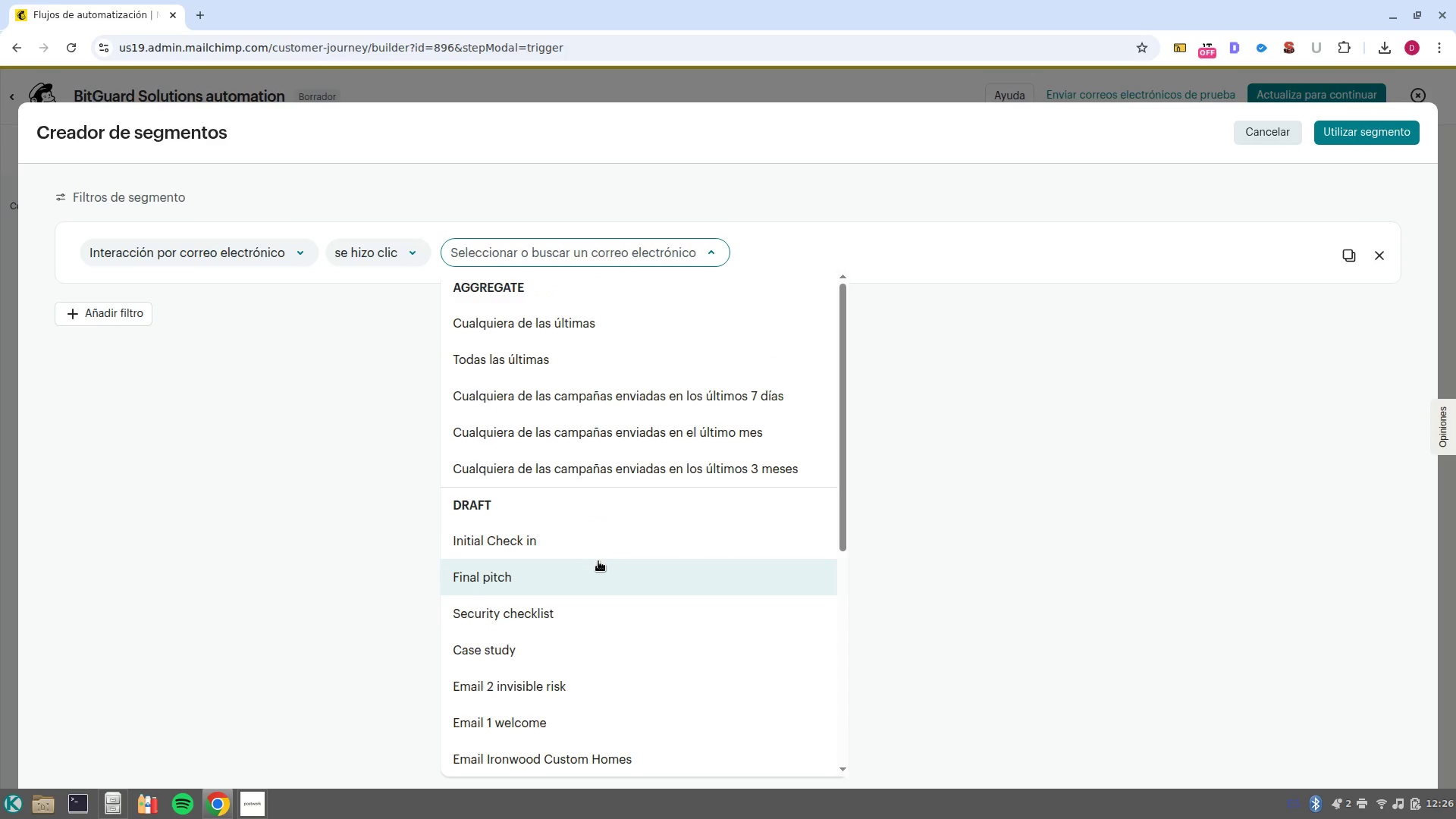 
scroll: coordinate [598, 561], scroll_direction: down, amount: 6.0
 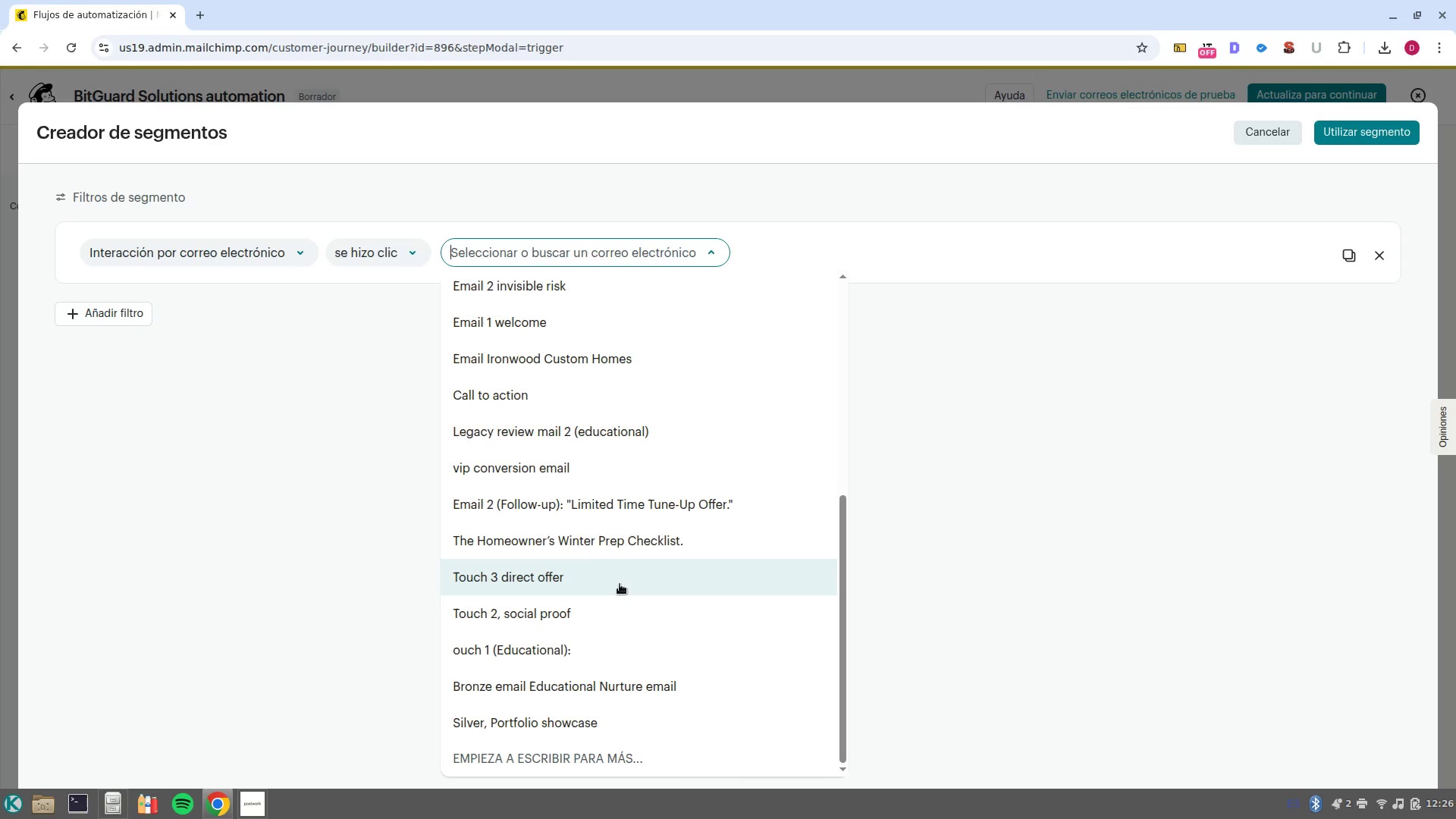 
scroll: coordinate [613, 598], scroll_direction: up, amount: 4.0
 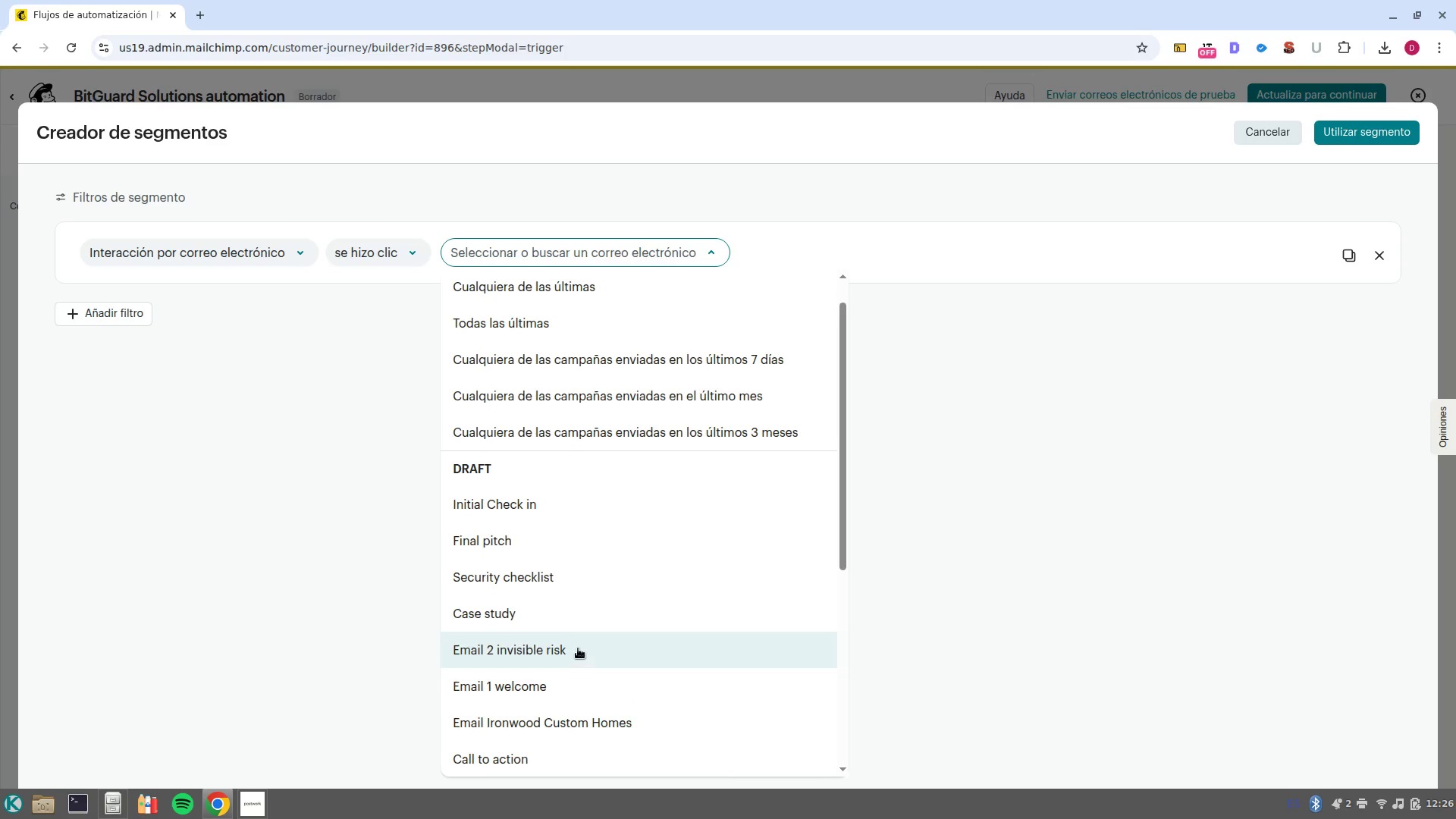 
left_click([564, 675])
 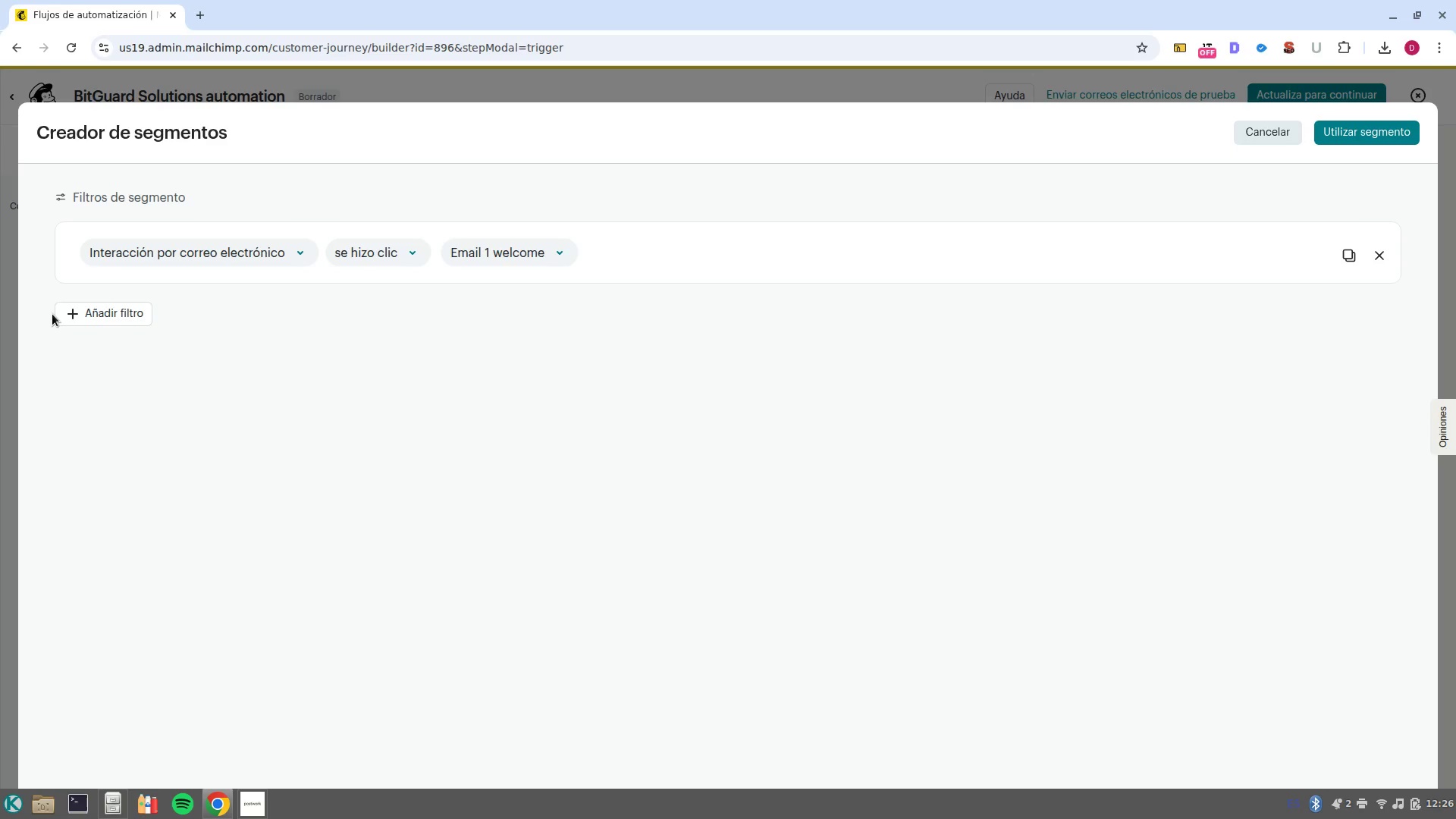 
left_click([105, 312])
 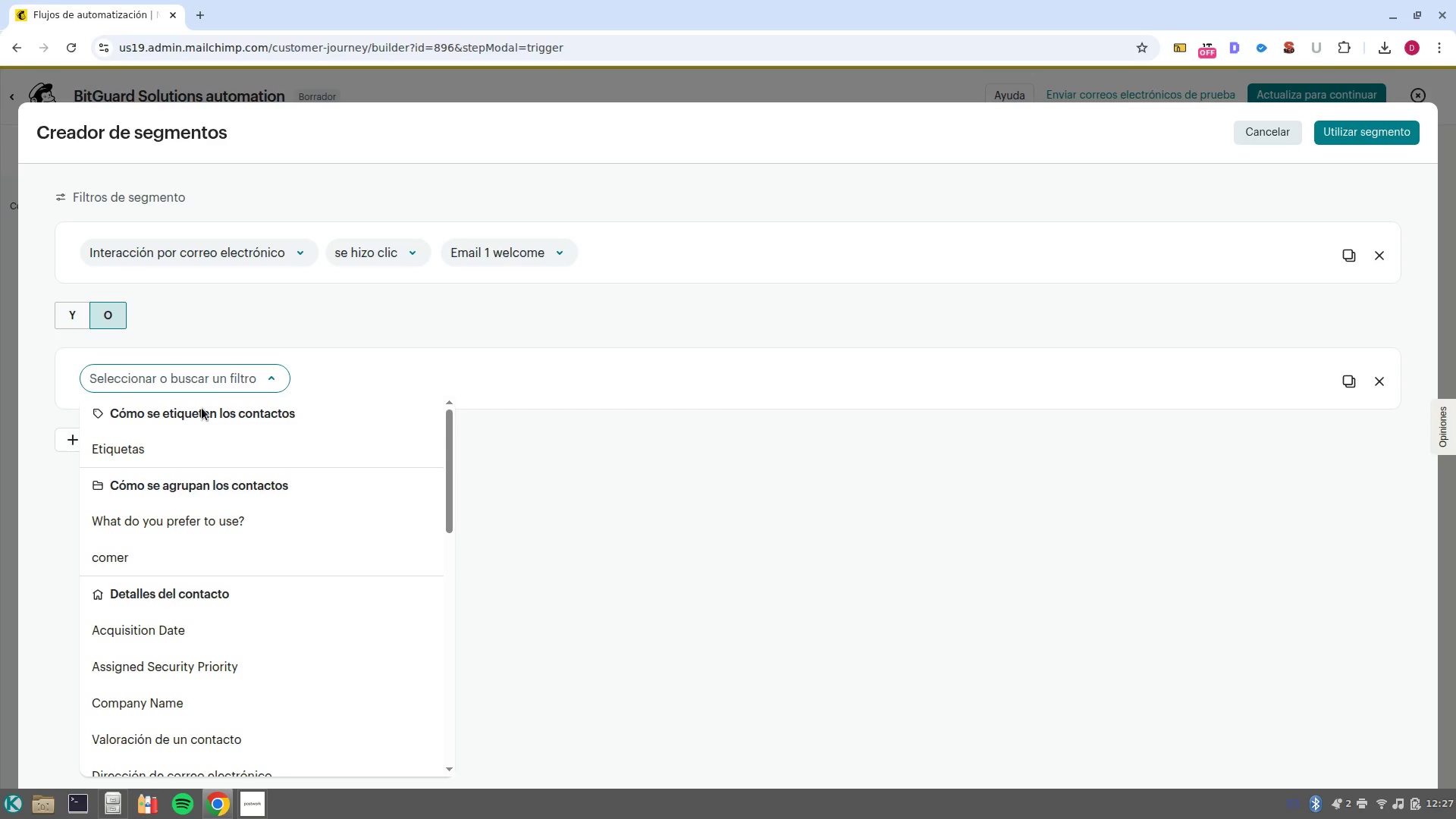 
wait(23.84)
 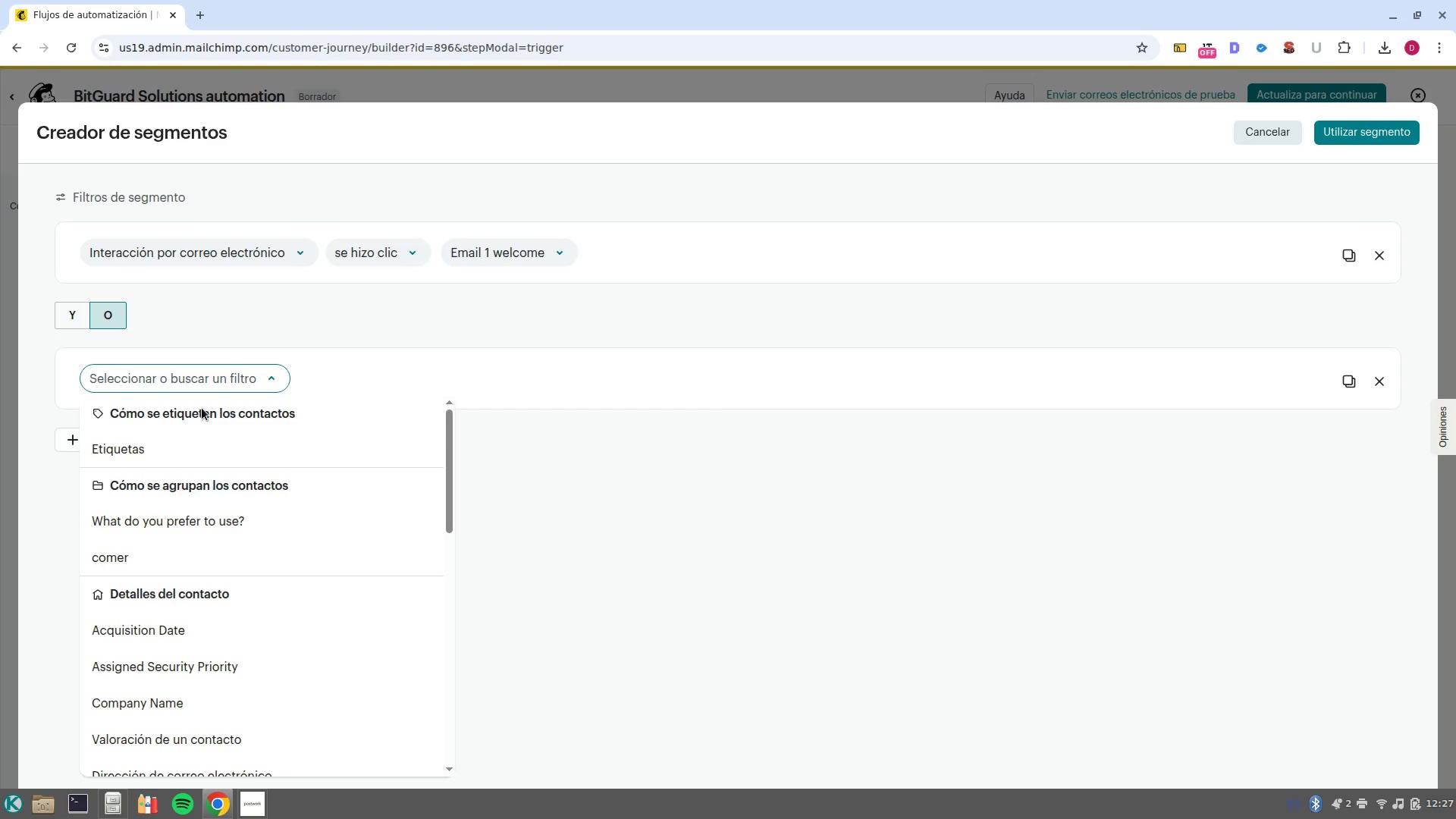 
scroll: coordinate [237, 566], scroll_direction: down, amount: 14.0
 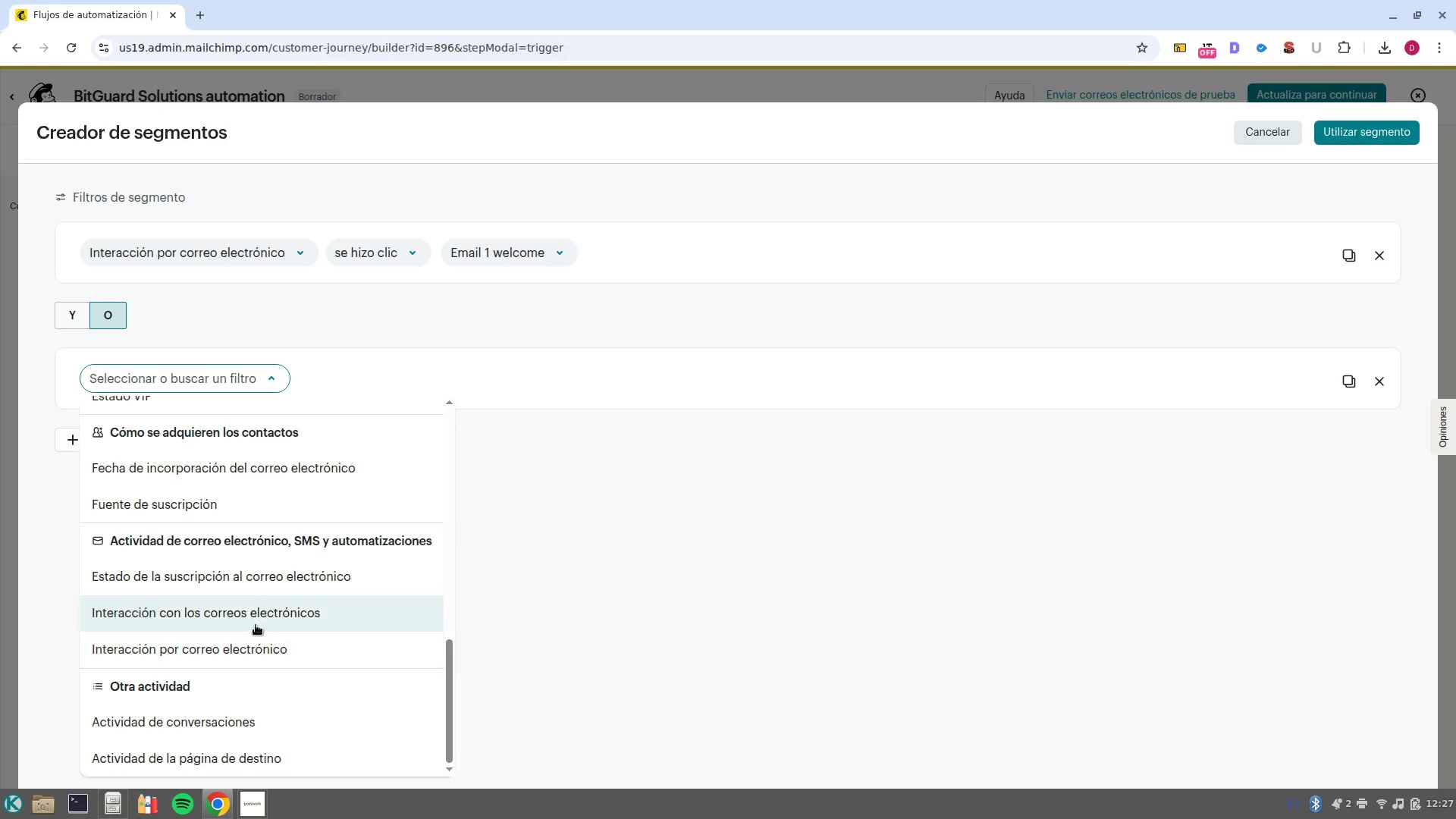 
left_click([256, 624])
 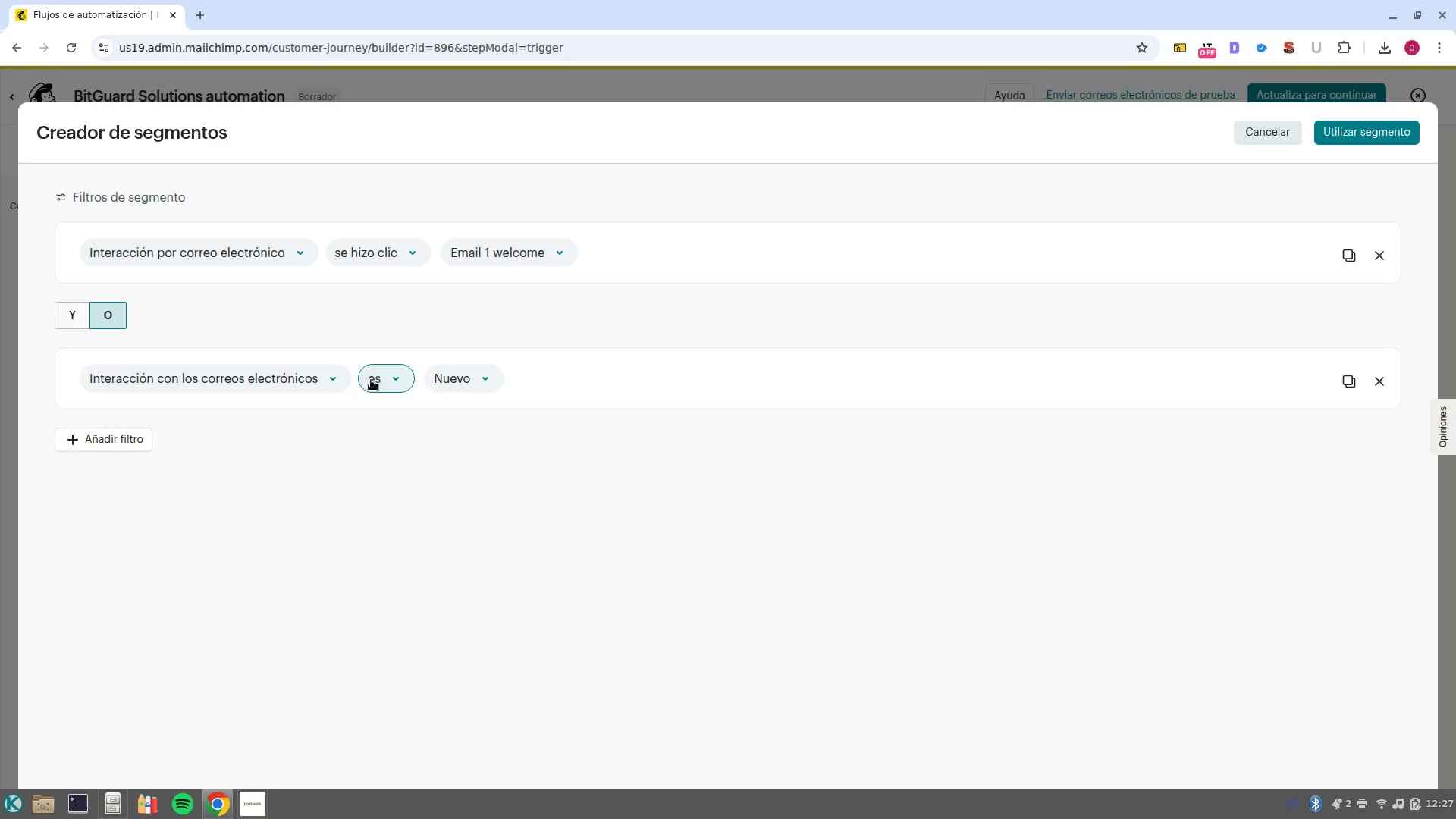 
left_click([381, 377])
 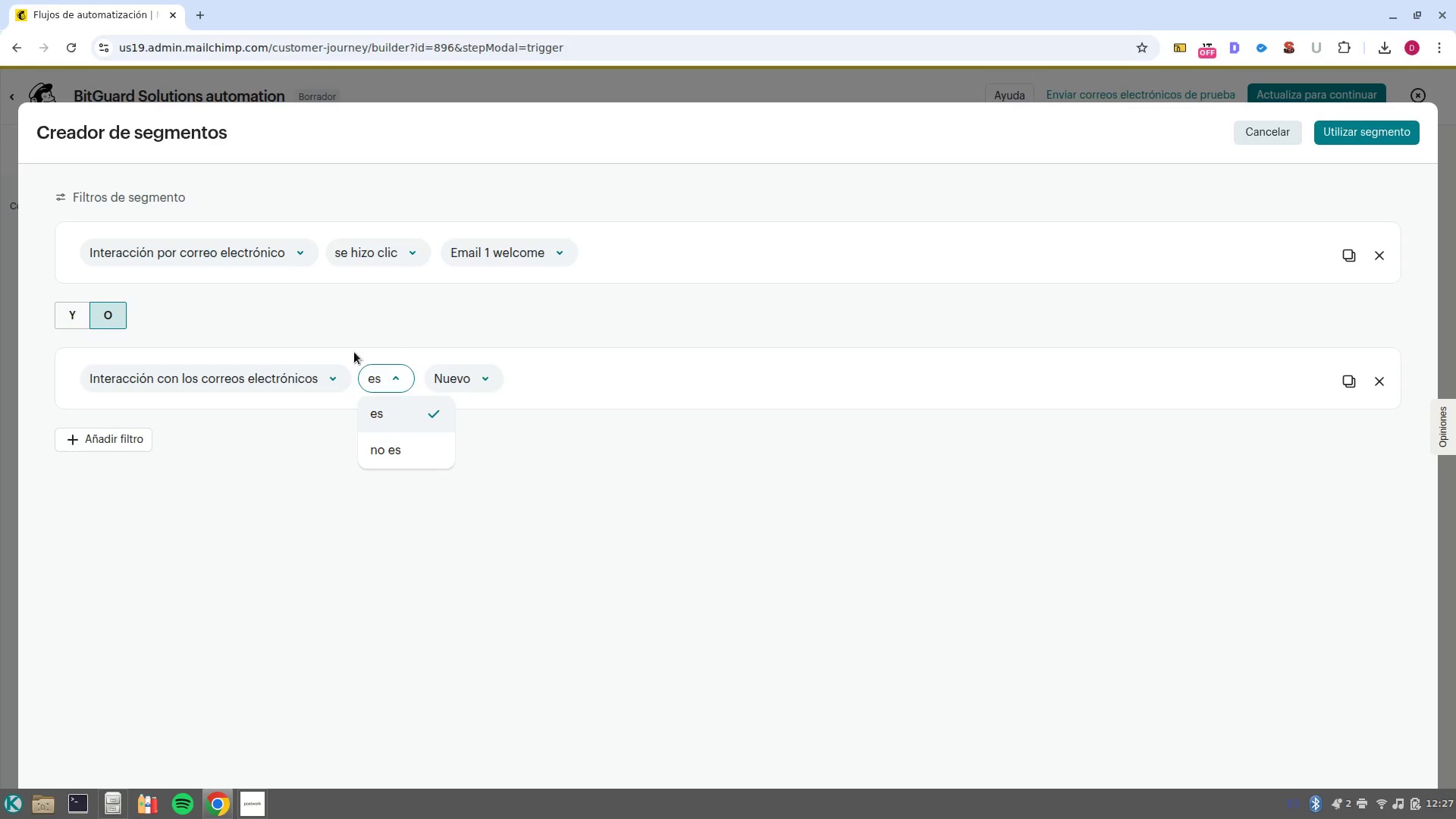 
left_click([315, 378])
 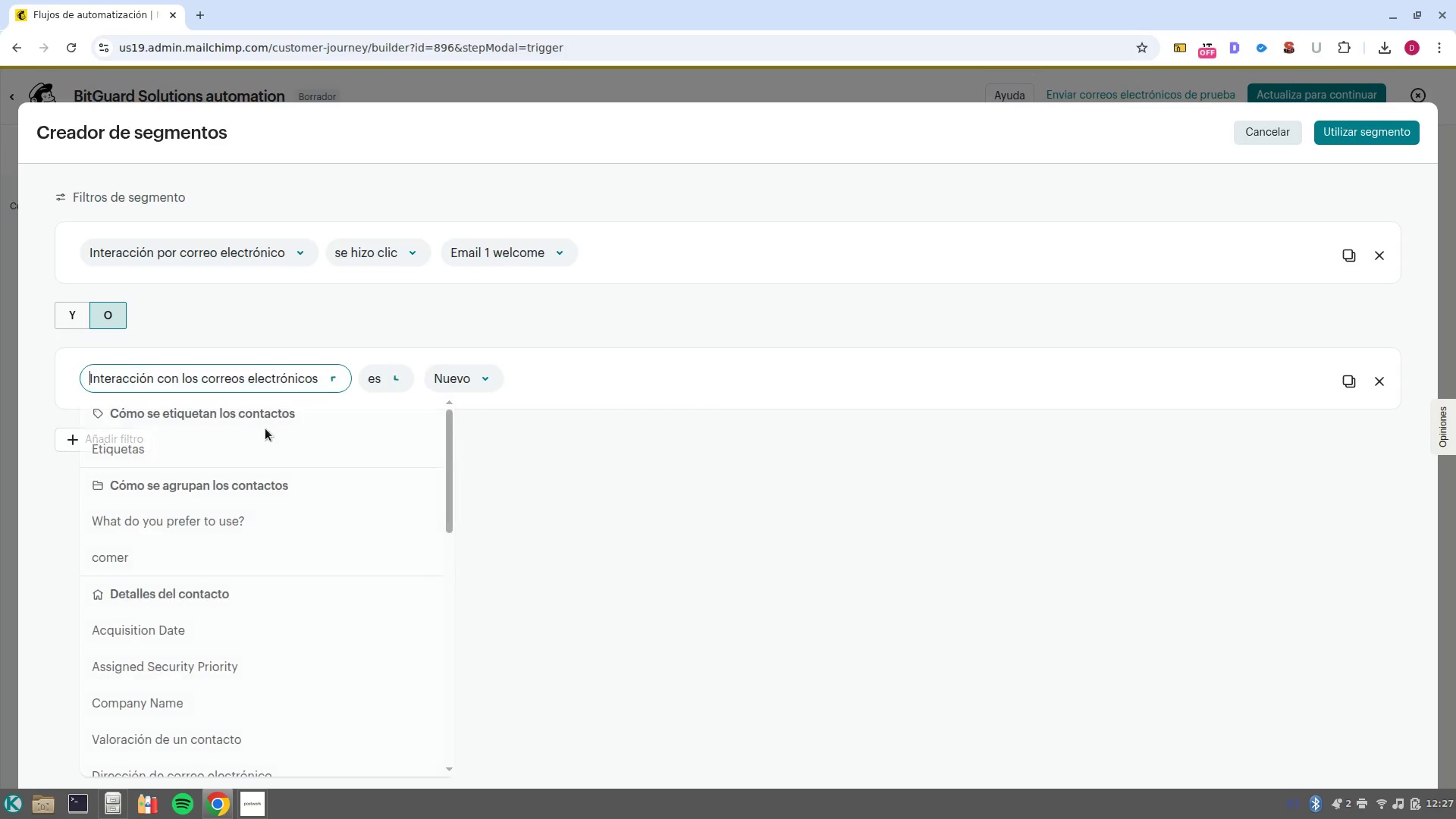 
scroll: coordinate [262, 502], scroll_direction: down, amount: 12.0
 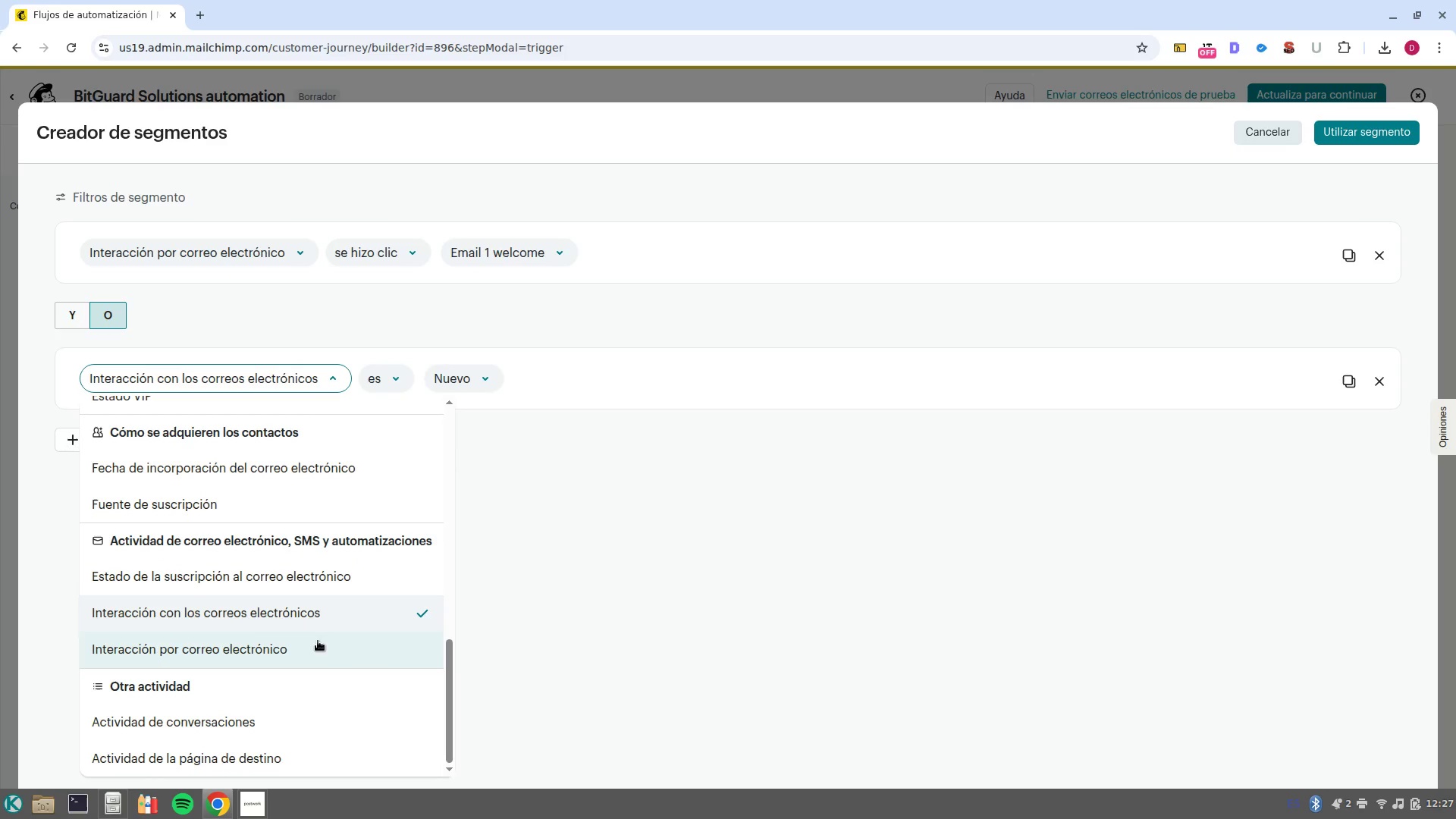 
left_click([318, 641])
 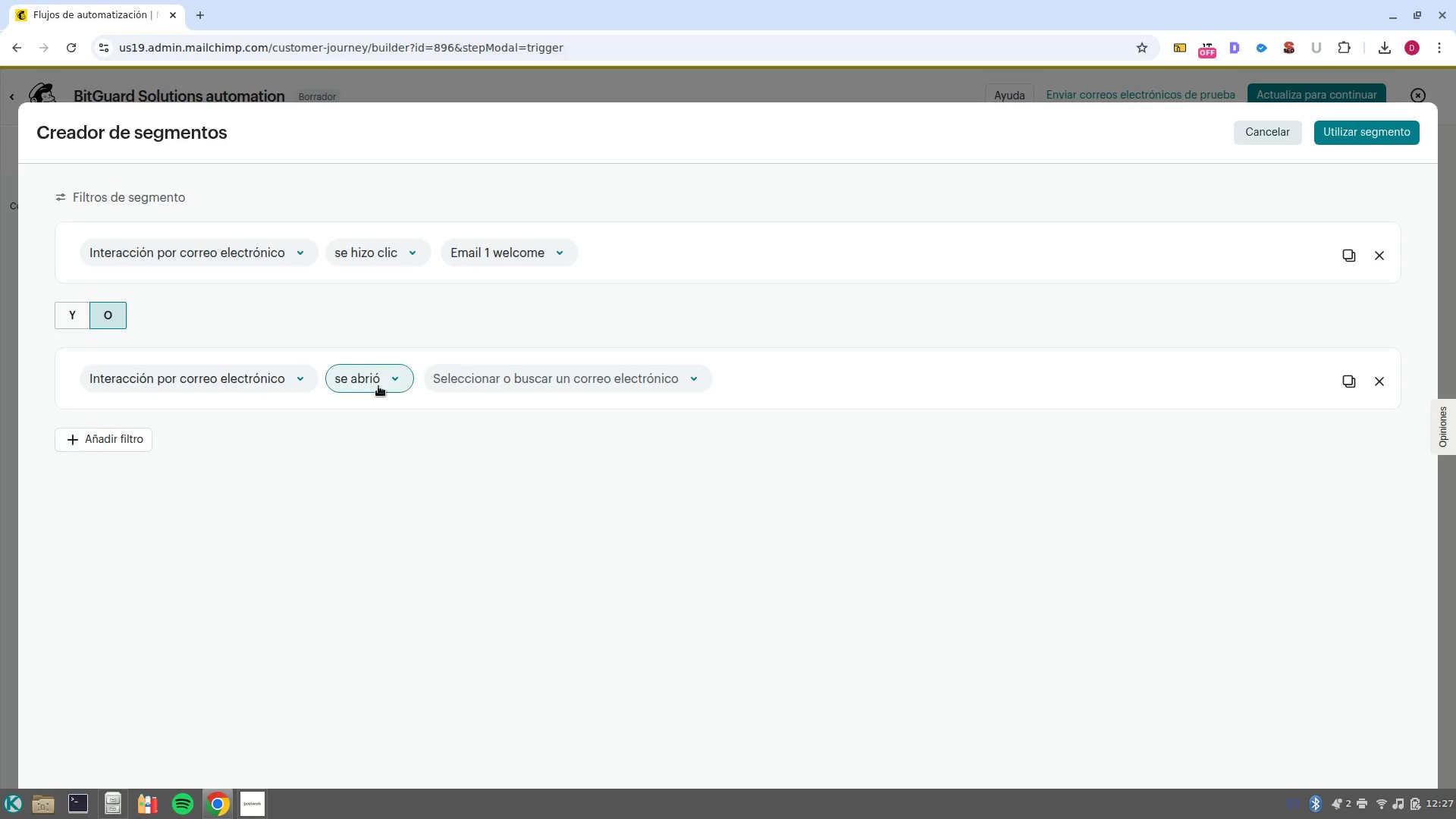 
left_click([378, 379])
 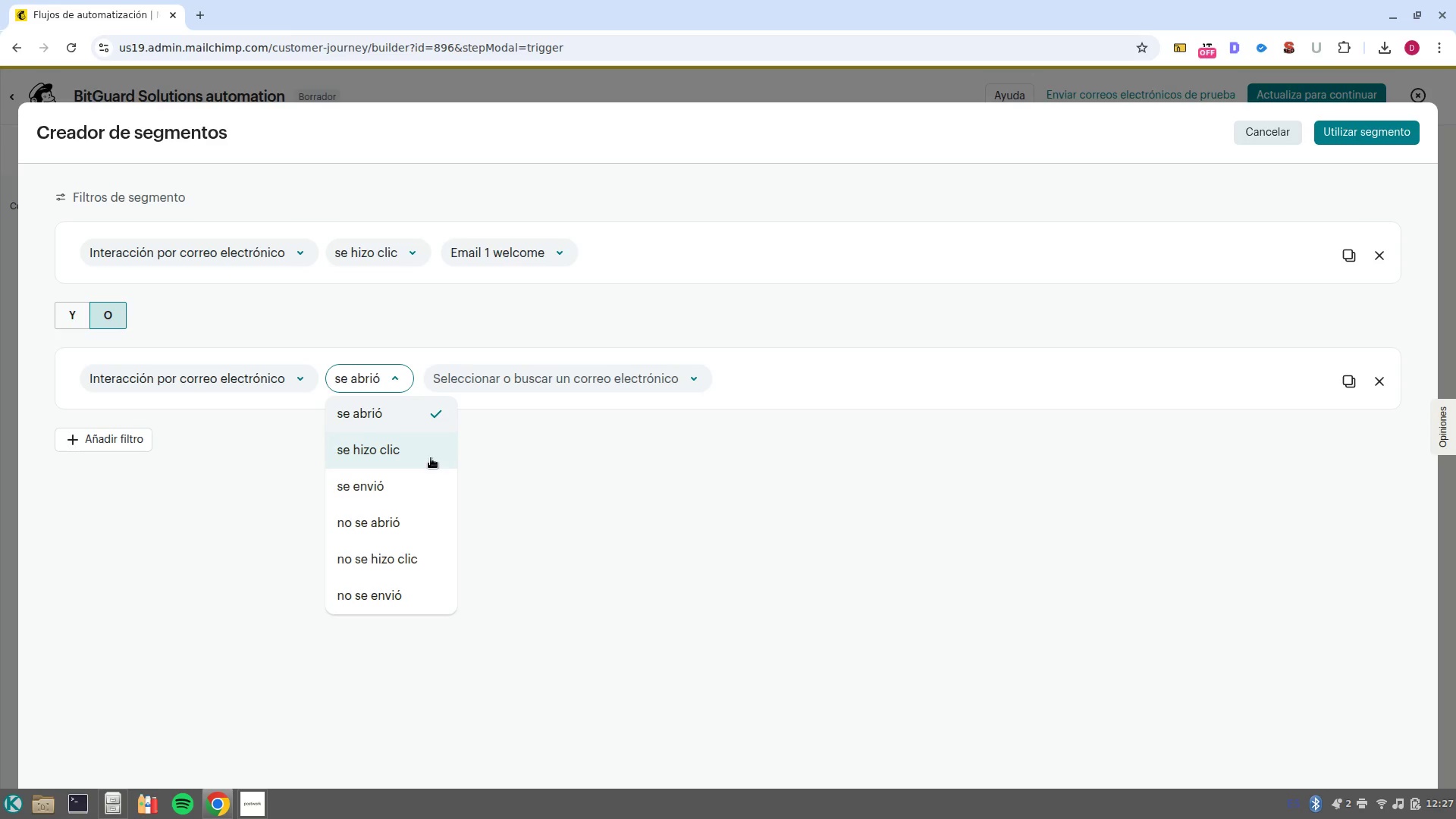 
left_click([431, 458])
 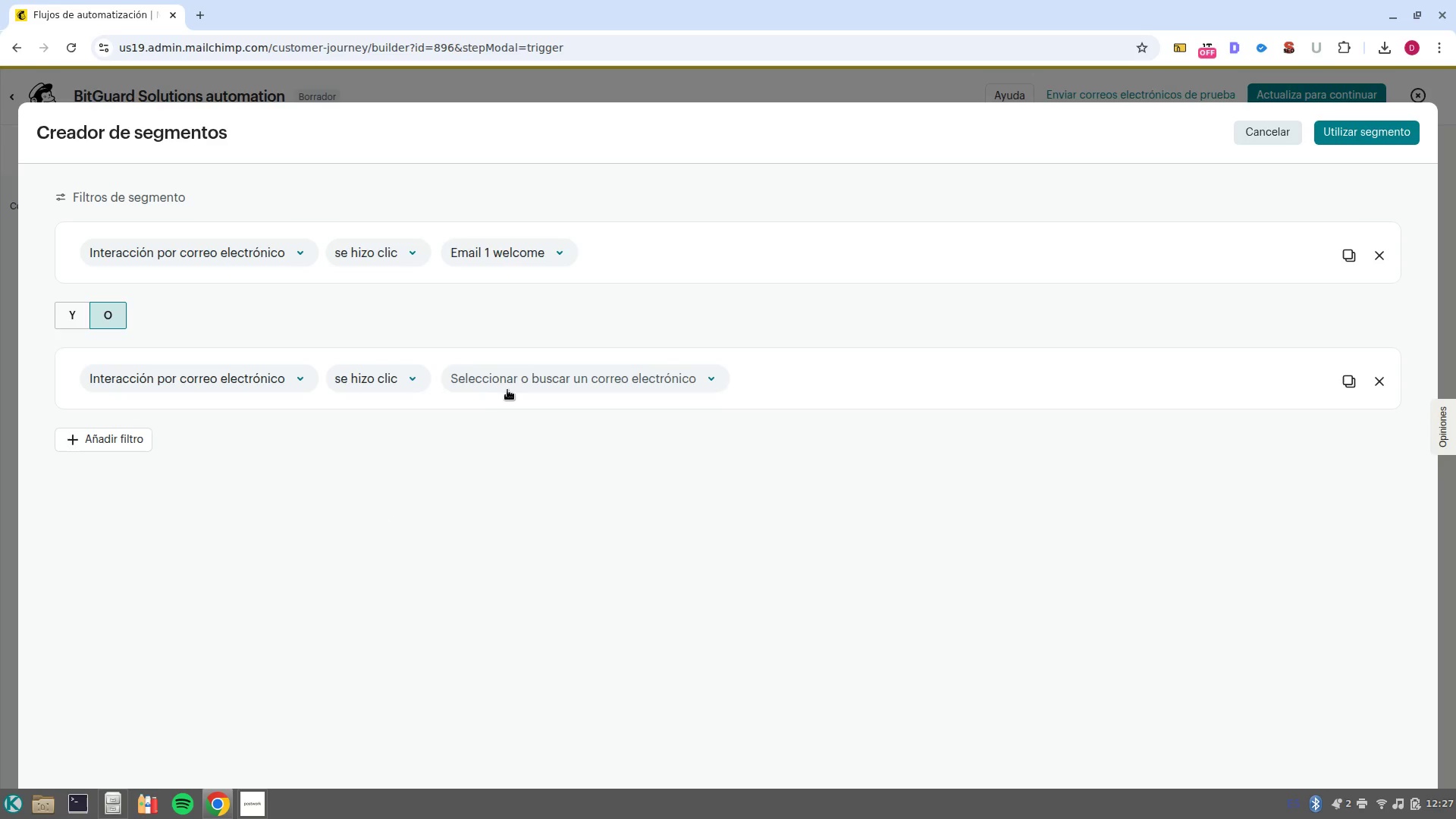 
left_click([511, 385])
 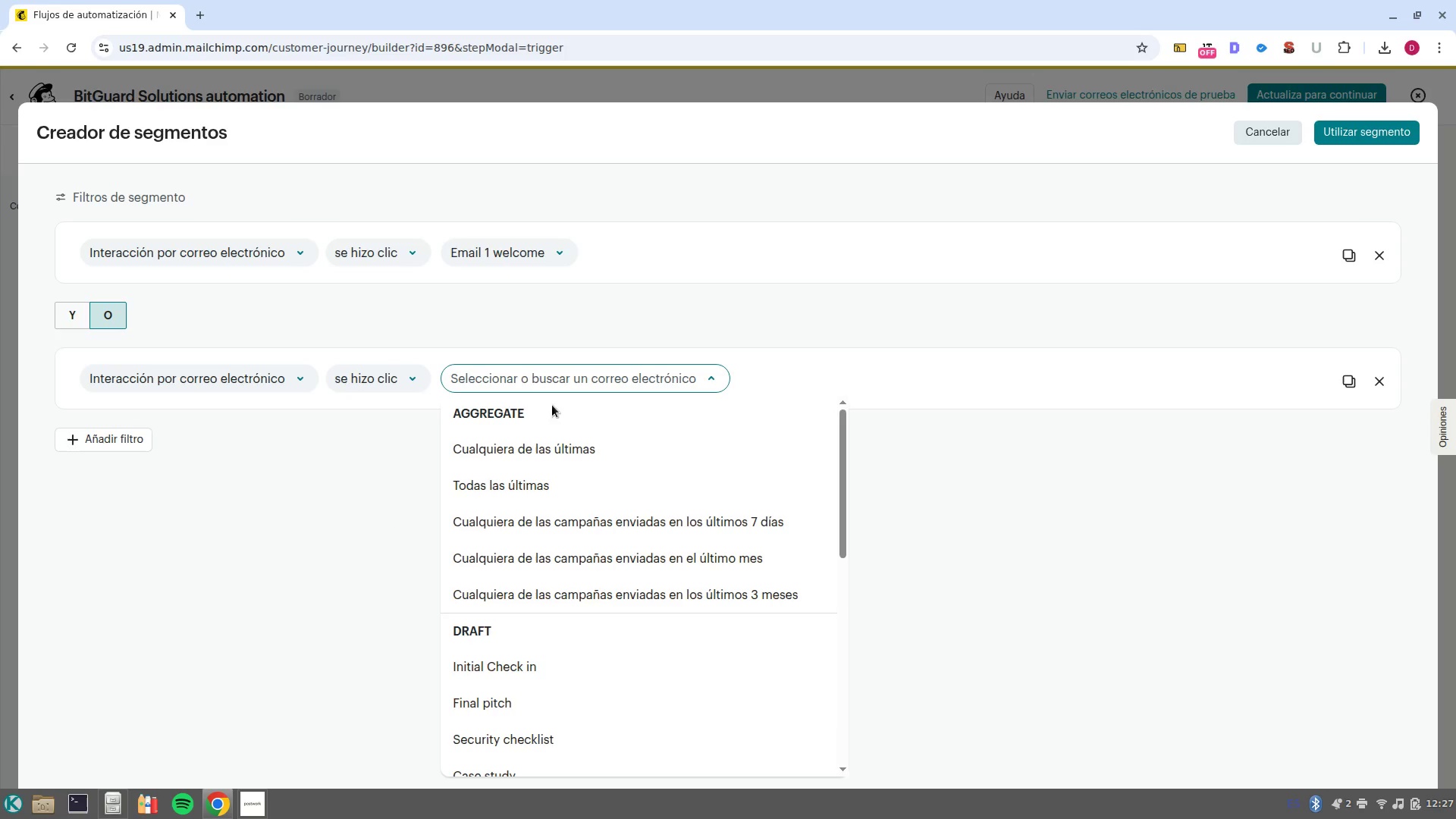 
scroll: coordinate [654, 655], scroll_direction: down, amount: 3.0
 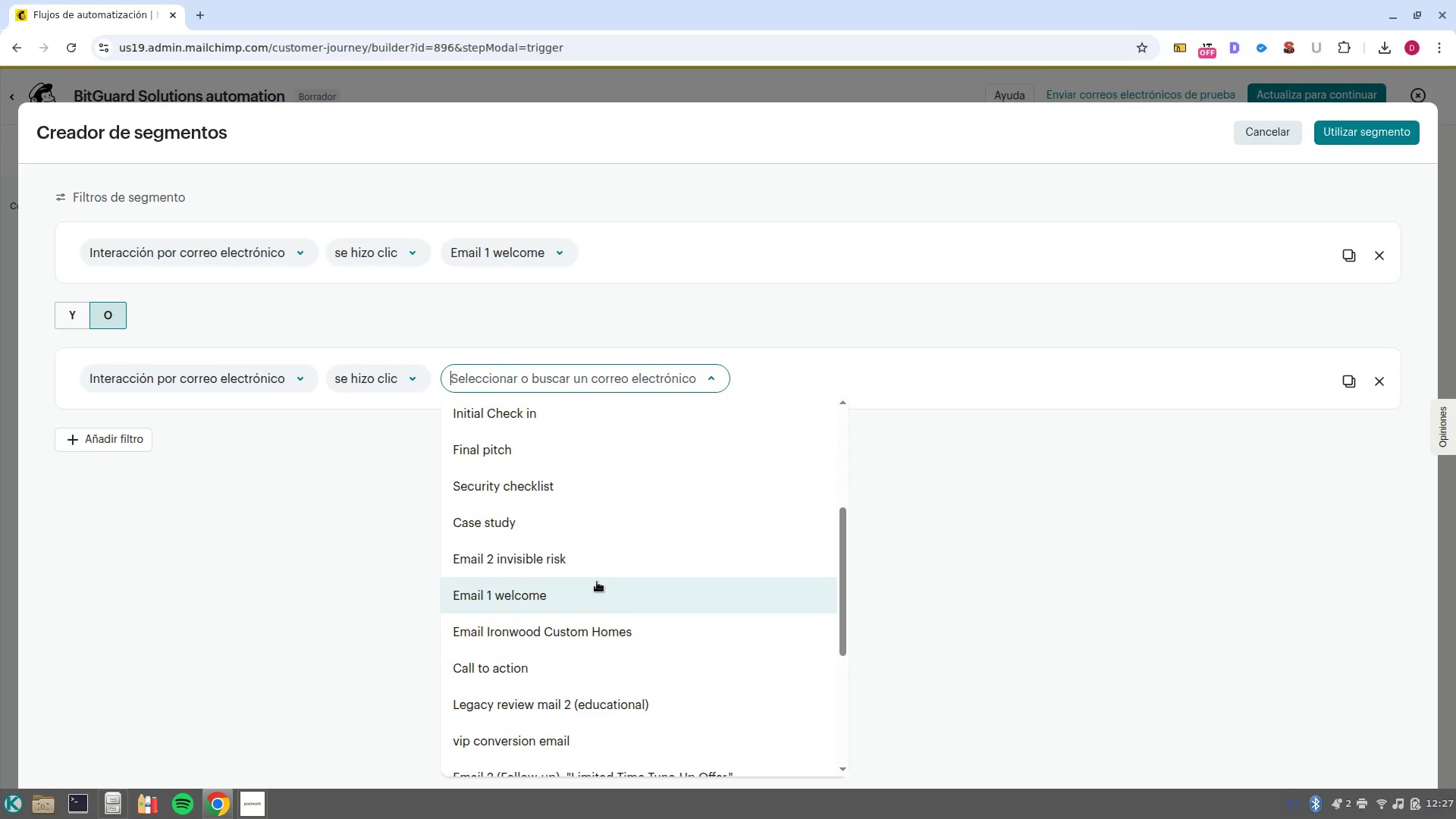 
left_click([598, 559])
 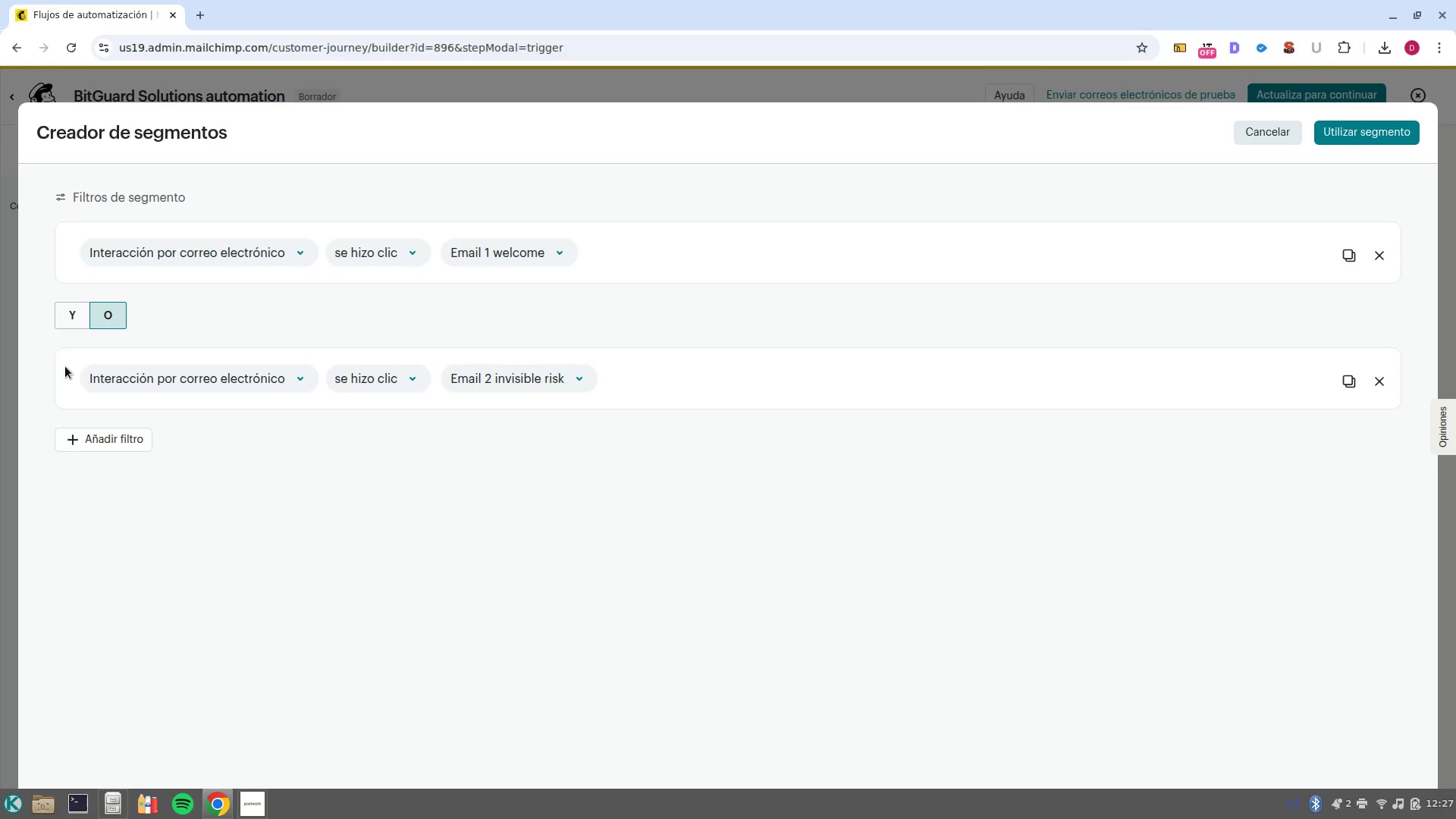 
left_click([104, 439])
 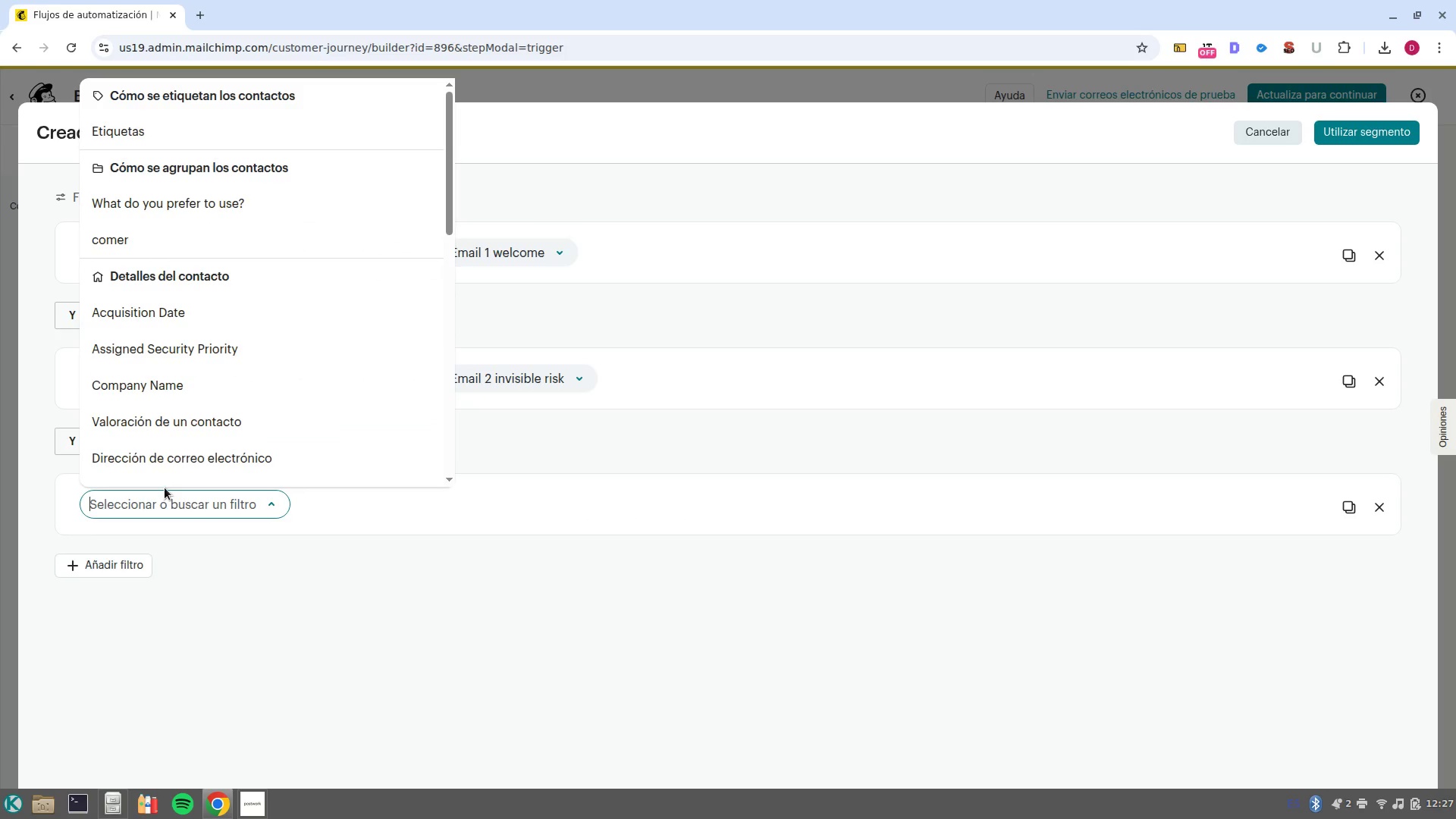 
left_click([202, 609])
 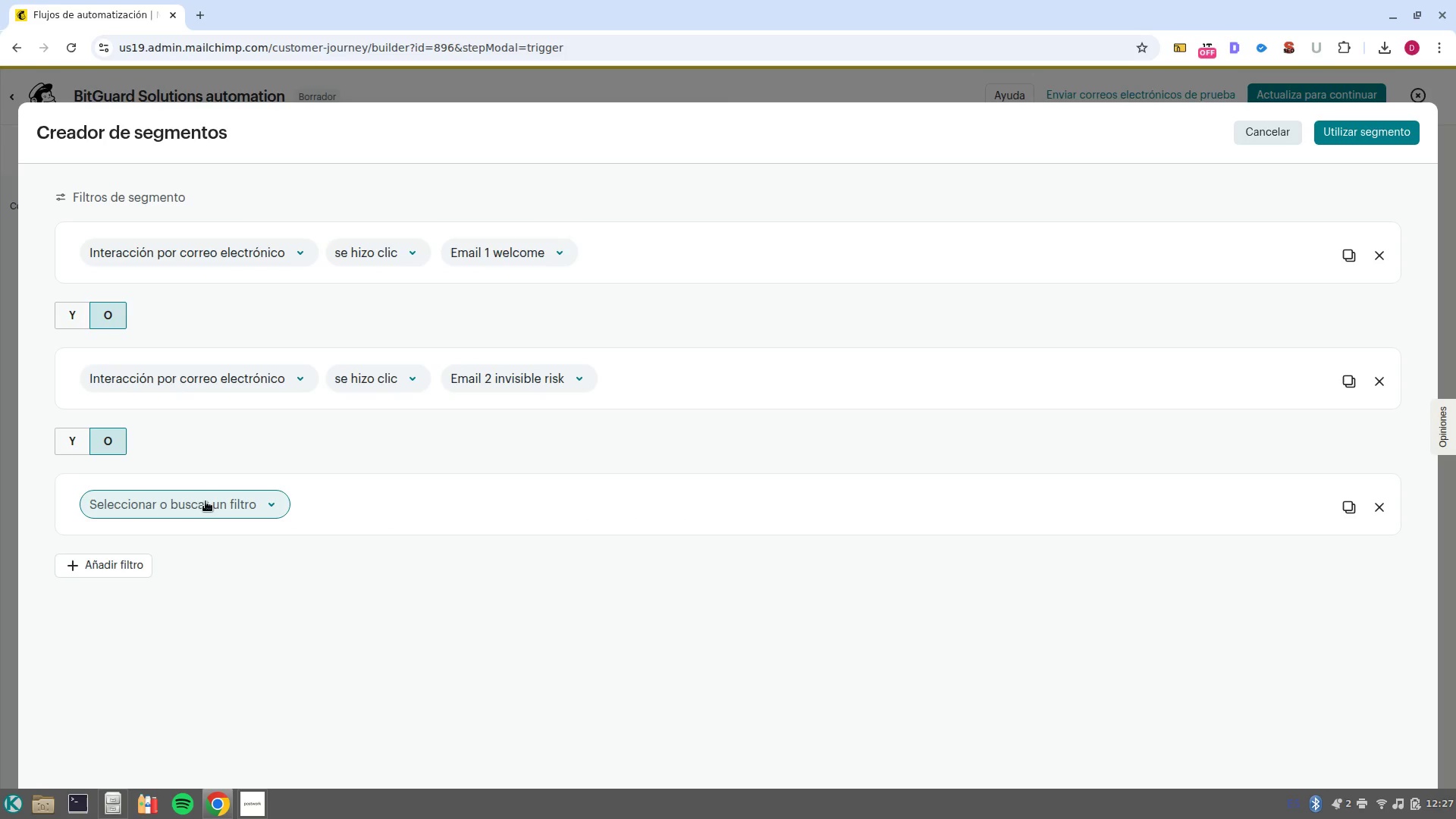 
left_click([206, 500])
 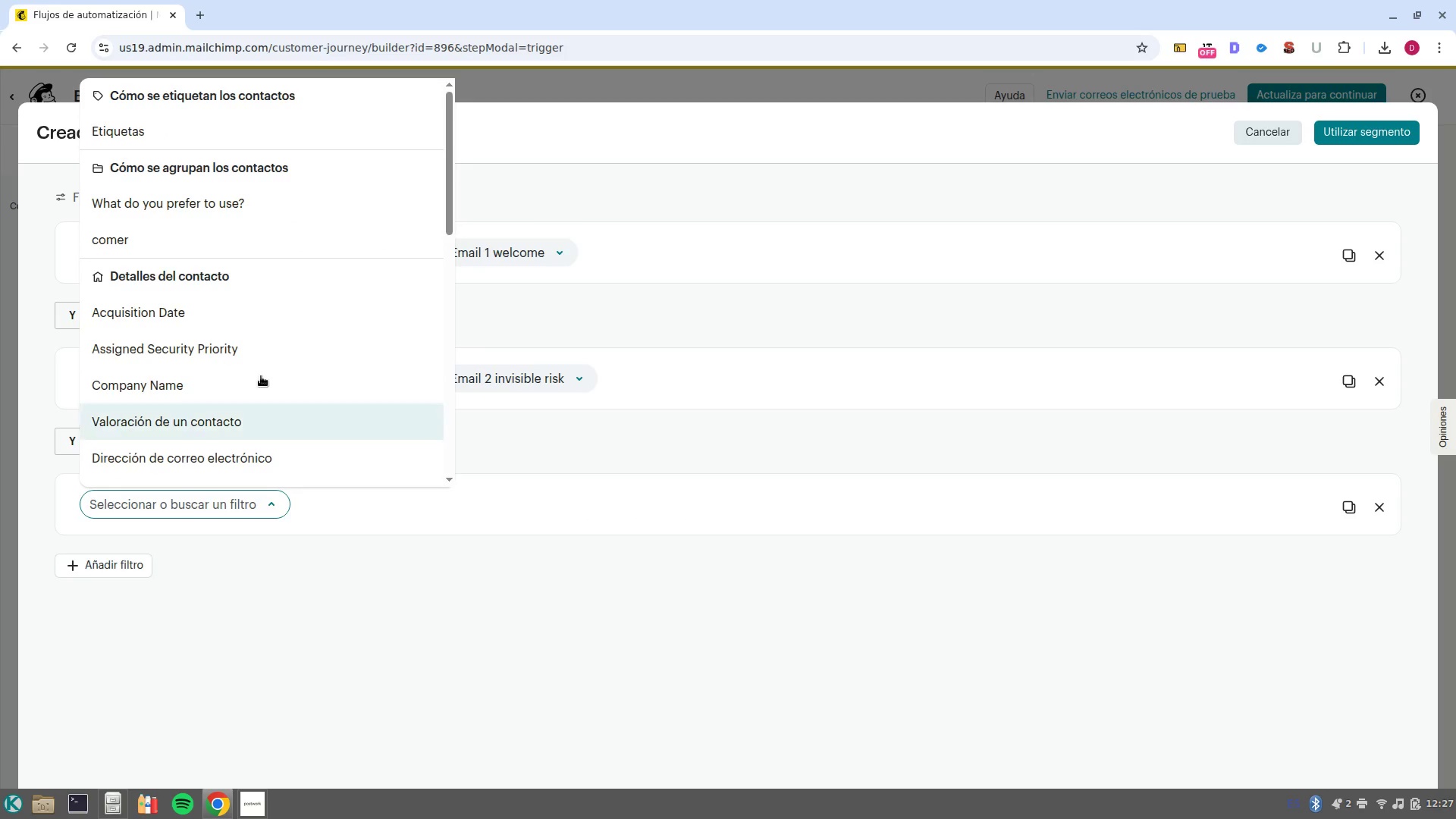 
scroll: coordinate [270, 347], scroll_direction: down, amount: 9.0
 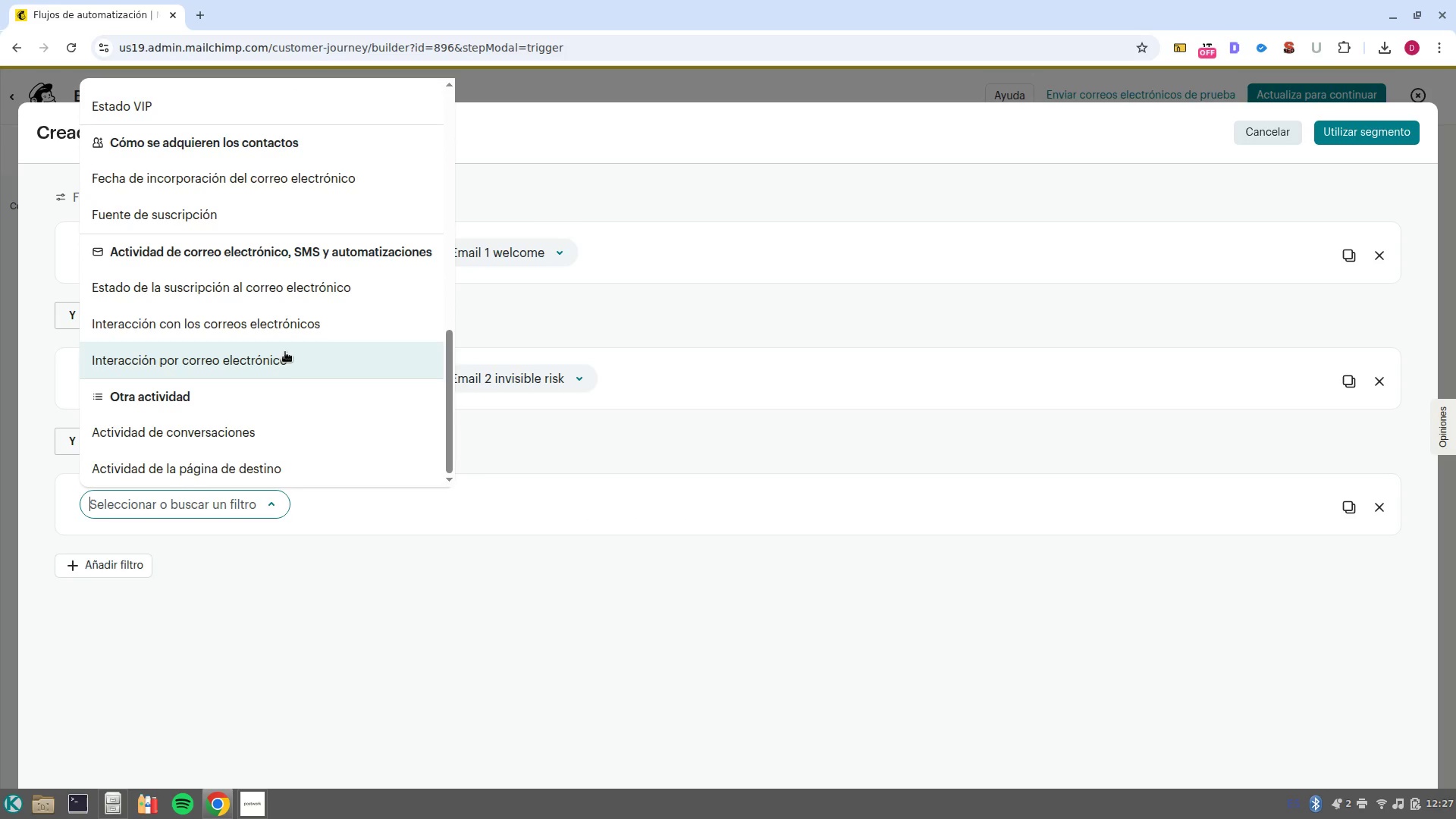 
left_click([317, 356])
 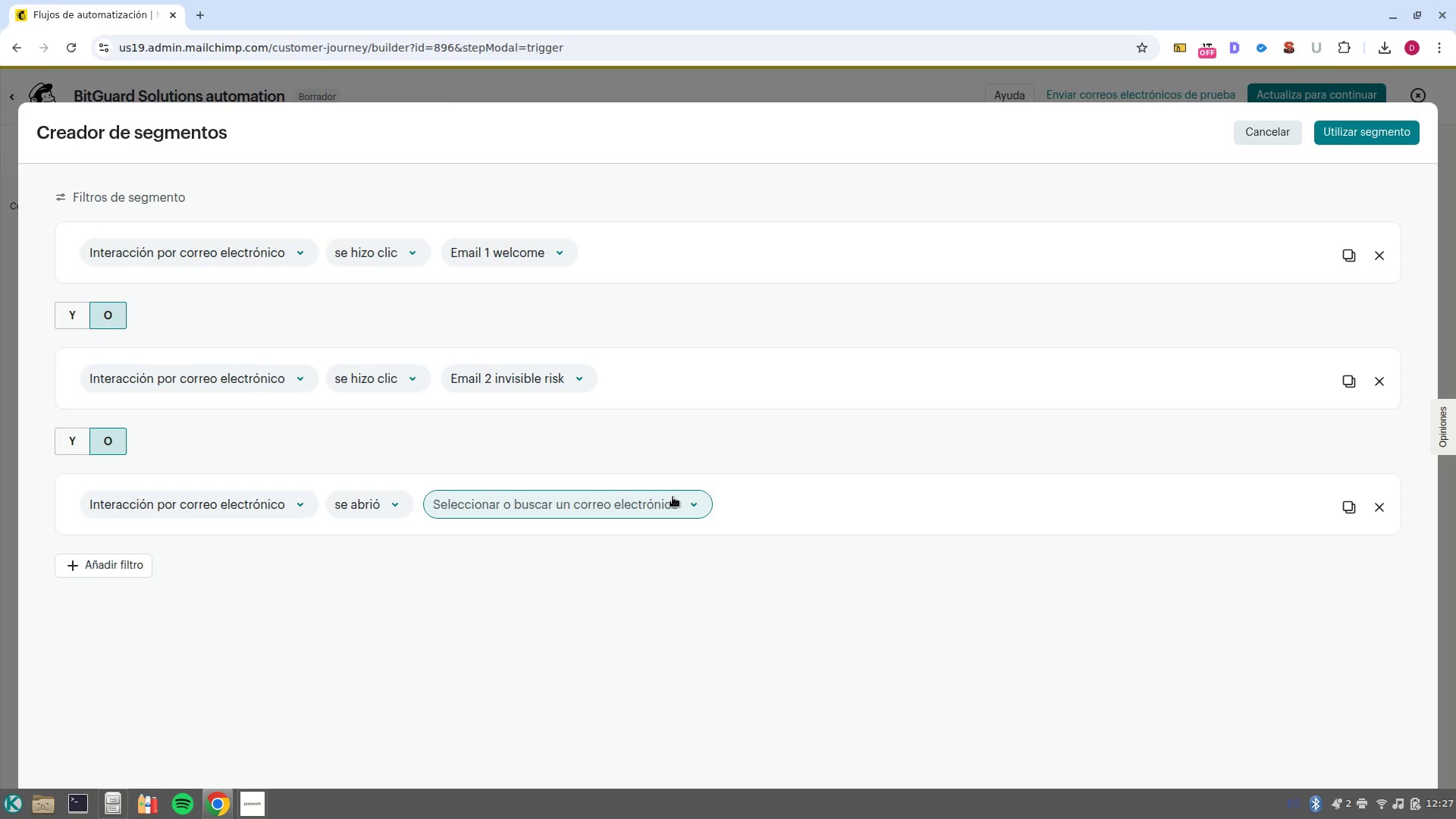 
left_click([673, 497])
 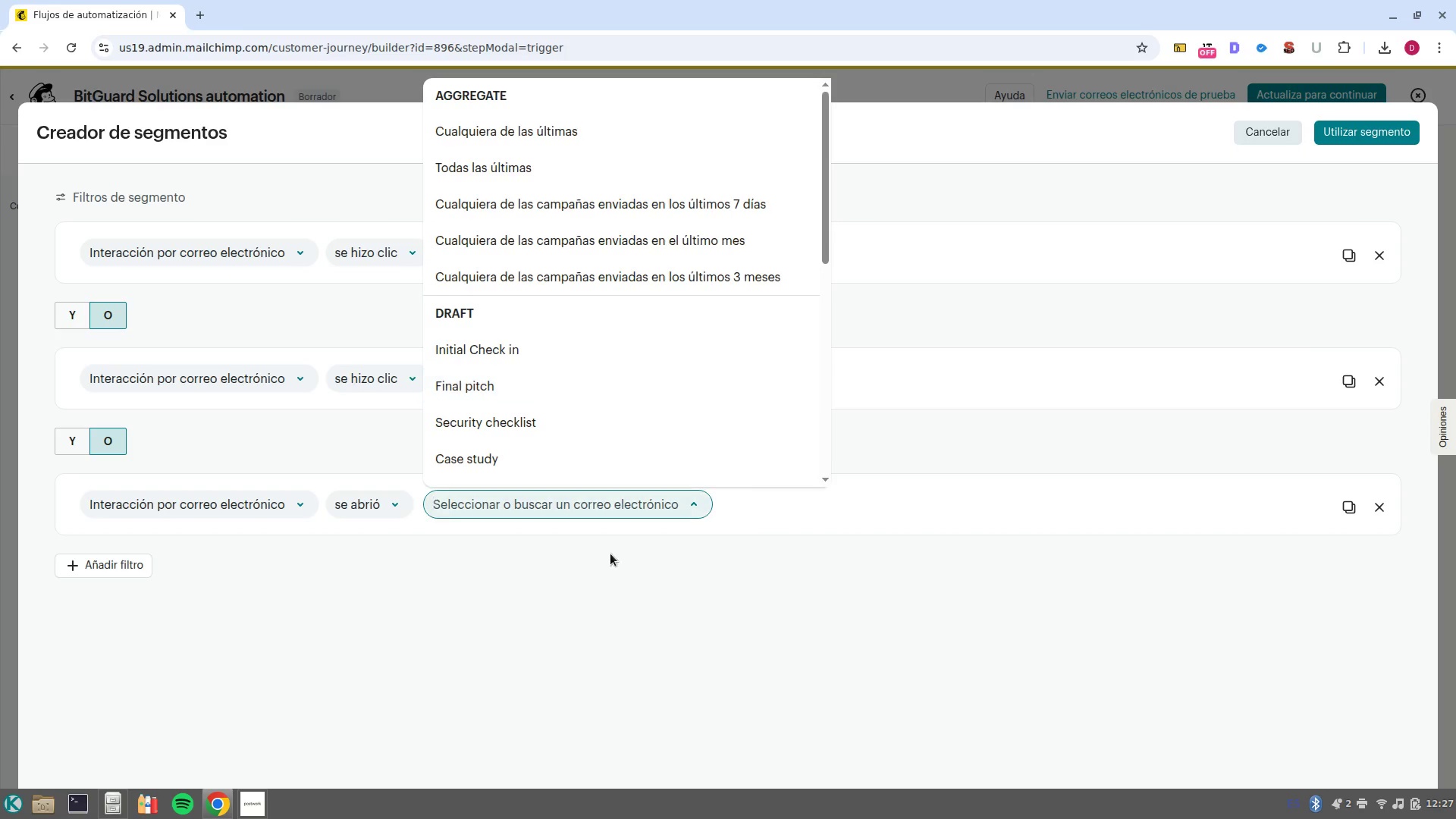 
scroll: coordinate [599, 415], scroll_direction: down, amount: 1.0
 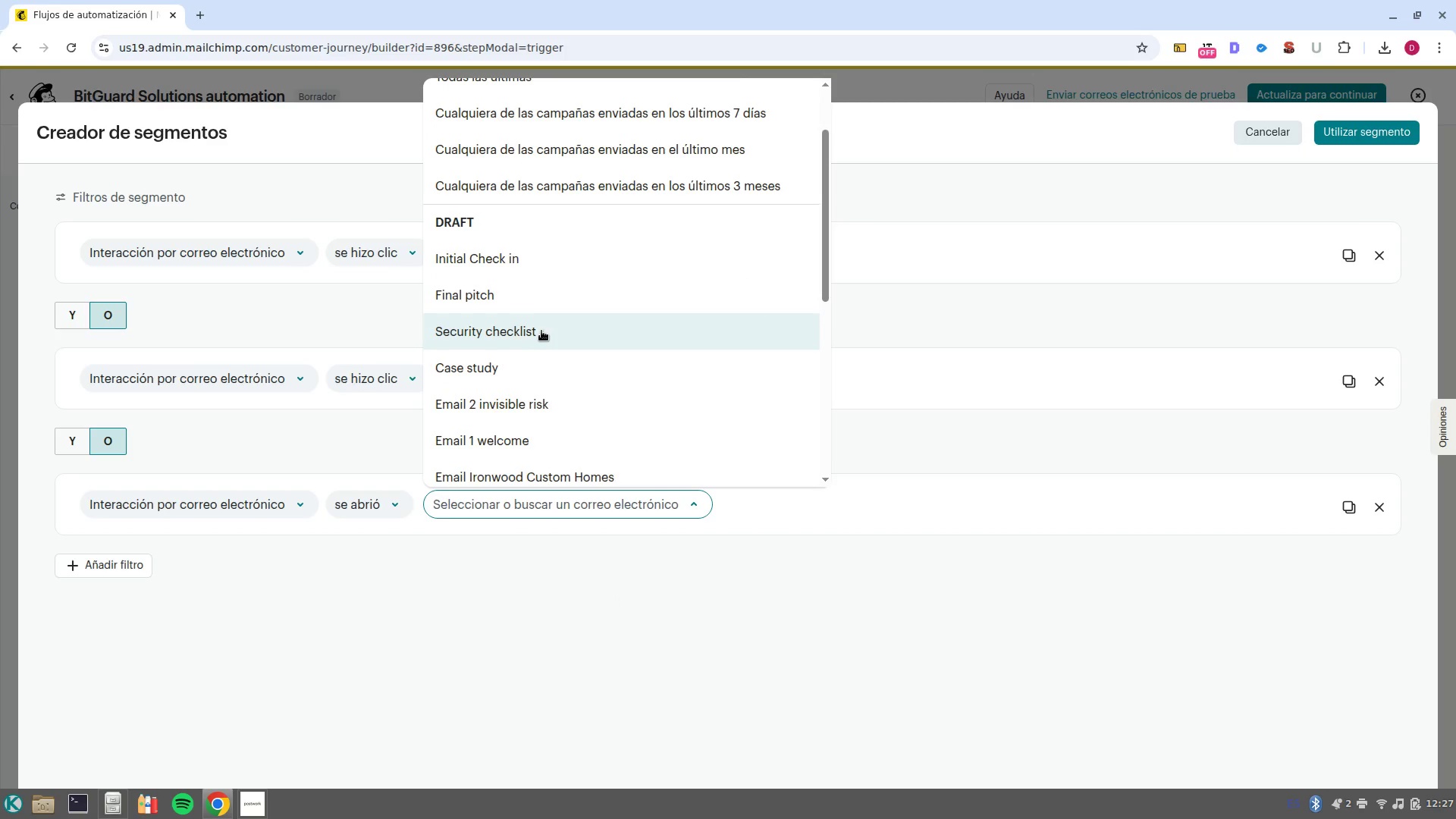 
left_click([548, 333])
 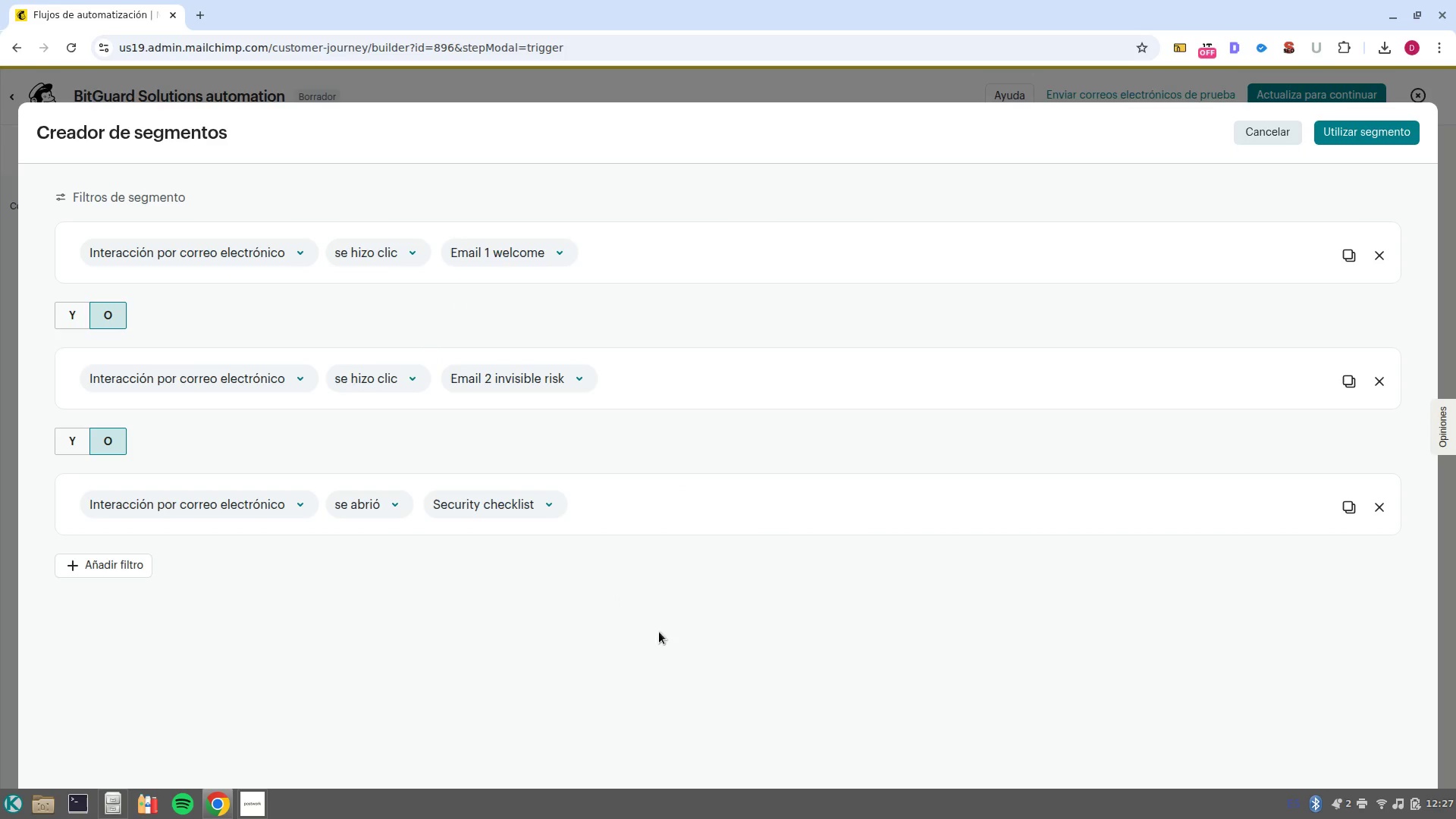 
scroll: coordinate [484, 625], scroll_direction: down, amount: 2.0
 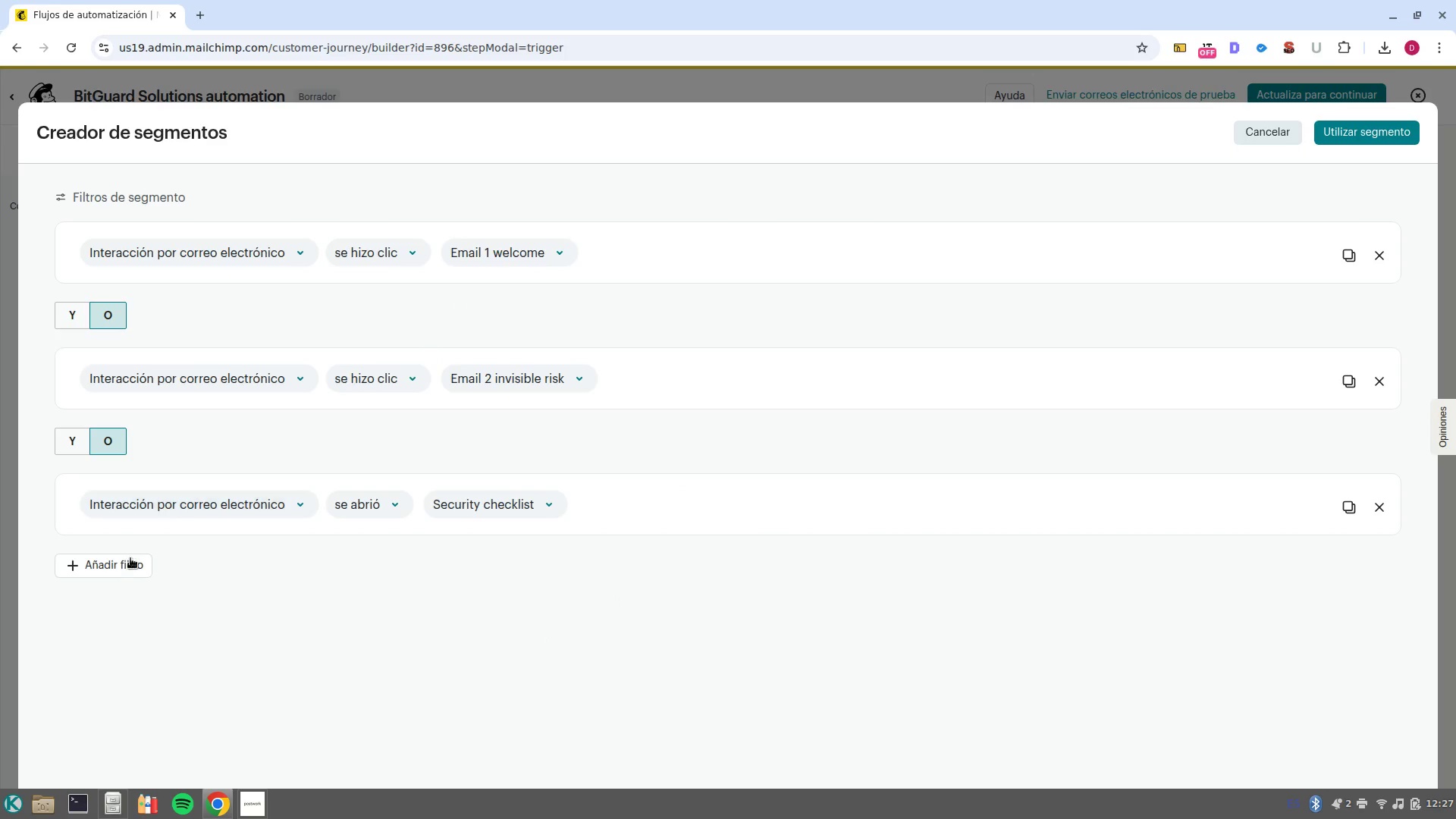 
left_click([129, 568])
 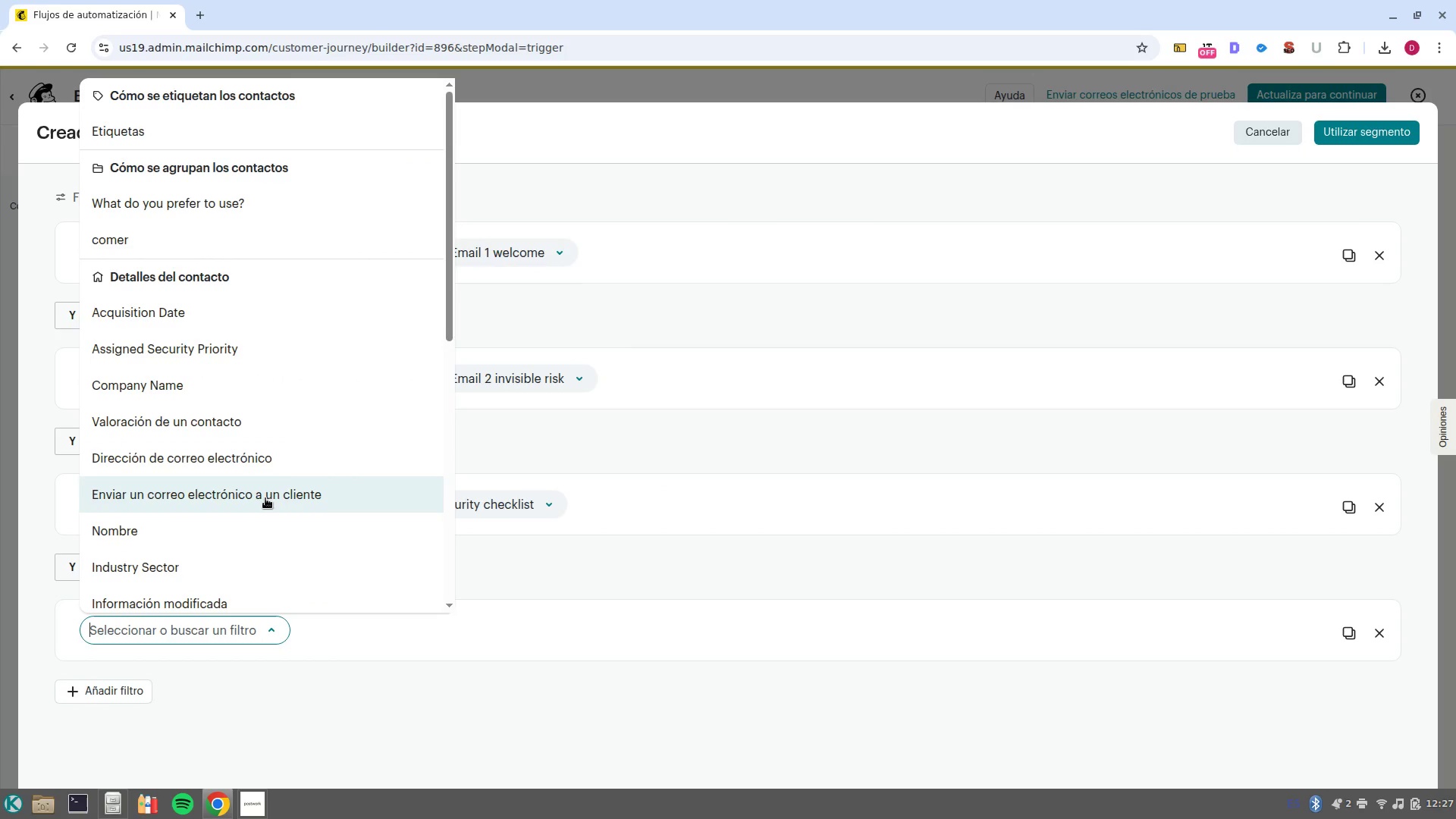 
scroll: coordinate [265, 449], scroll_direction: down, amount: 11.0
 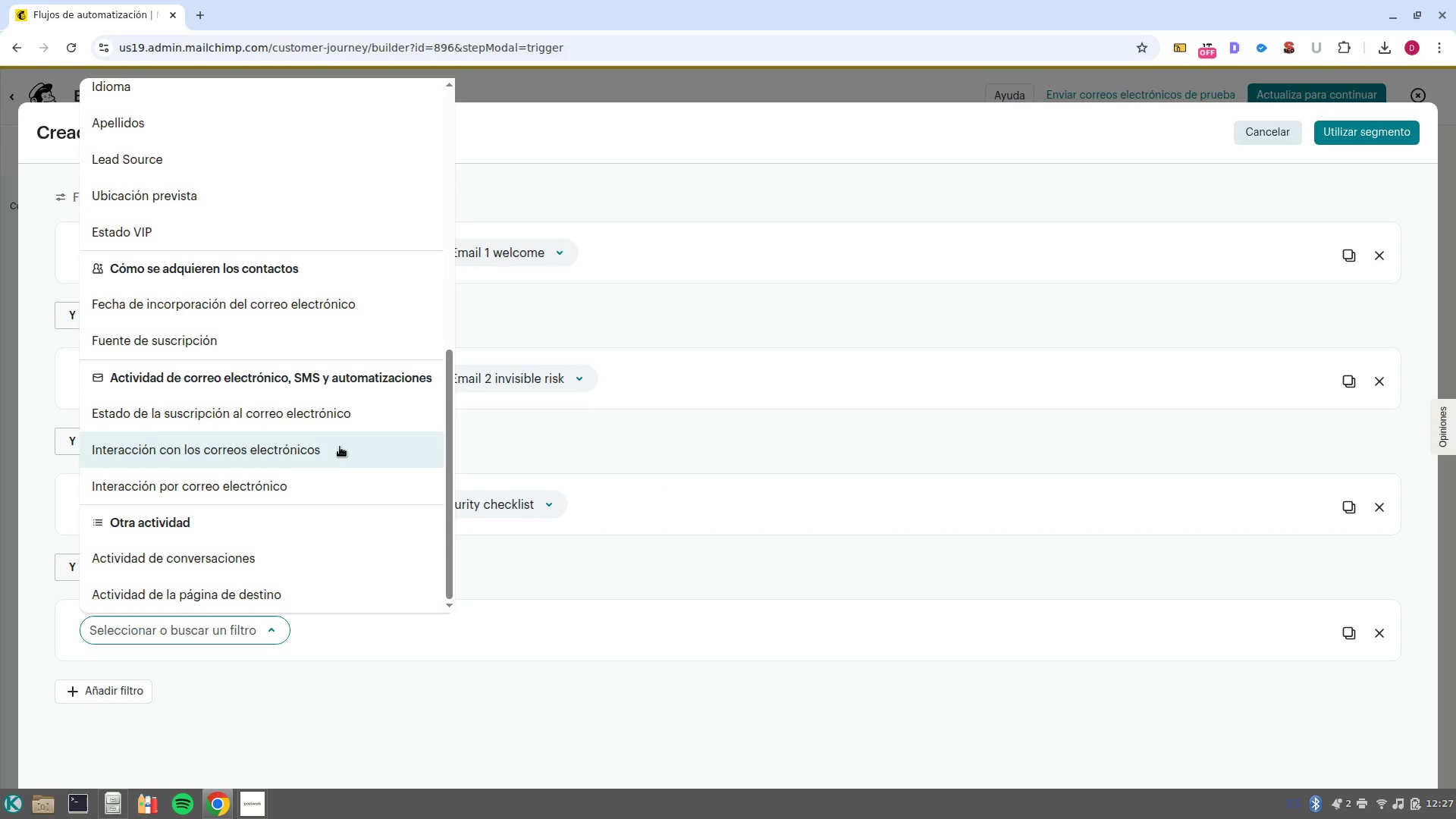 
left_click([326, 494])
 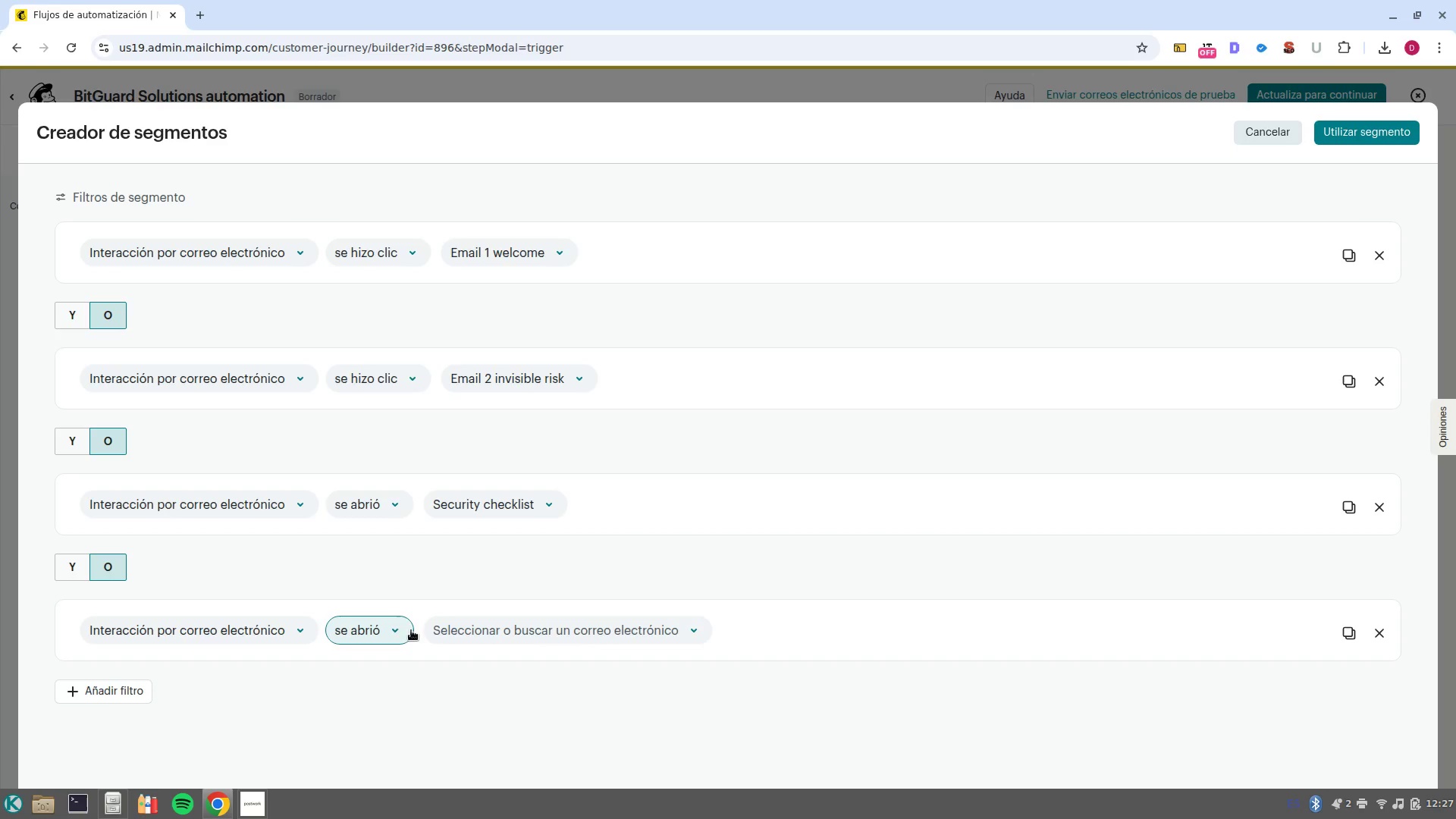 
left_click([396, 634])
 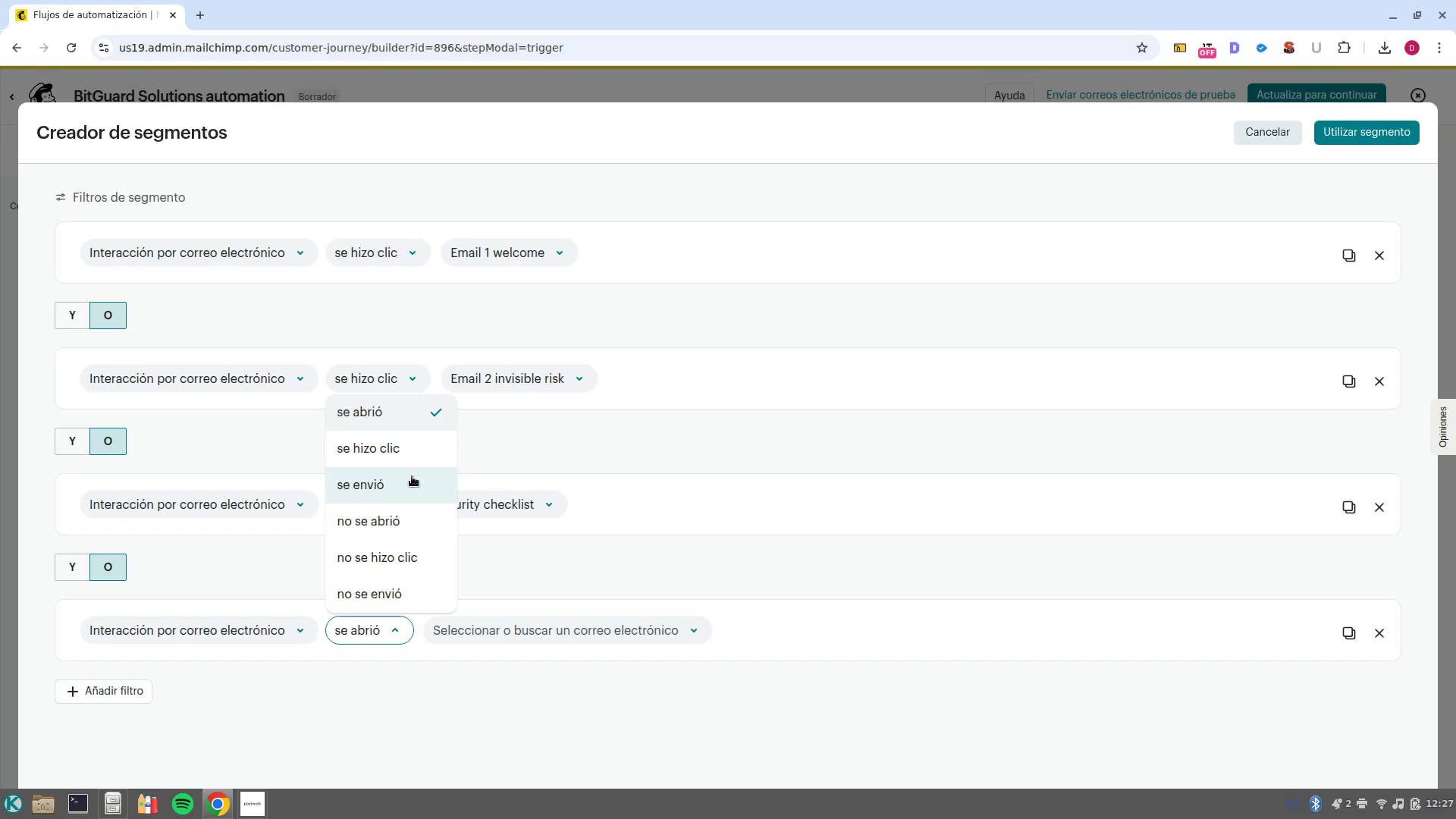 
left_click([412, 460])
 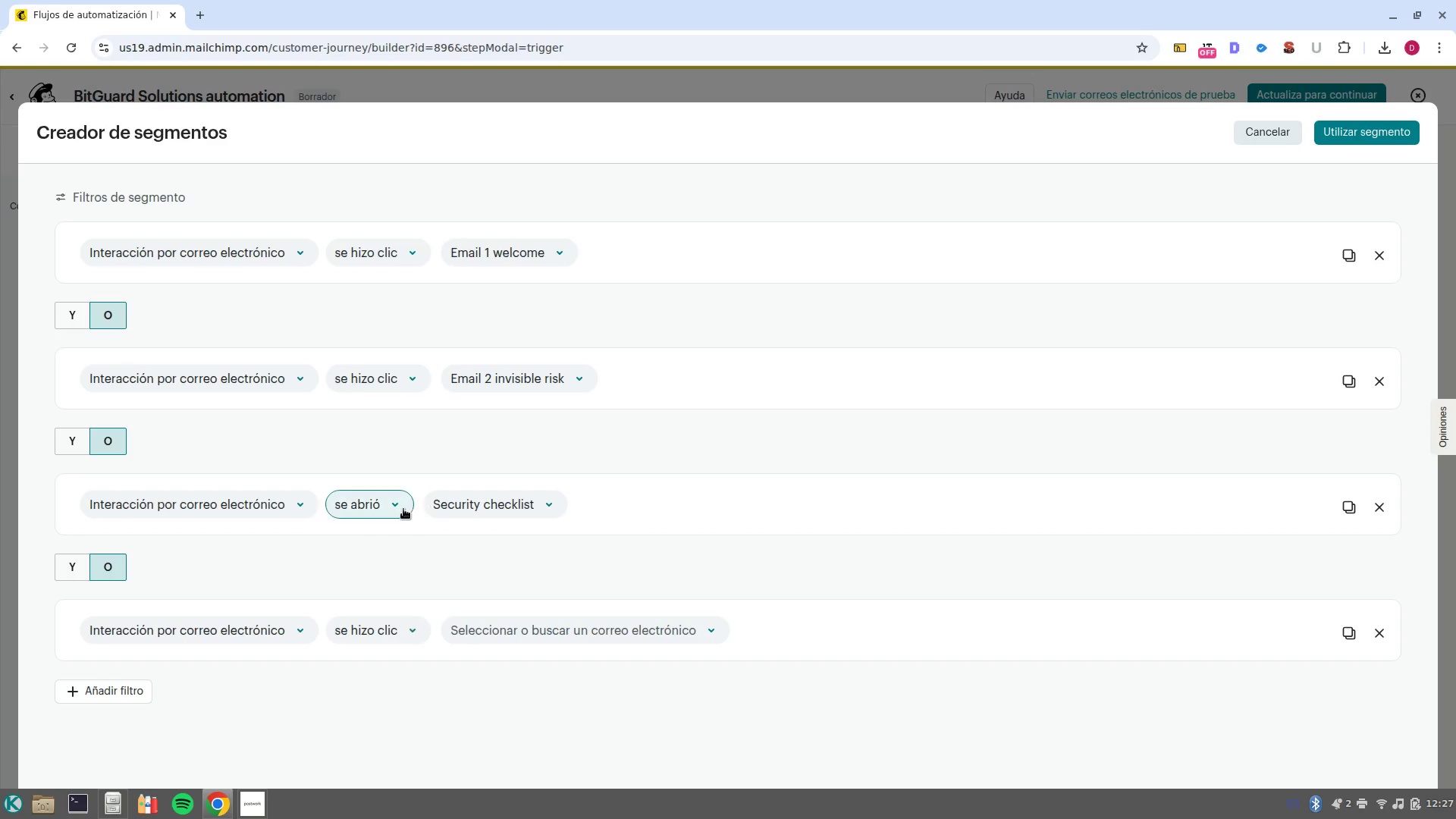 
left_click([403, 509])
 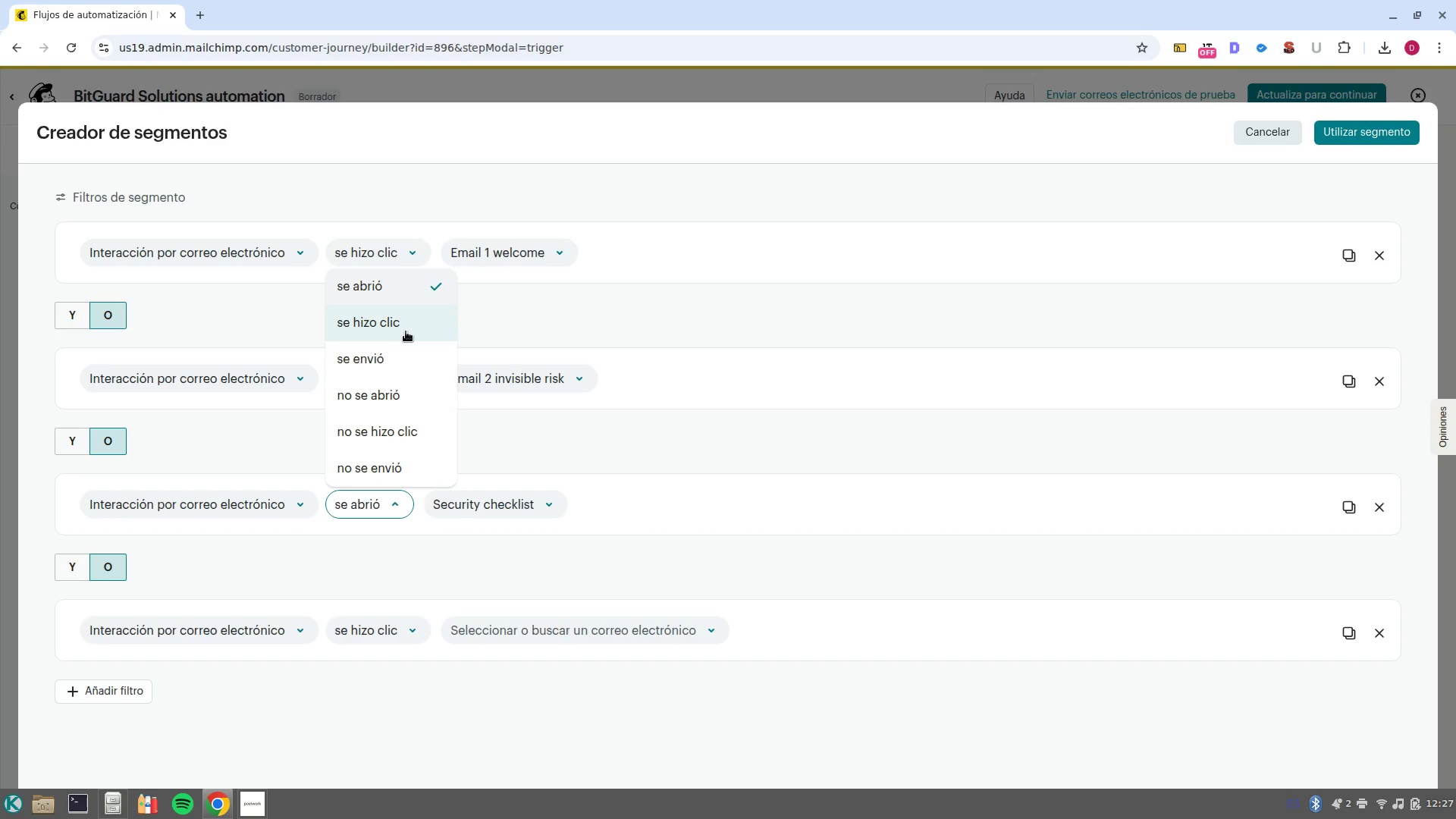 
left_click([406, 331])
 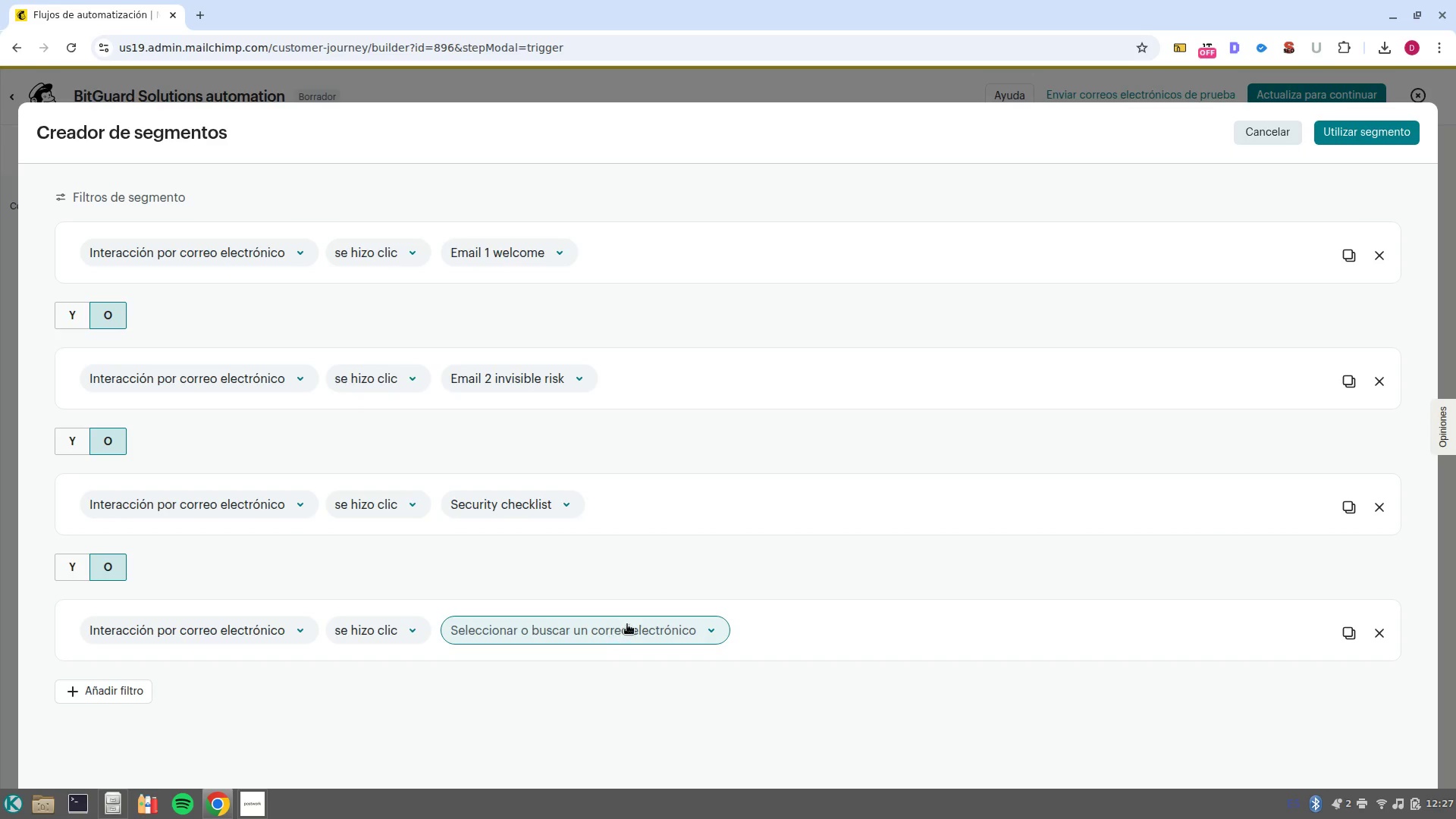 
left_click([635, 626])
 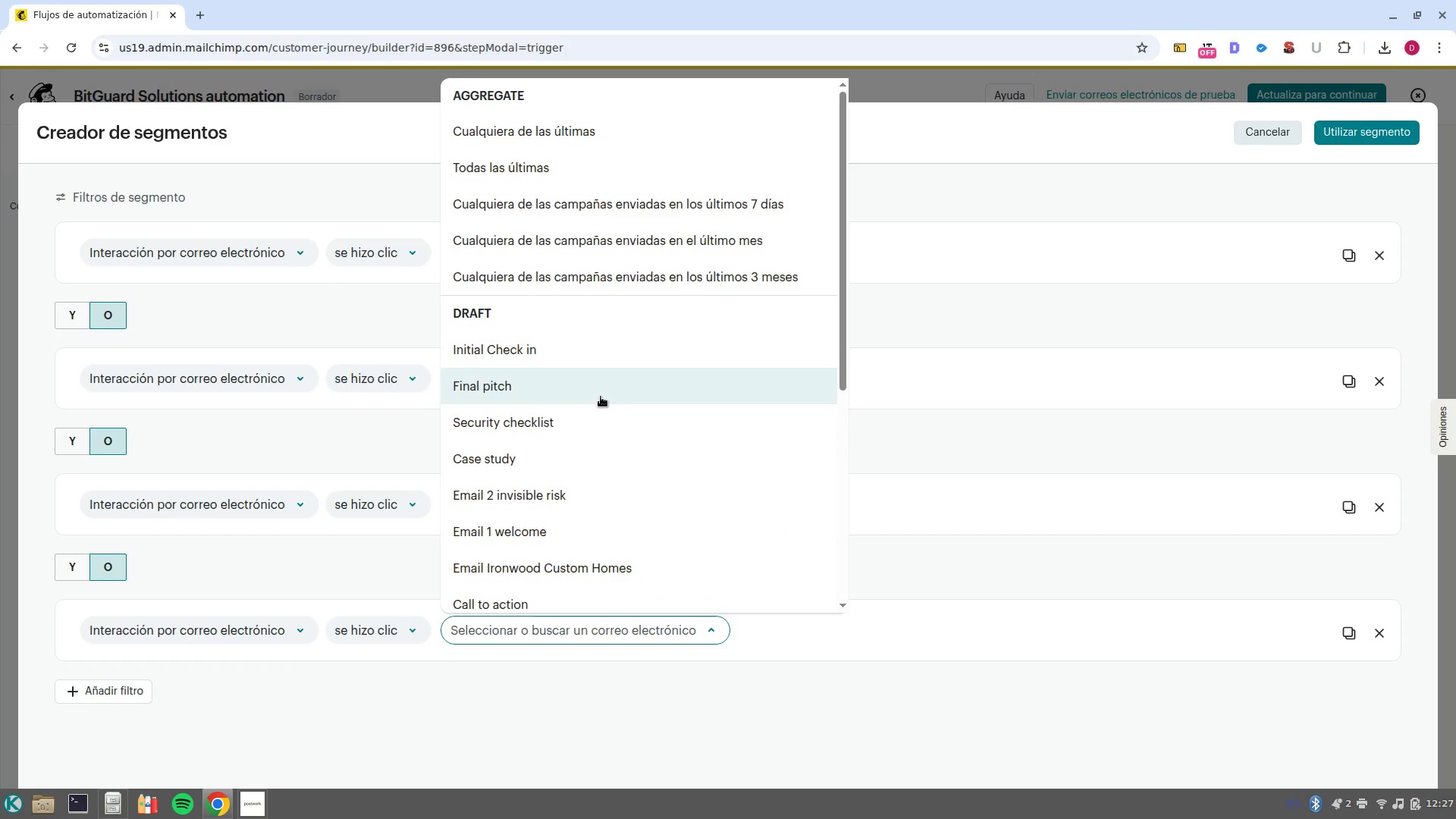 
left_click([601, 397])
 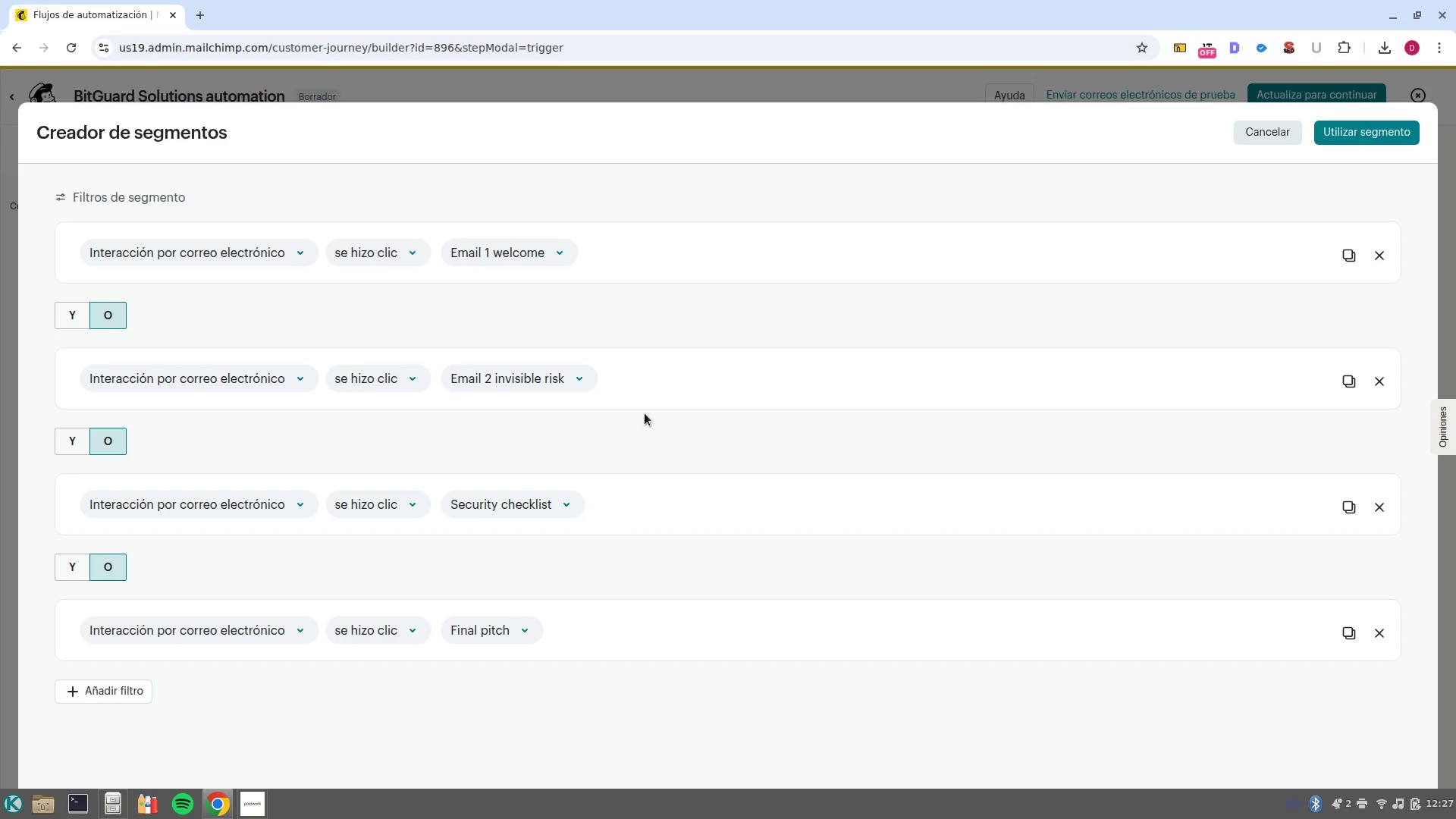 
left_click([133, 698])
 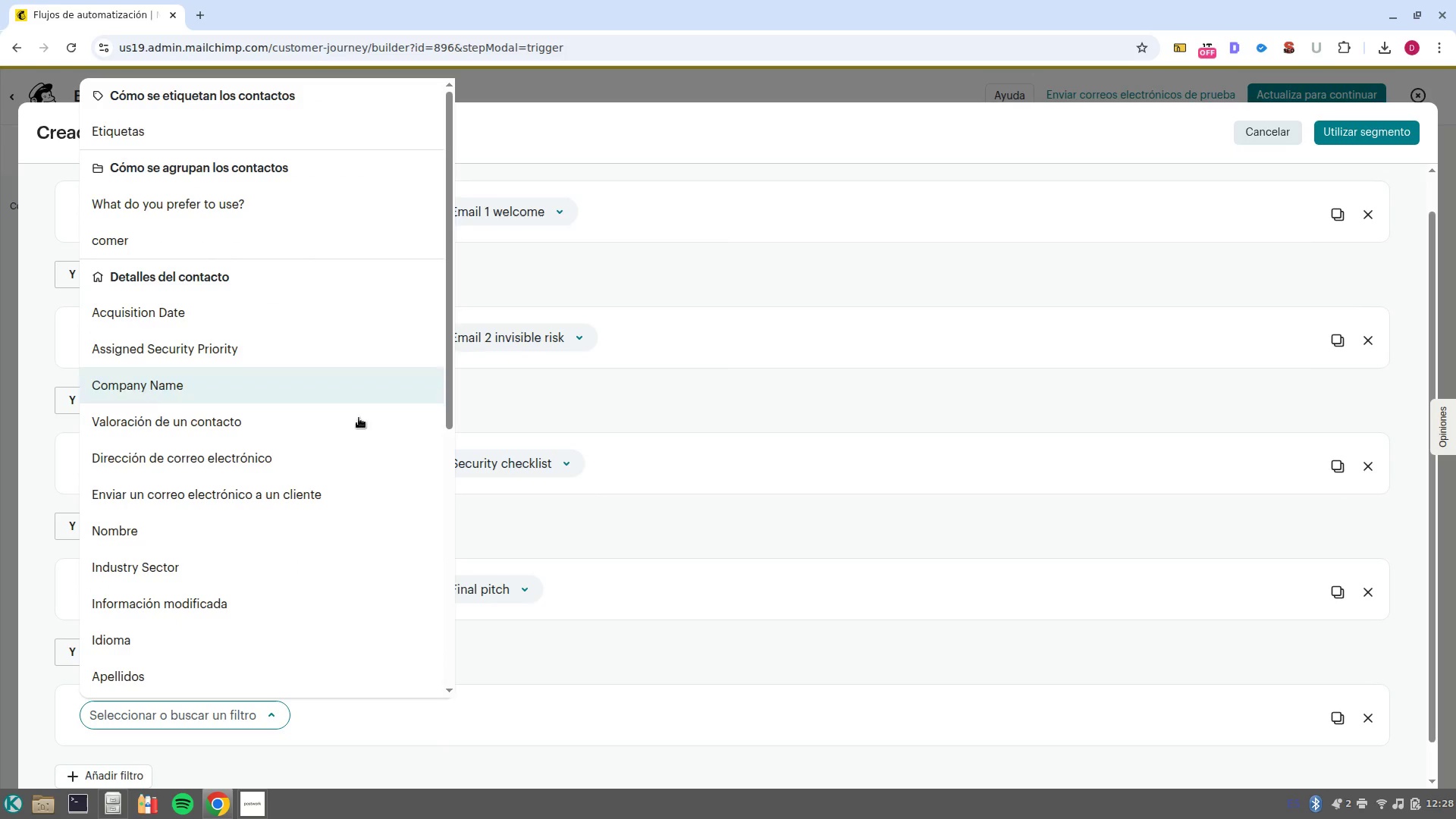 
scroll: coordinate [194, 645], scroll_direction: down, amount: 13.0
 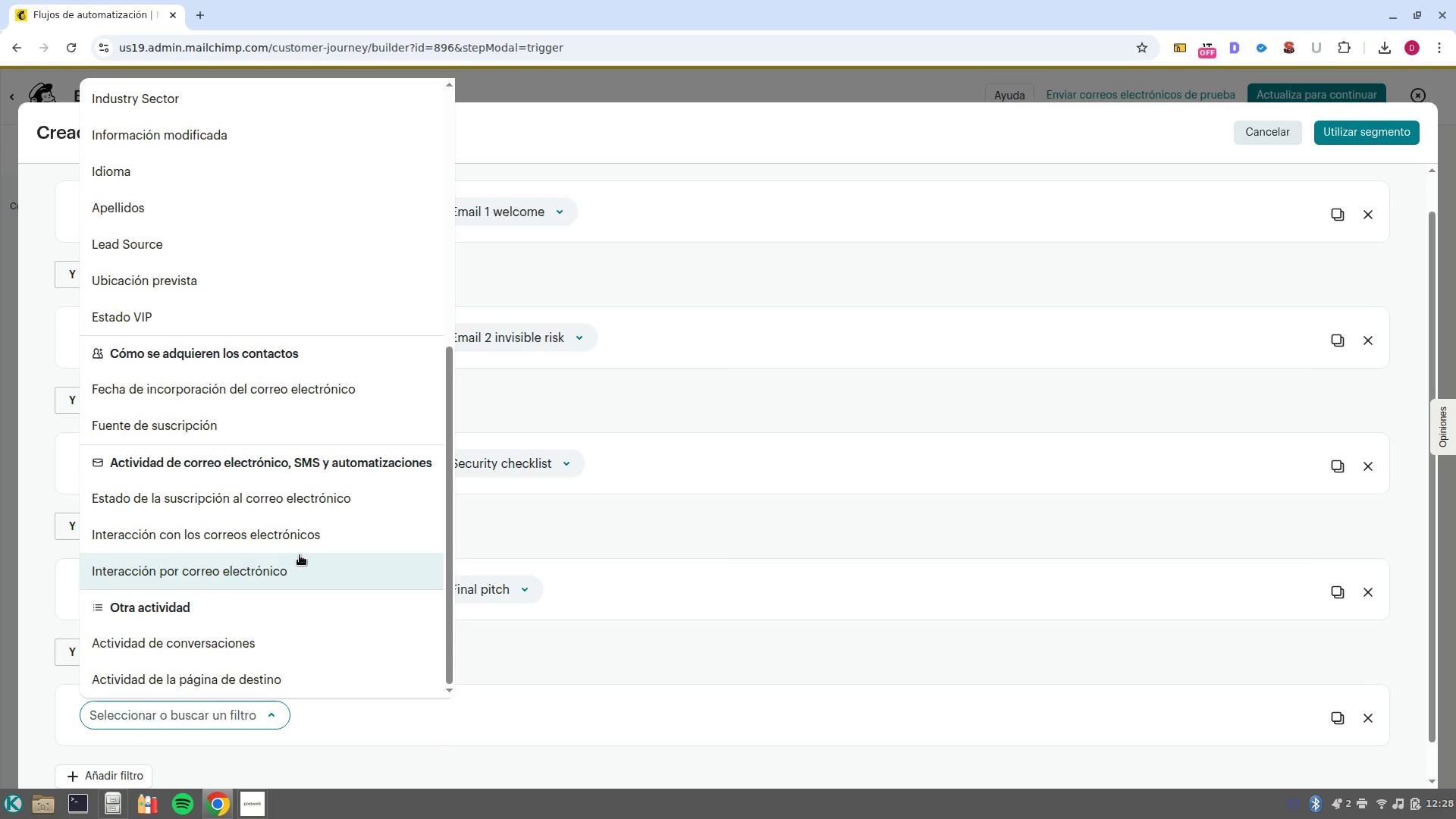 
left_click([338, 570])
 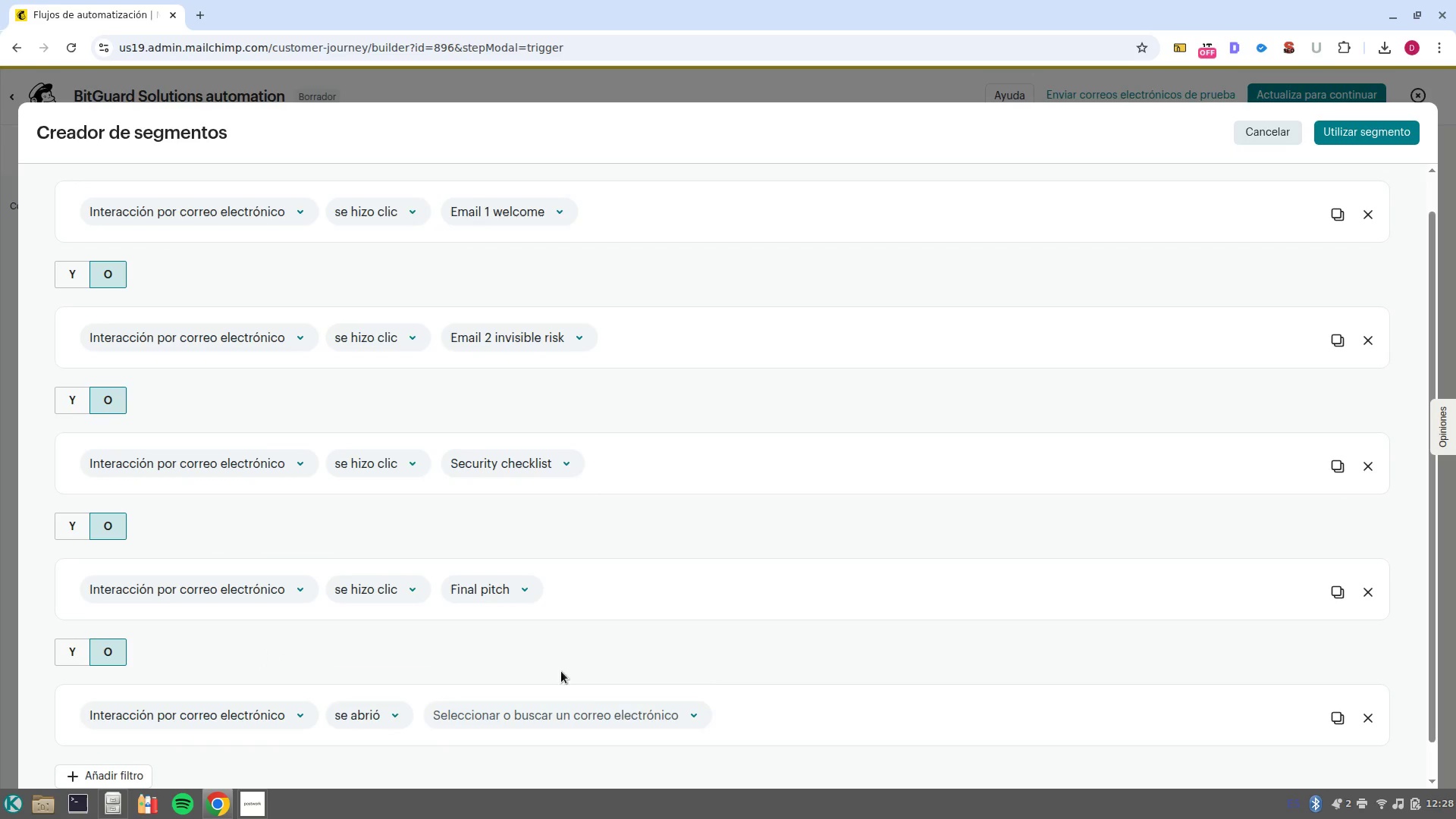 
left_click([654, 726])
 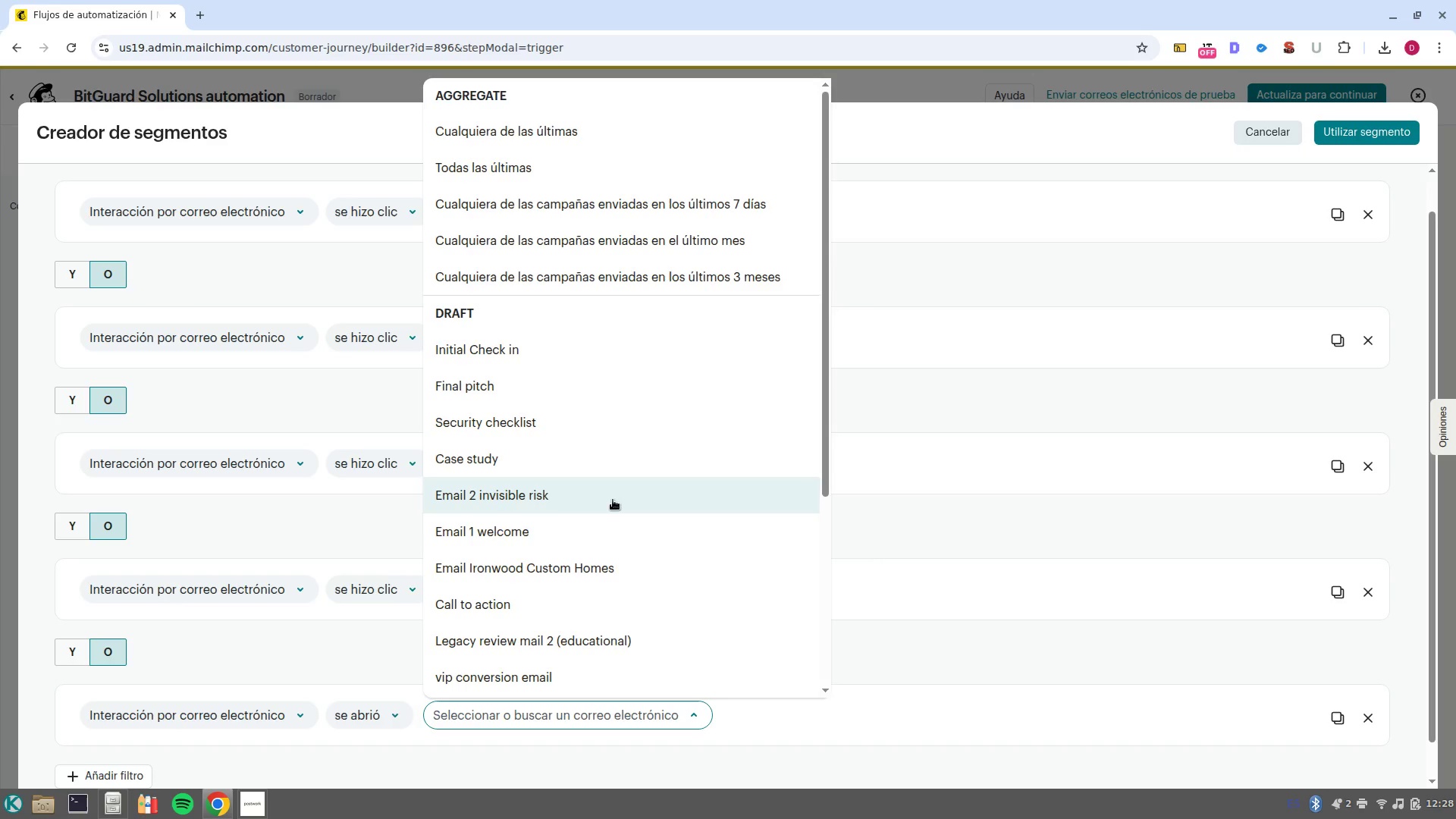 
wait(8.43)
 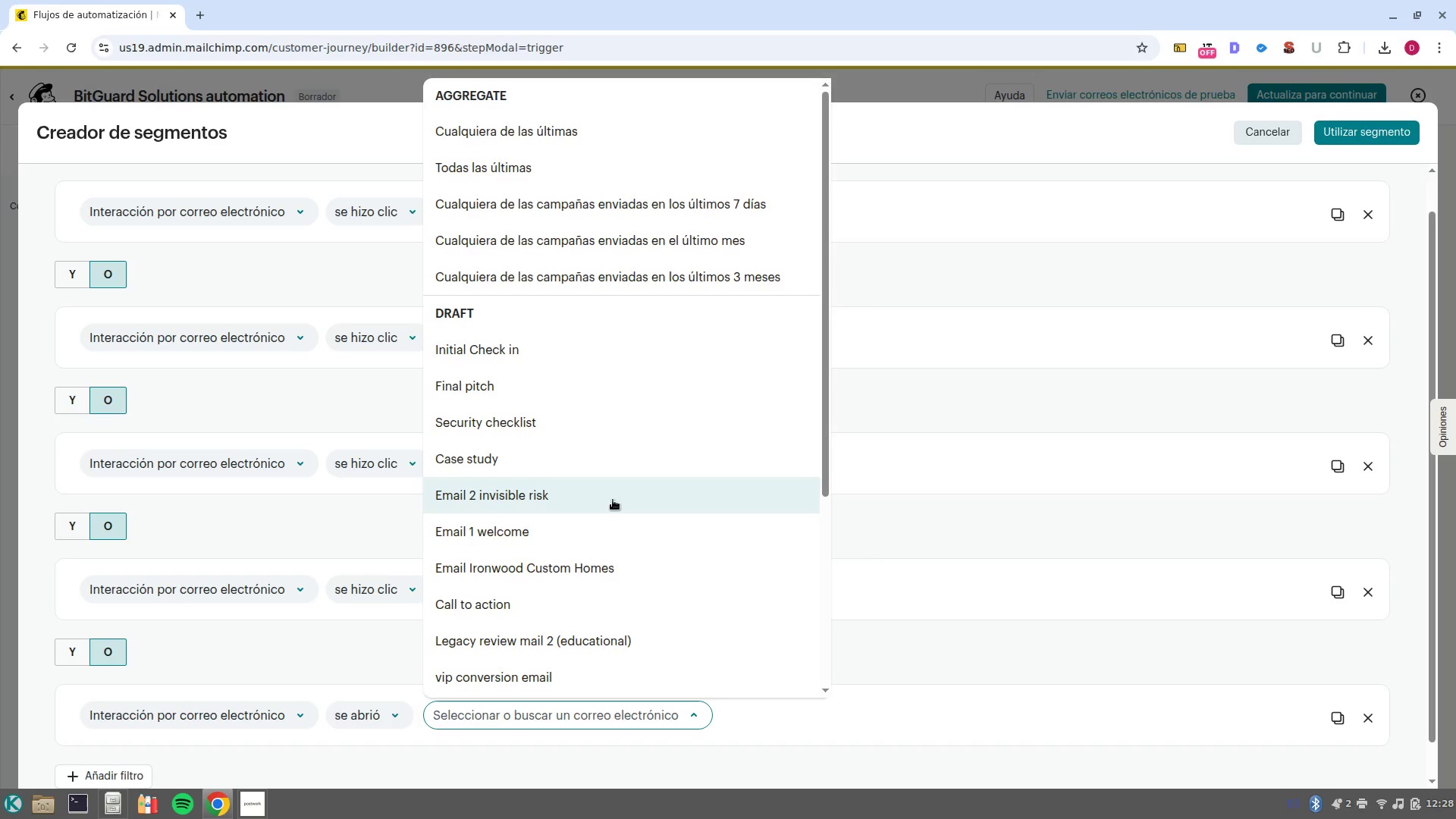 
left_click([281, 503])
 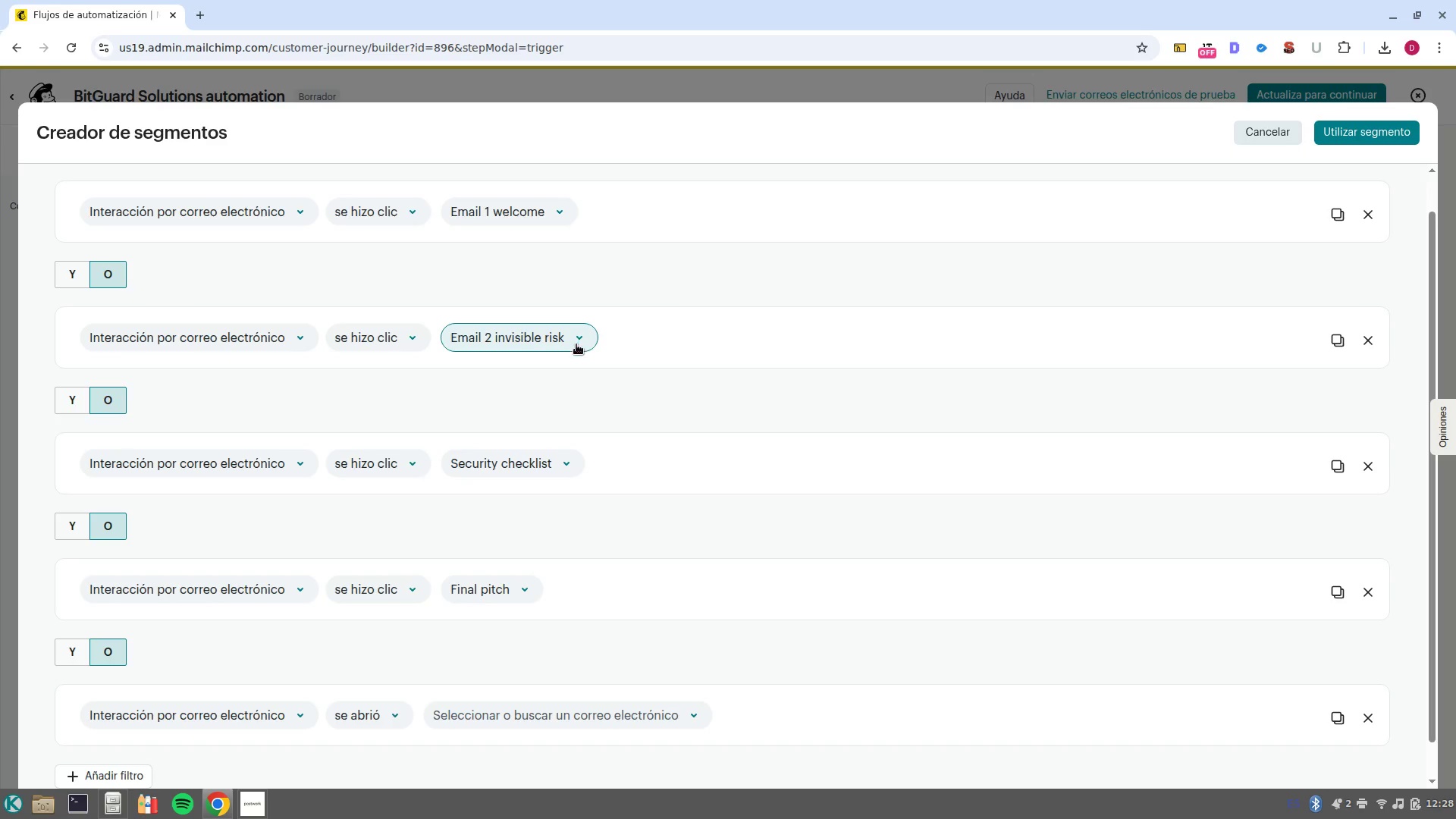 
wait(6.6)
 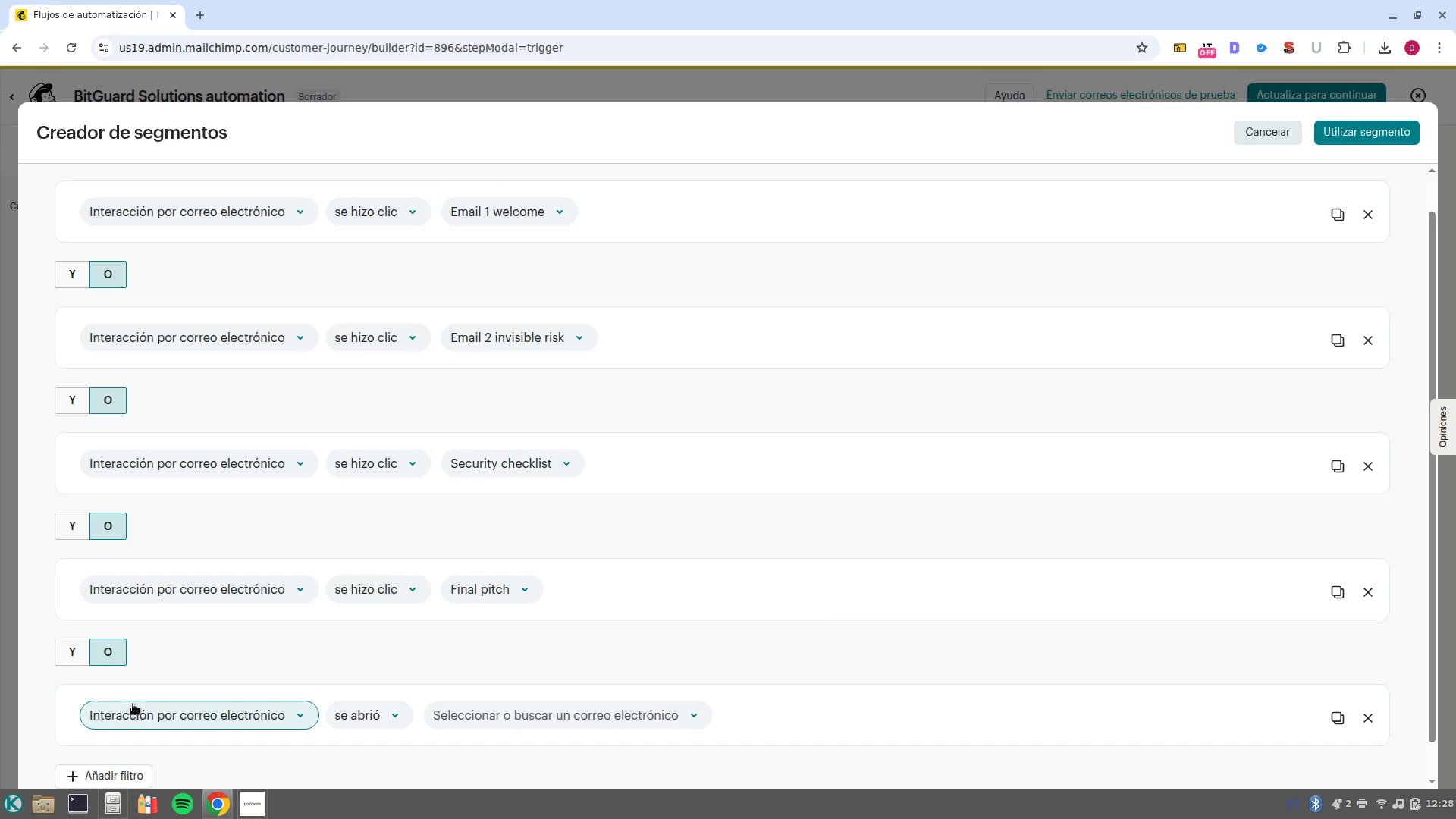 
left_click([543, 468])
 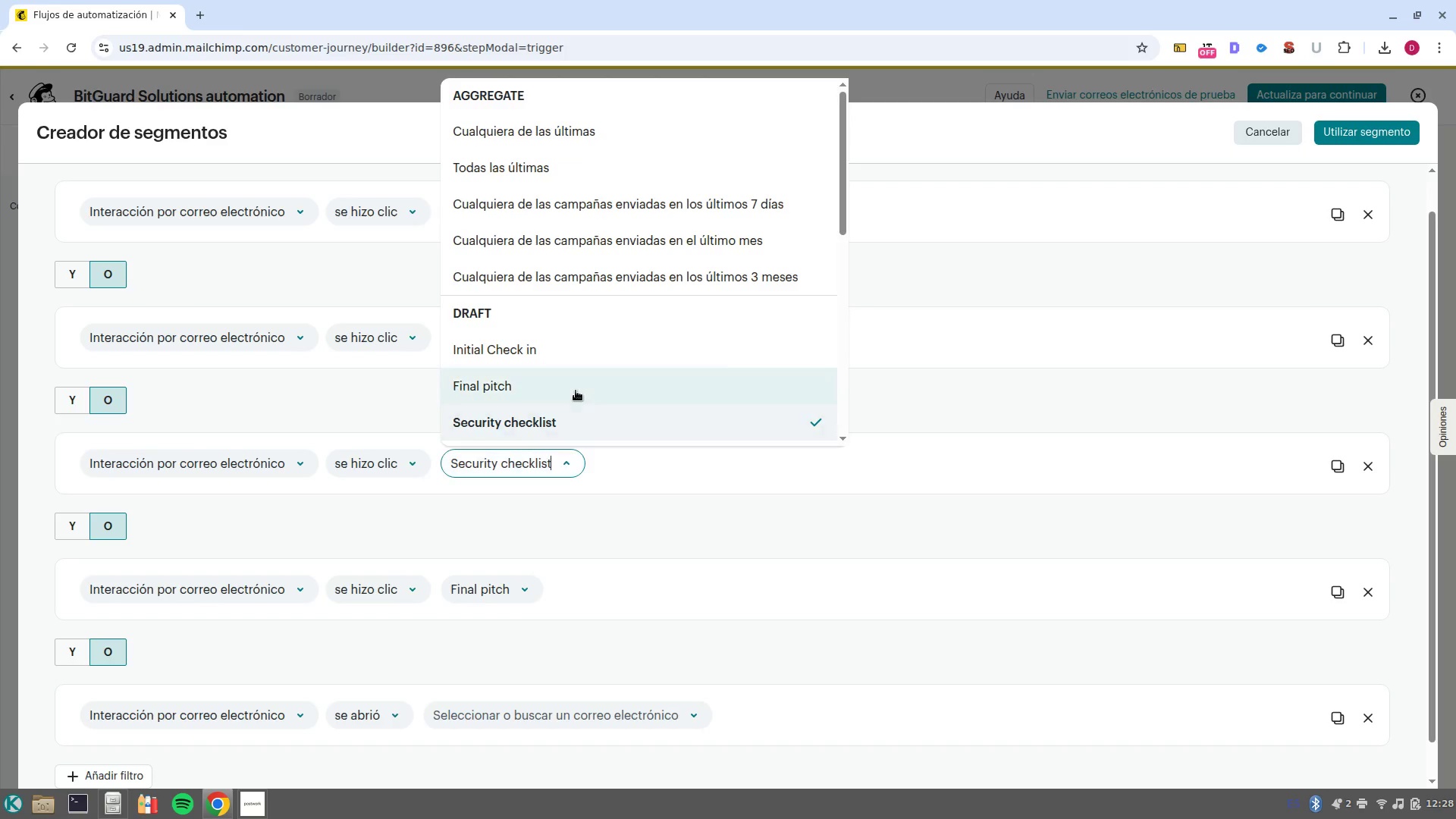 
scroll: coordinate [585, 380], scroll_direction: down, amount: 2.0
 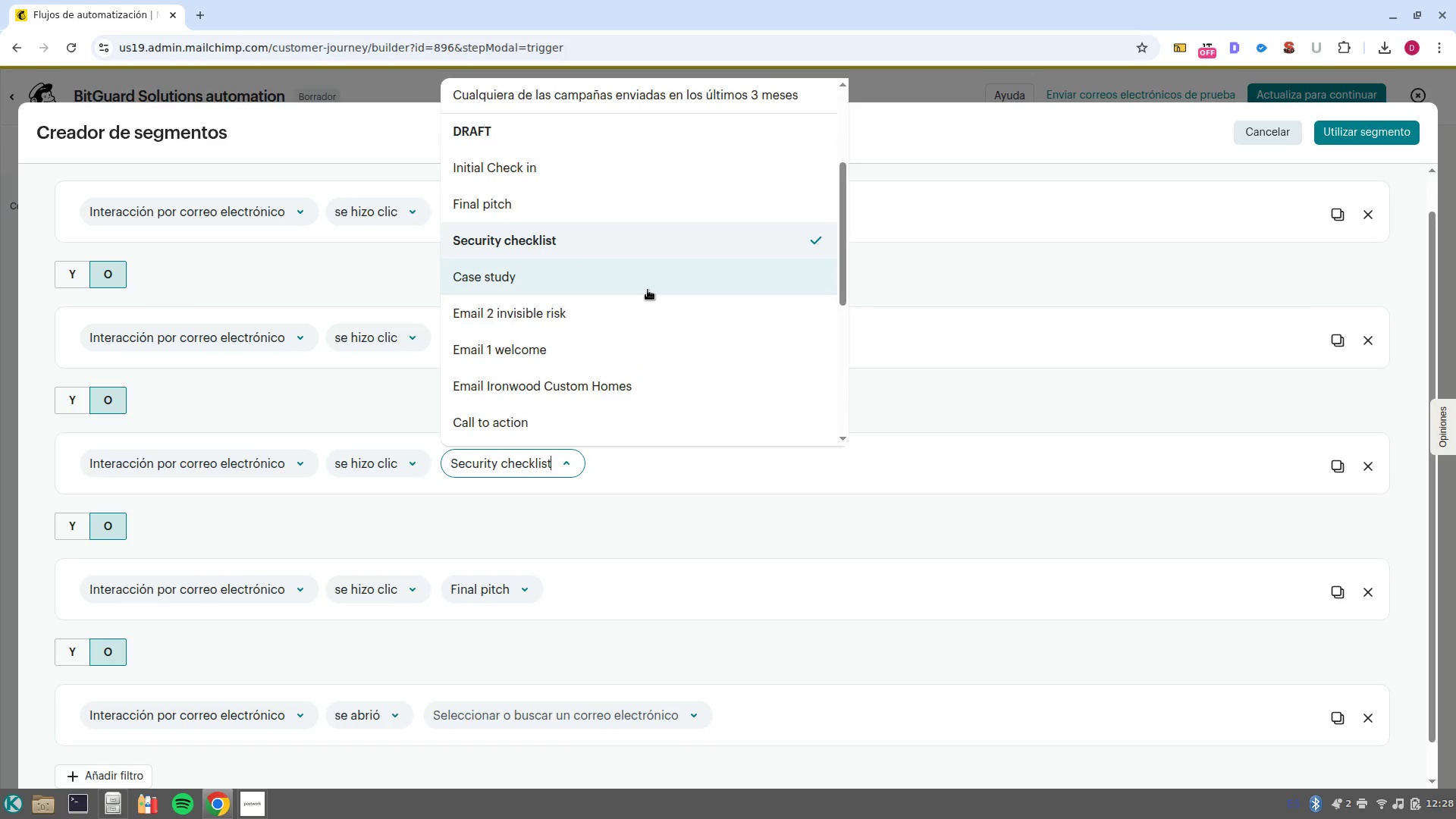 
wait(8.62)
 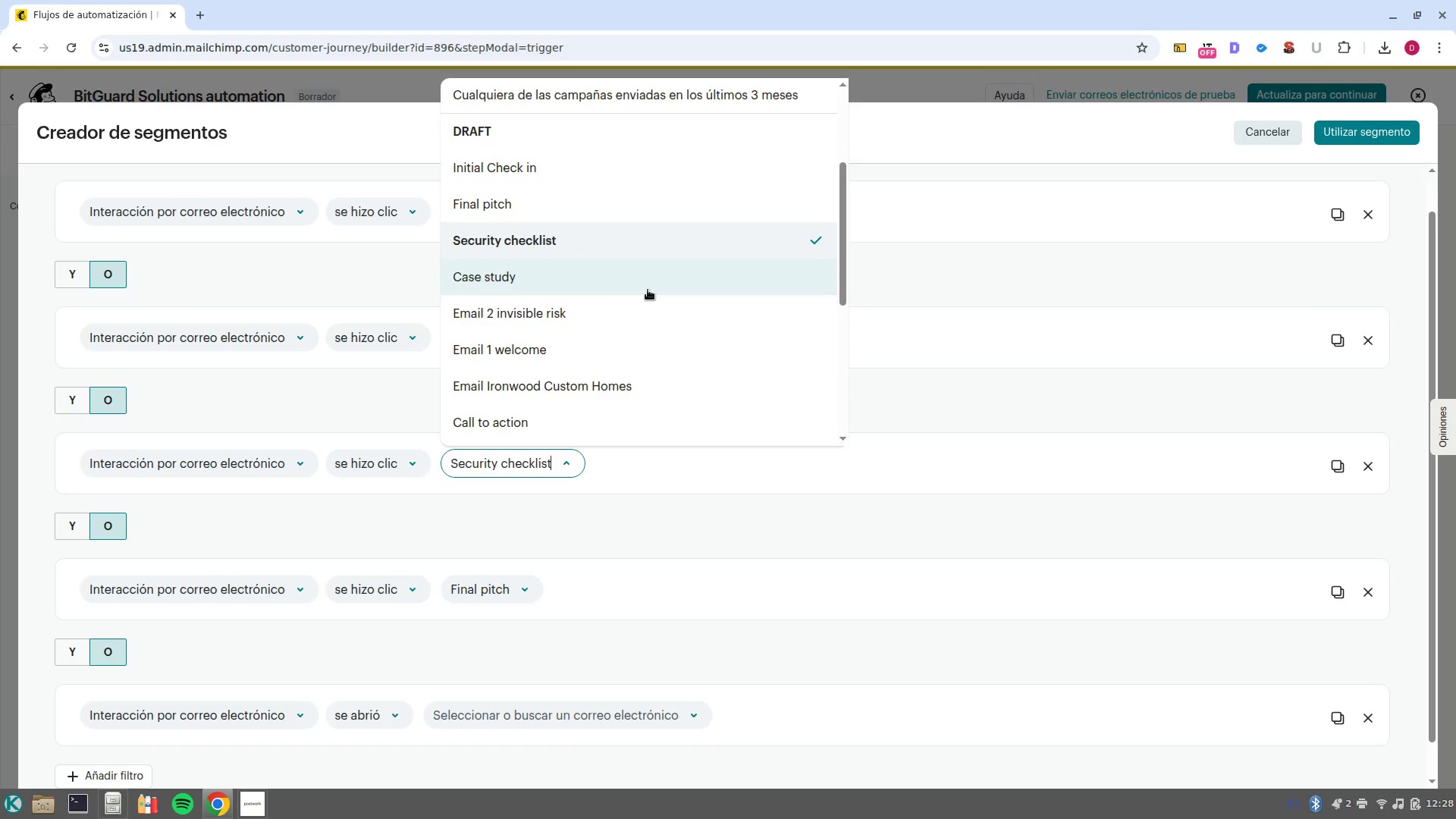 
left_click([648, 290])
 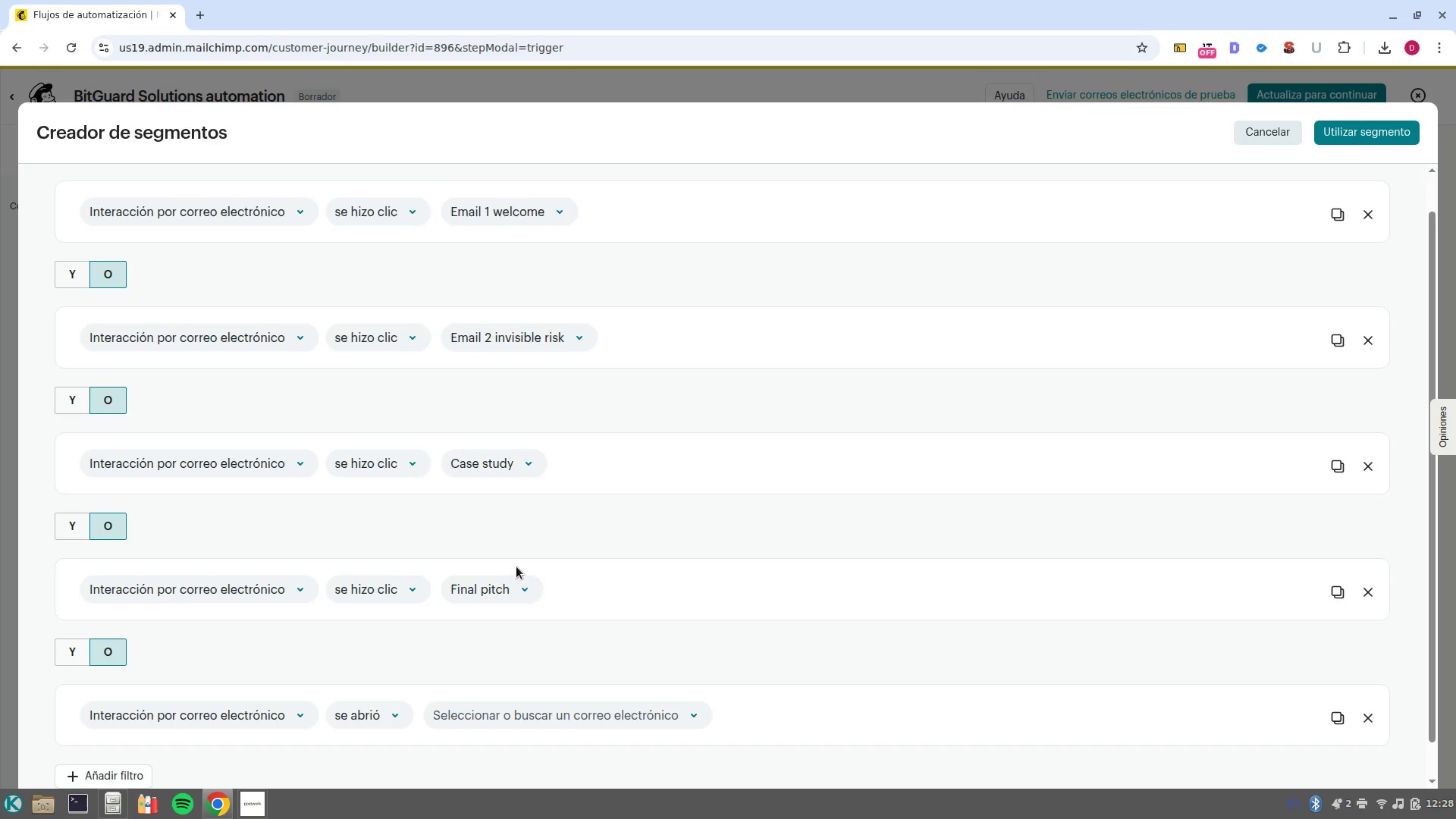 
left_click([523, 595])
 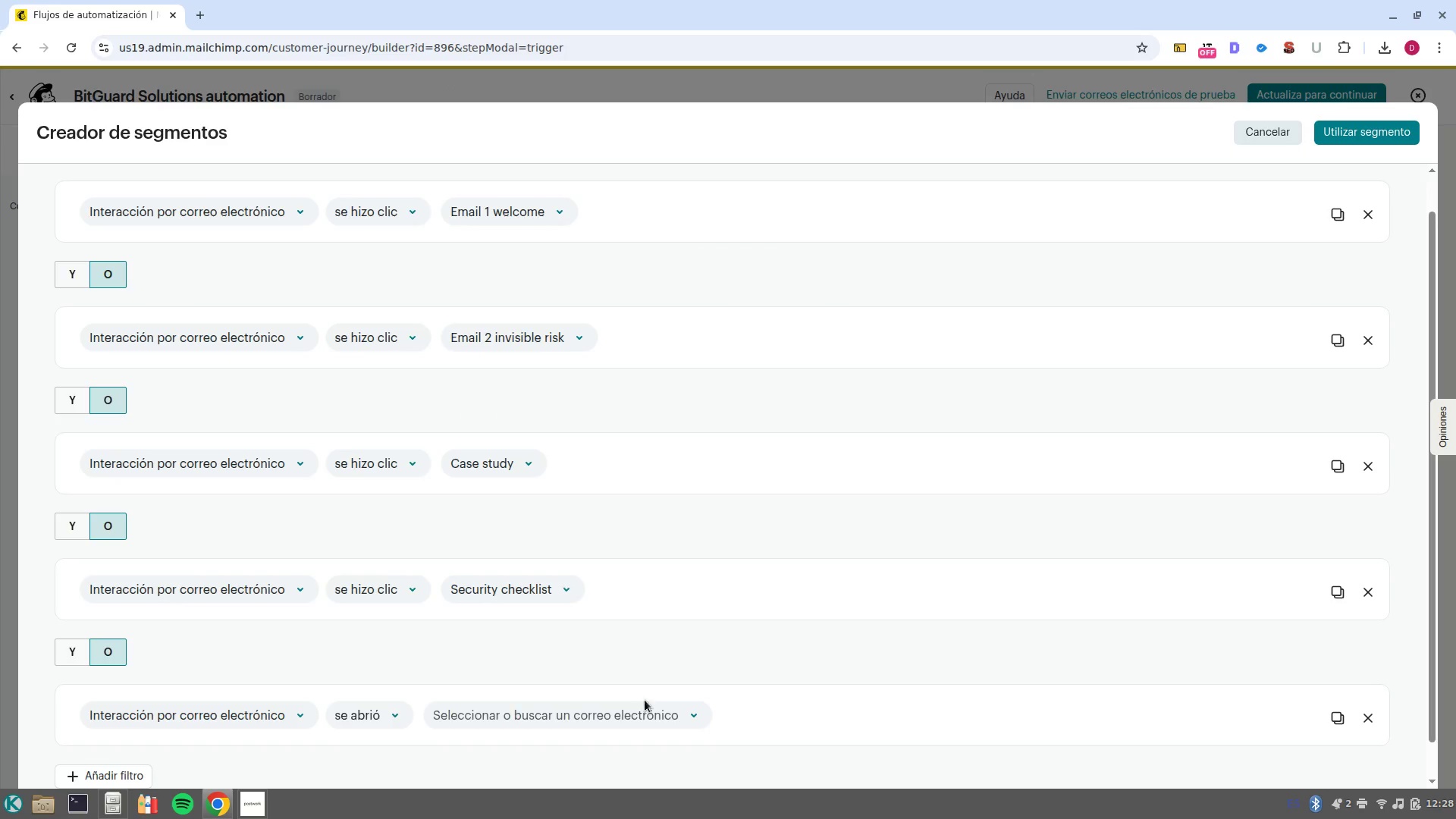 
left_click([384, 713])
 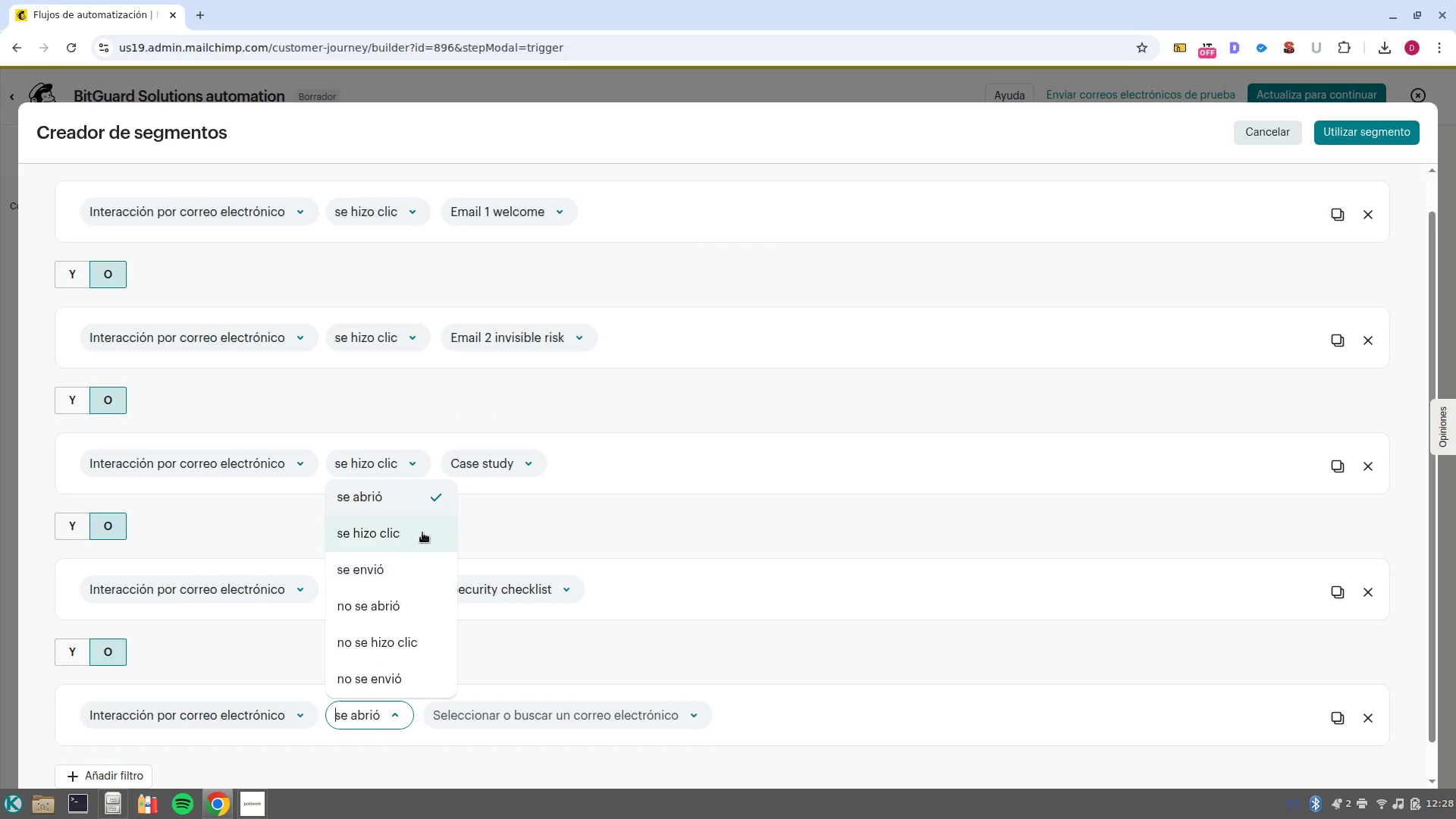 
left_click([422, 532])
 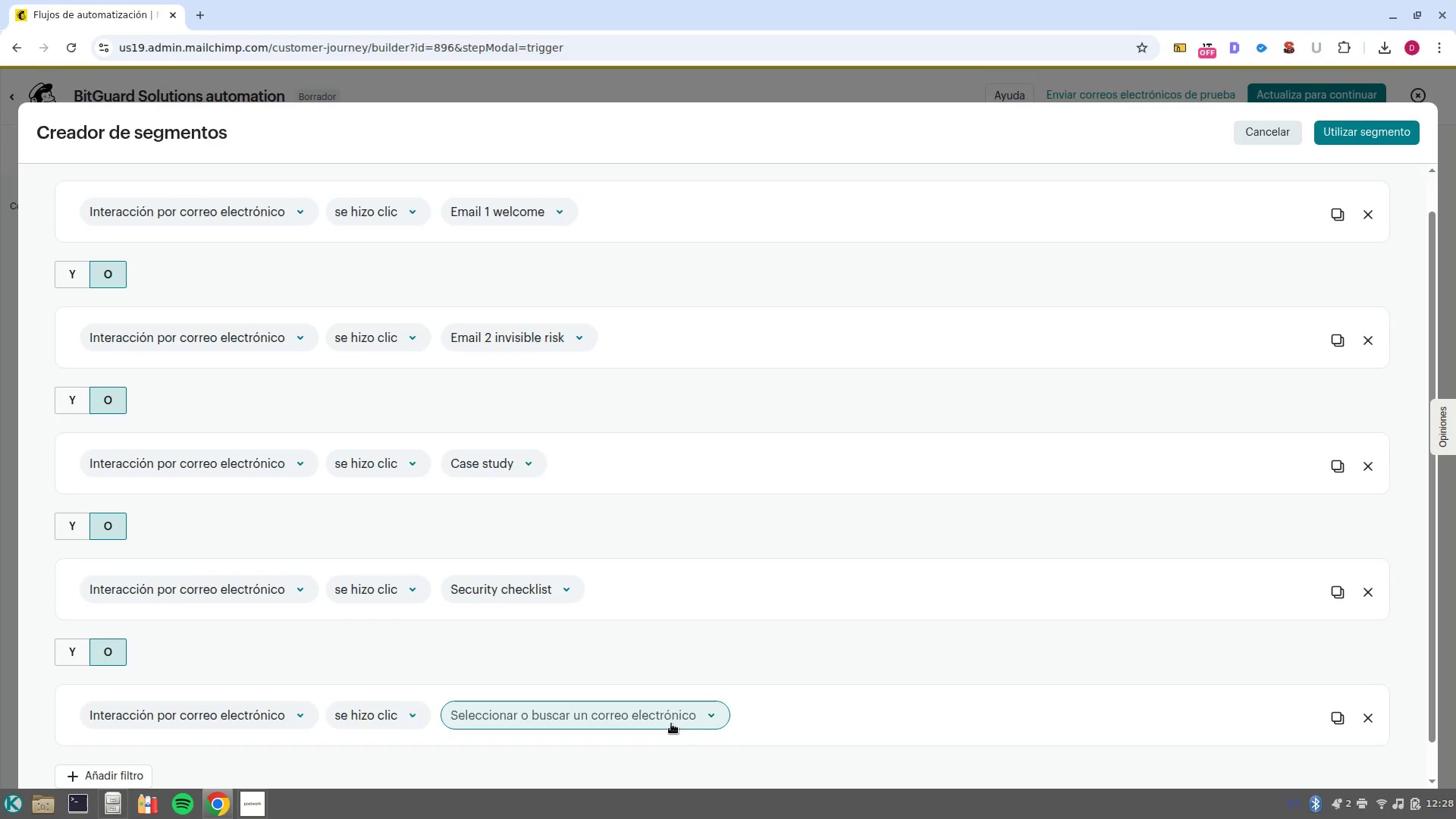 
left_click([642, 709])
 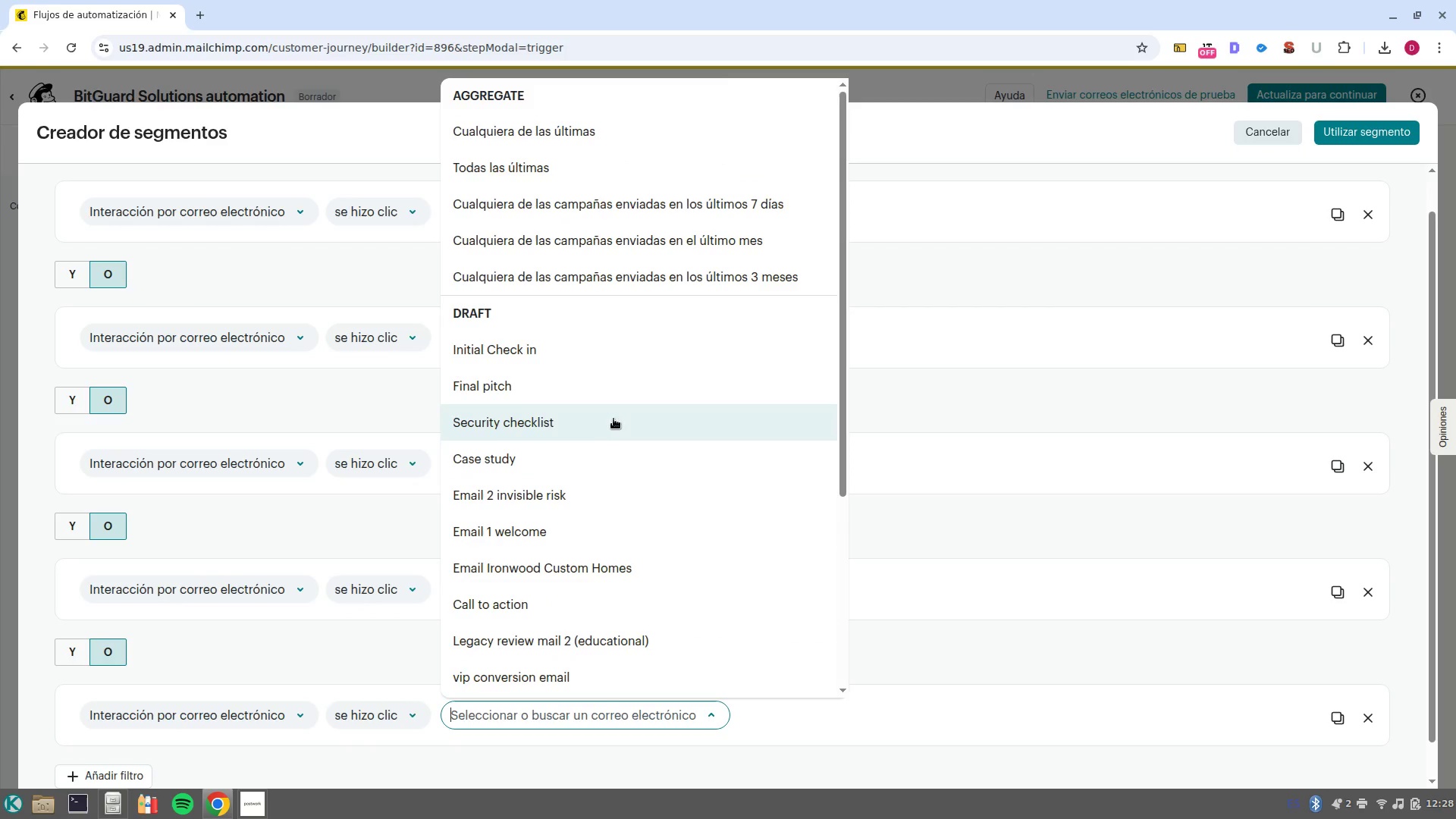 
left_click([601, 403])
 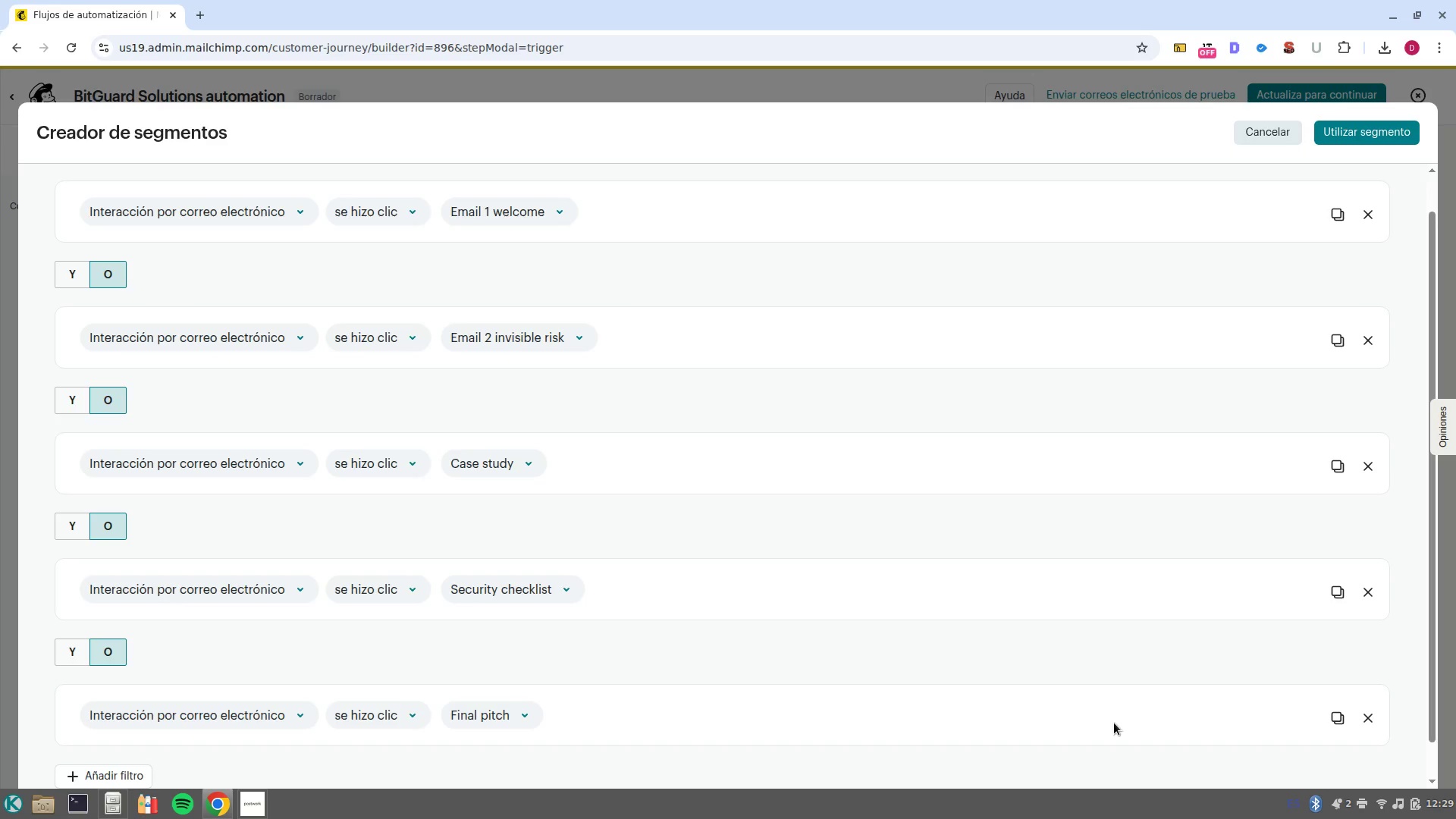 
wait(36.45)
 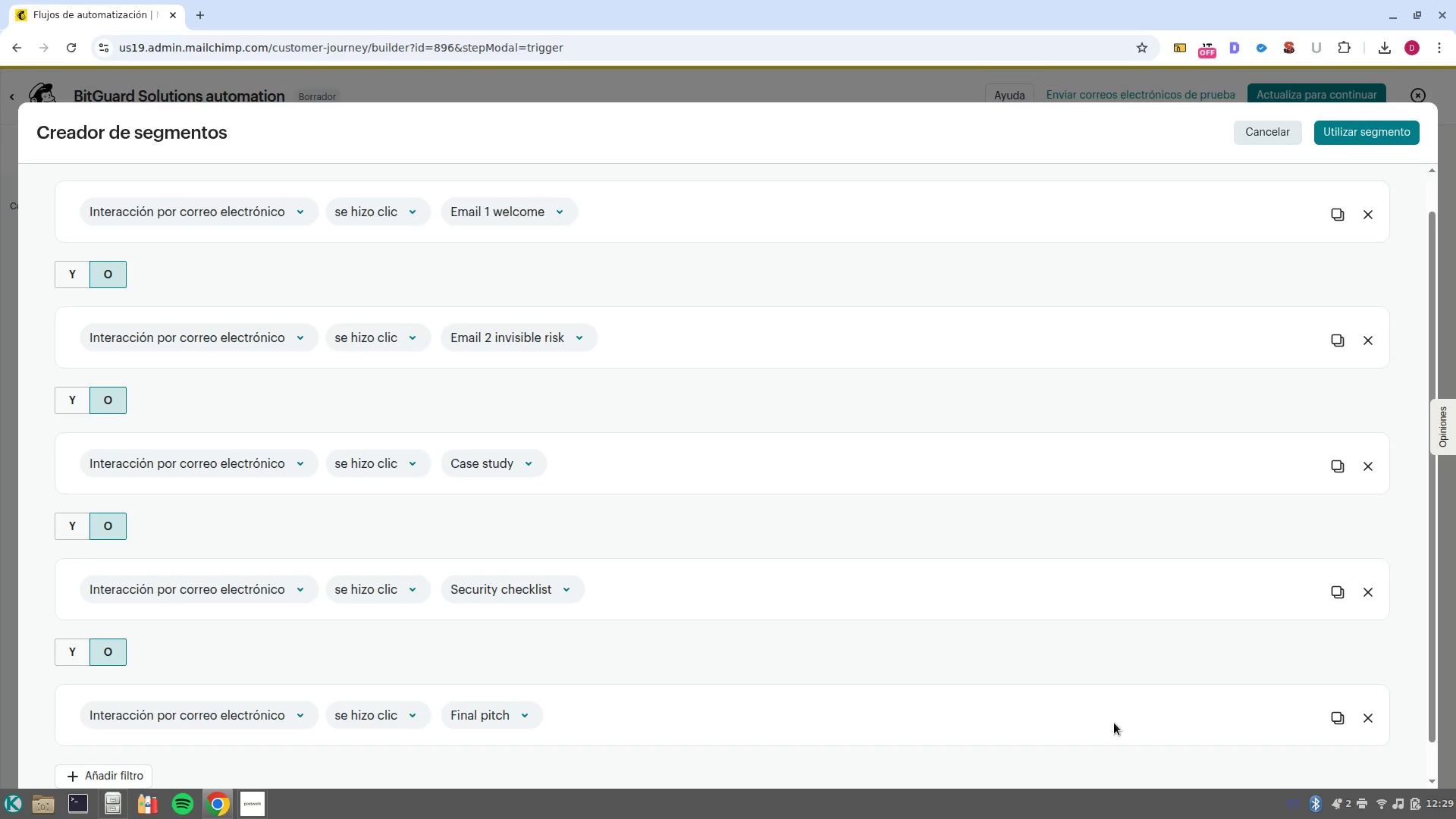 
left_click([1360, 144])
 